 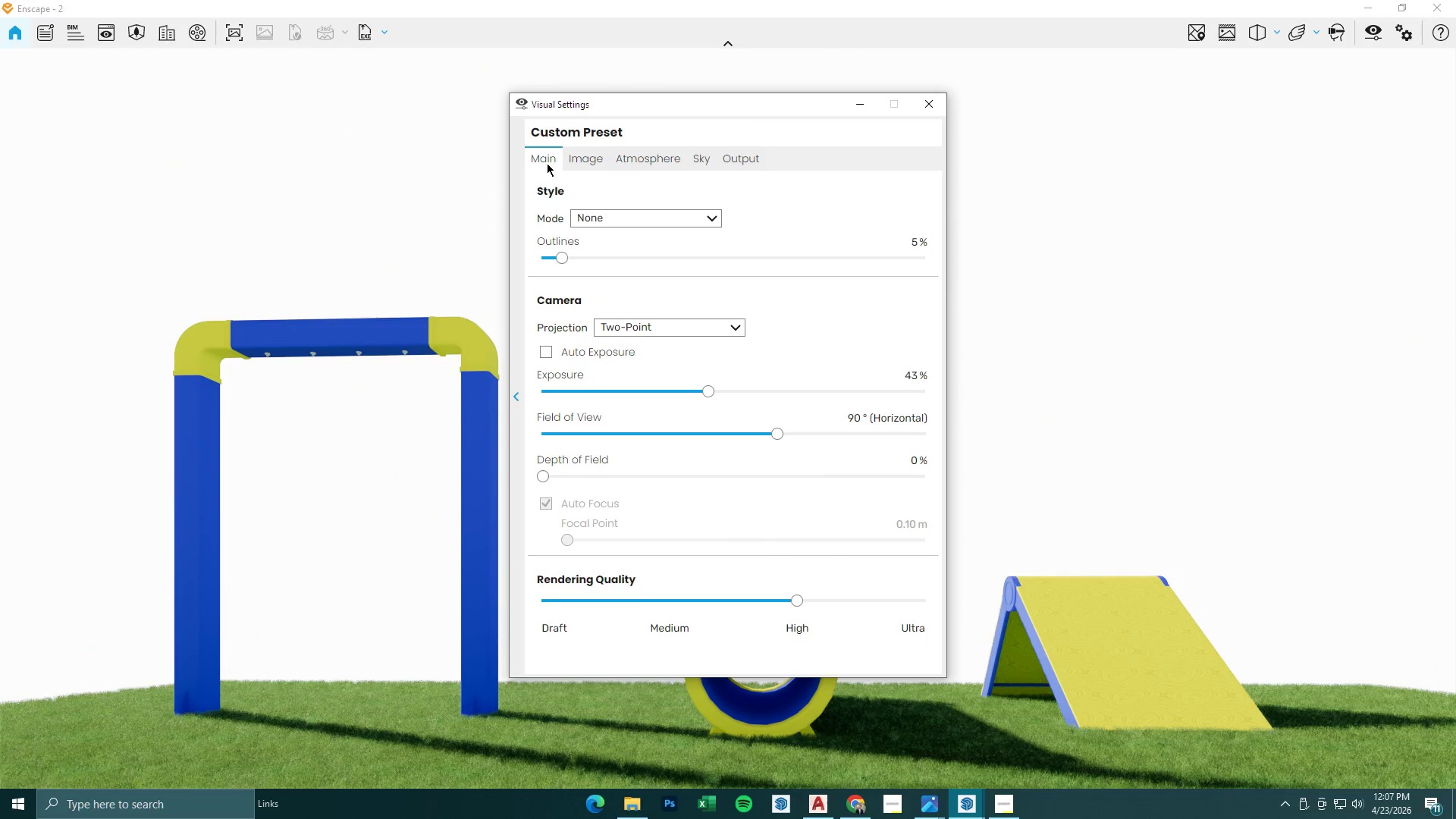 
left_click([857, 108])
 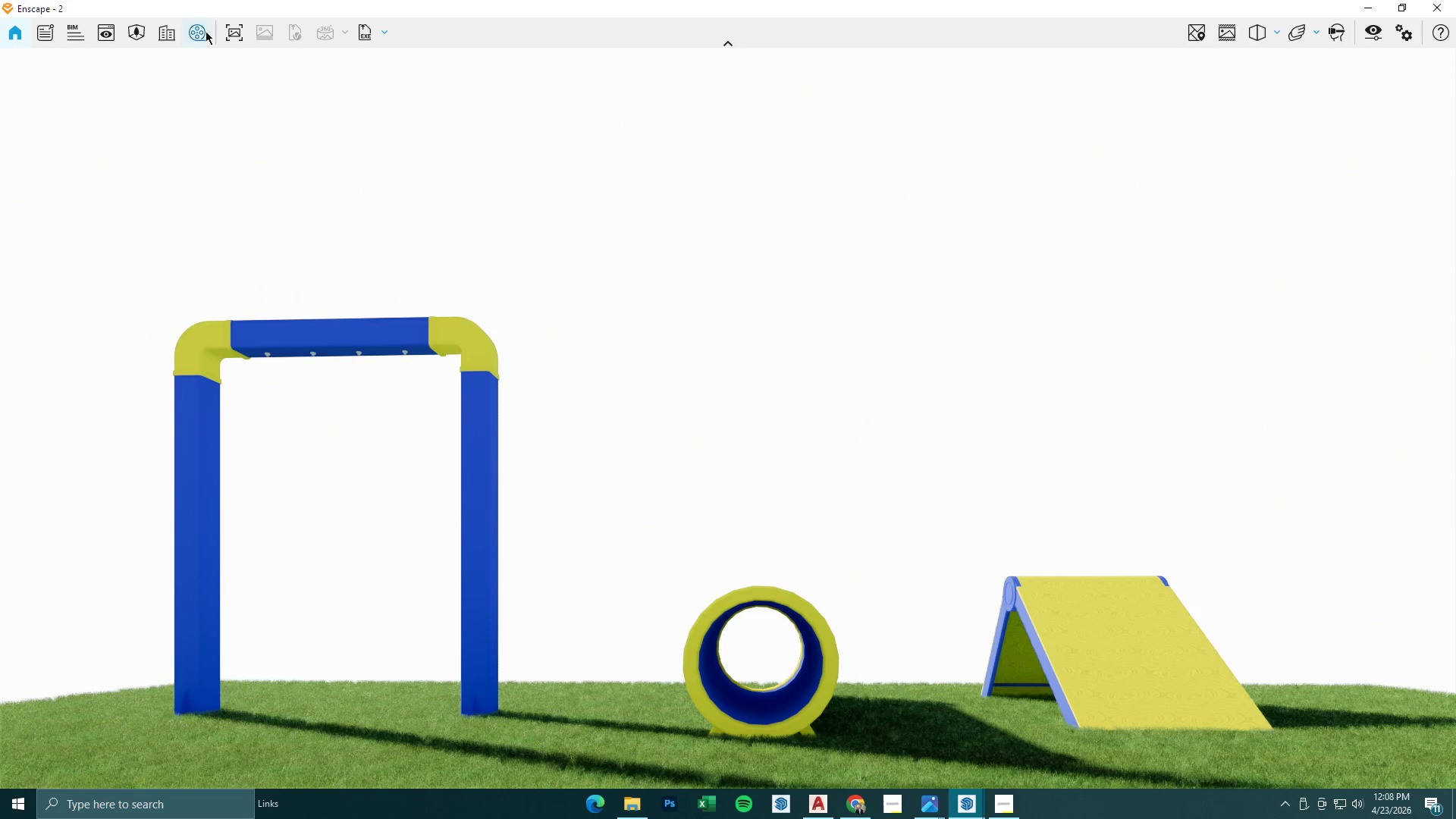 
left_click([227, 31])
 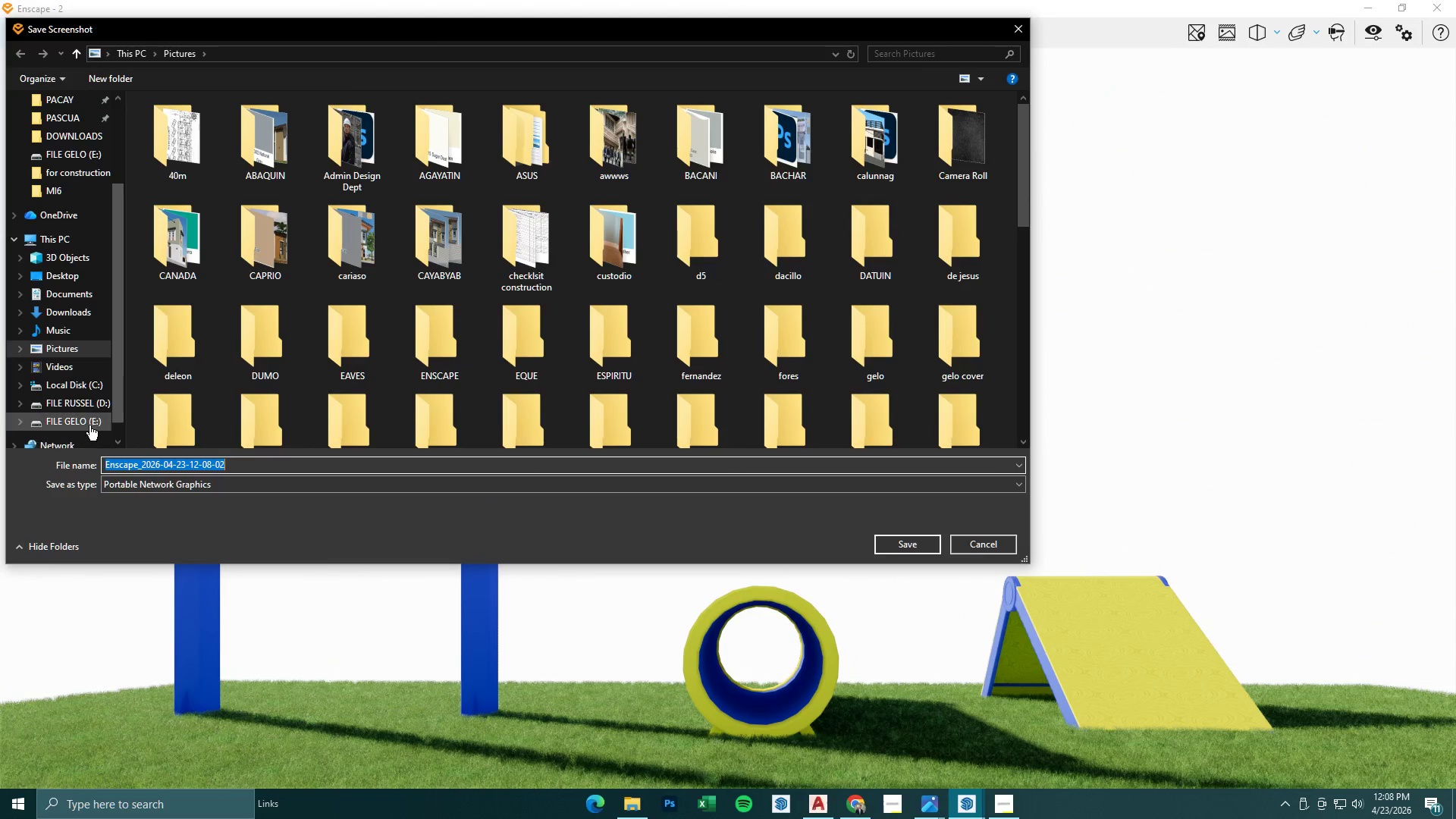 
double_click([199, 315])
 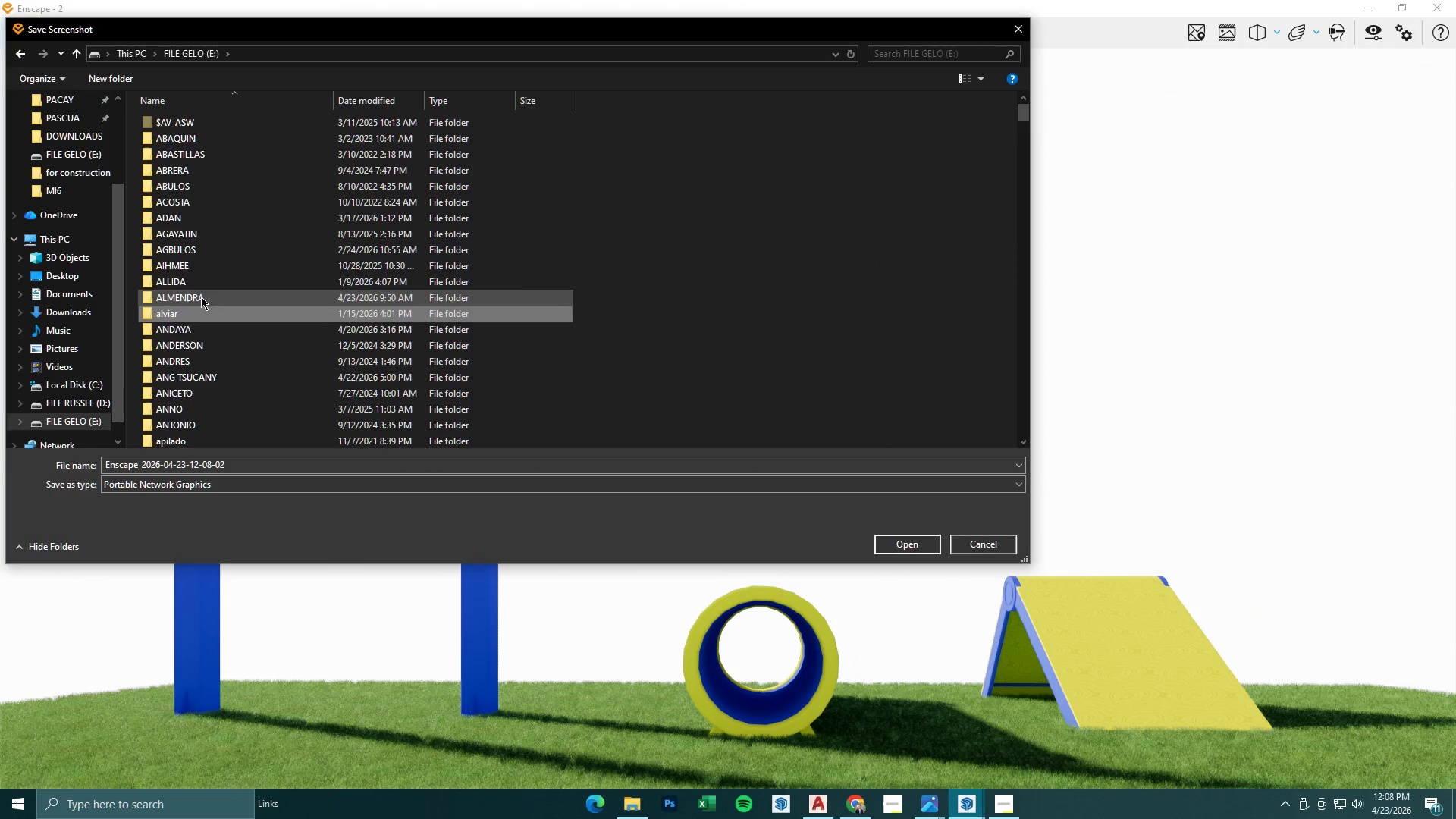 
triple_click([201, 288])
 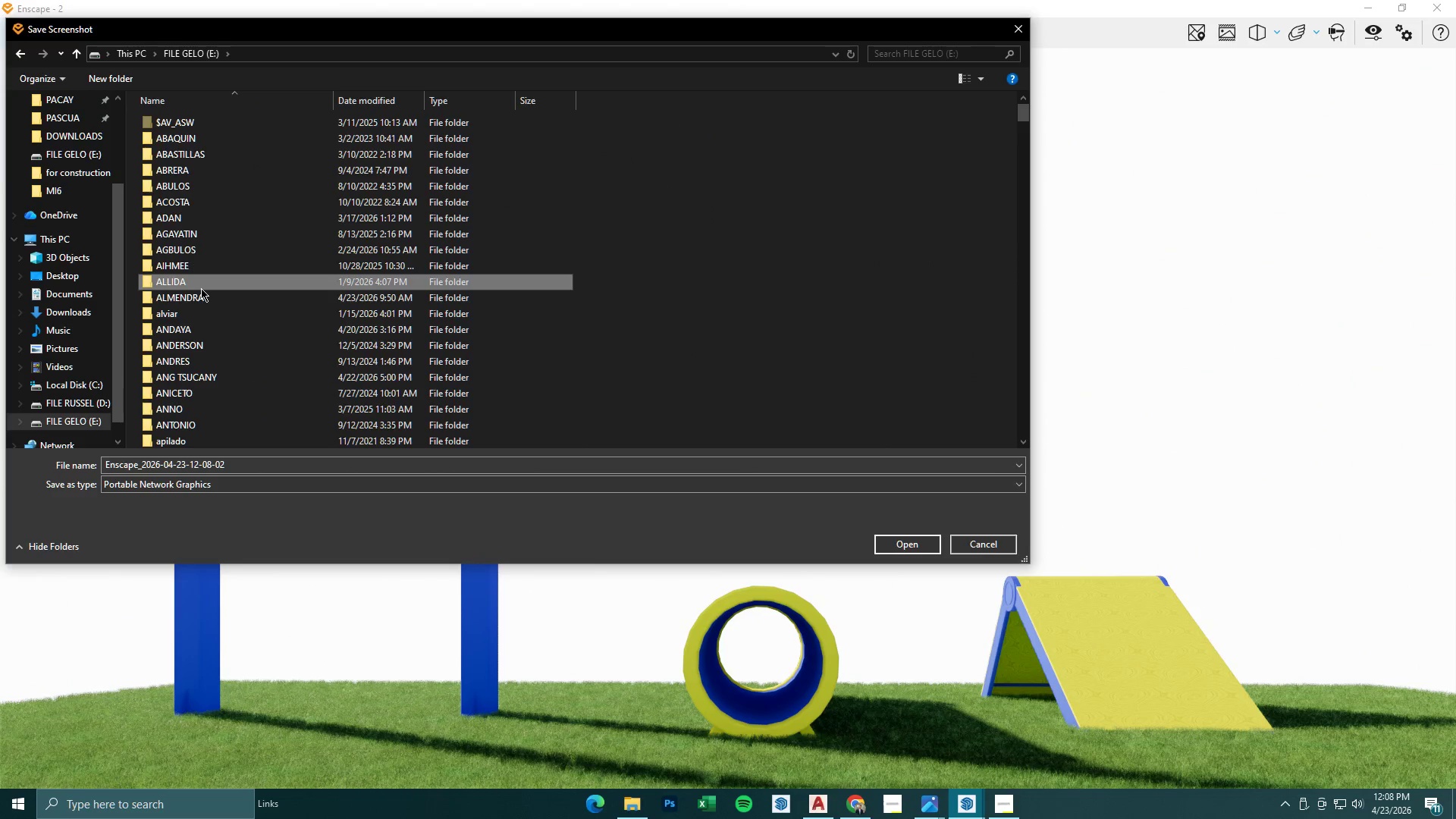 
key(P)
 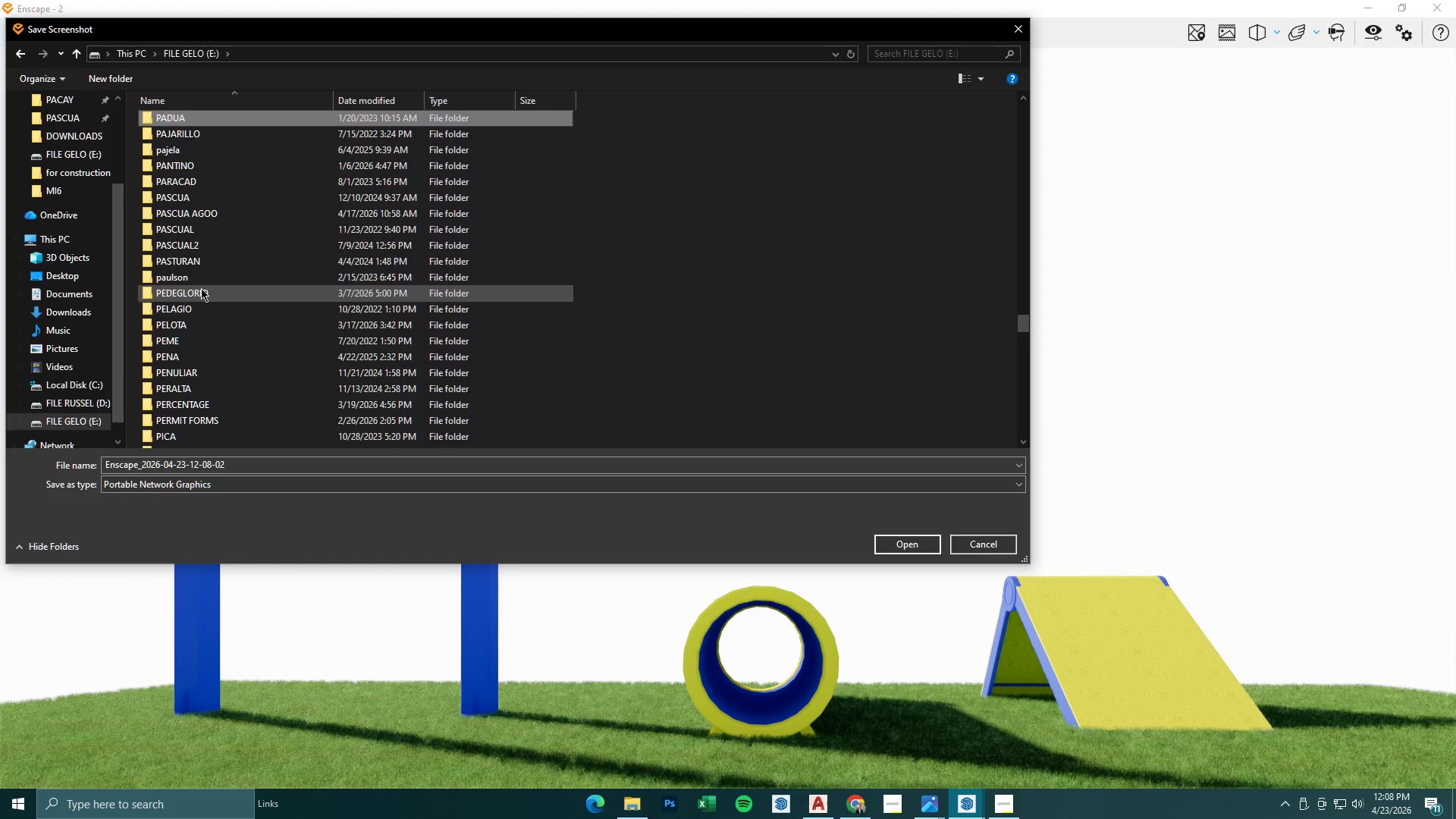 
hold_key(key=P, duration=0.81)
 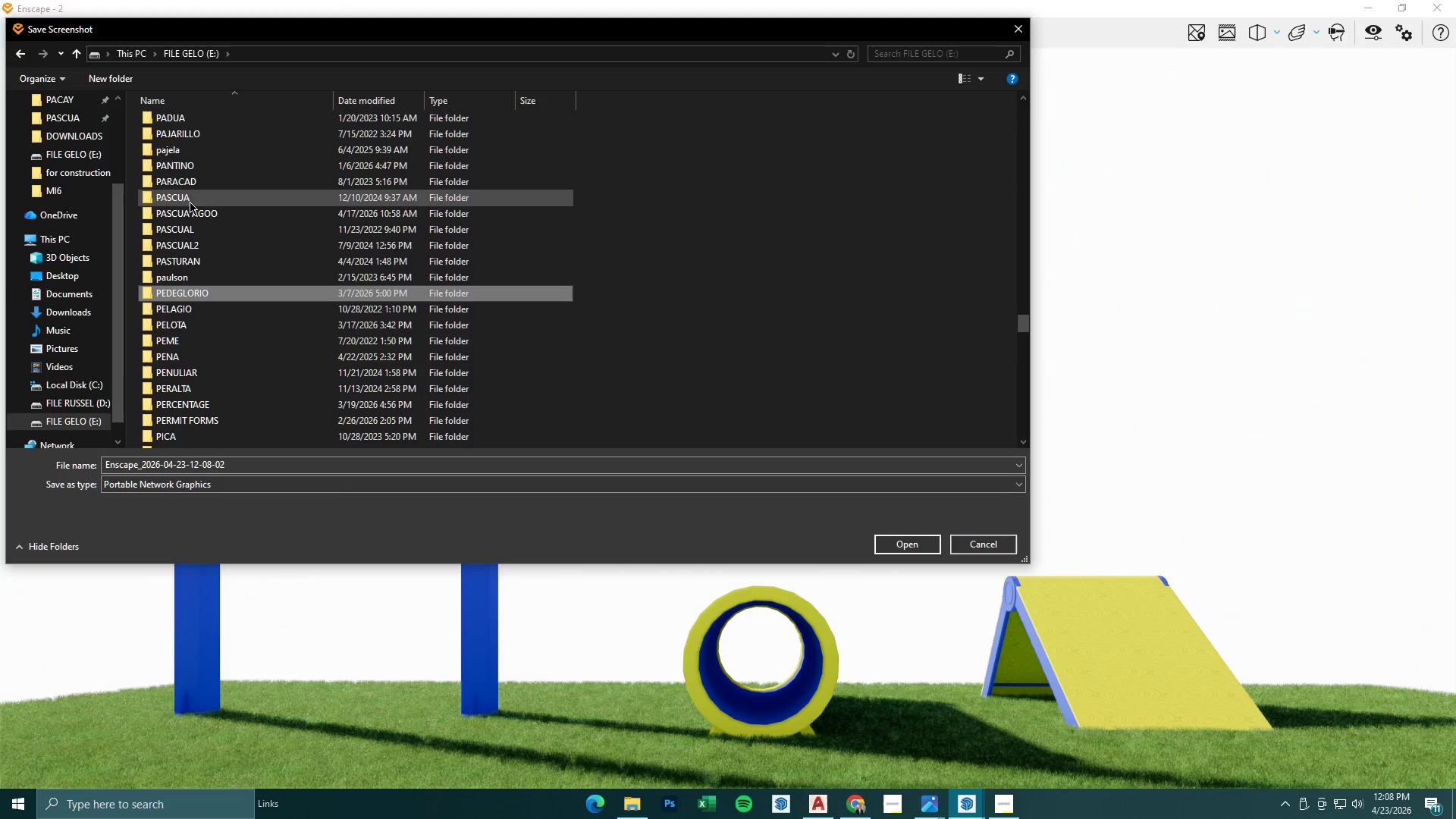 
hold_key(key=P, duration=0.7)
 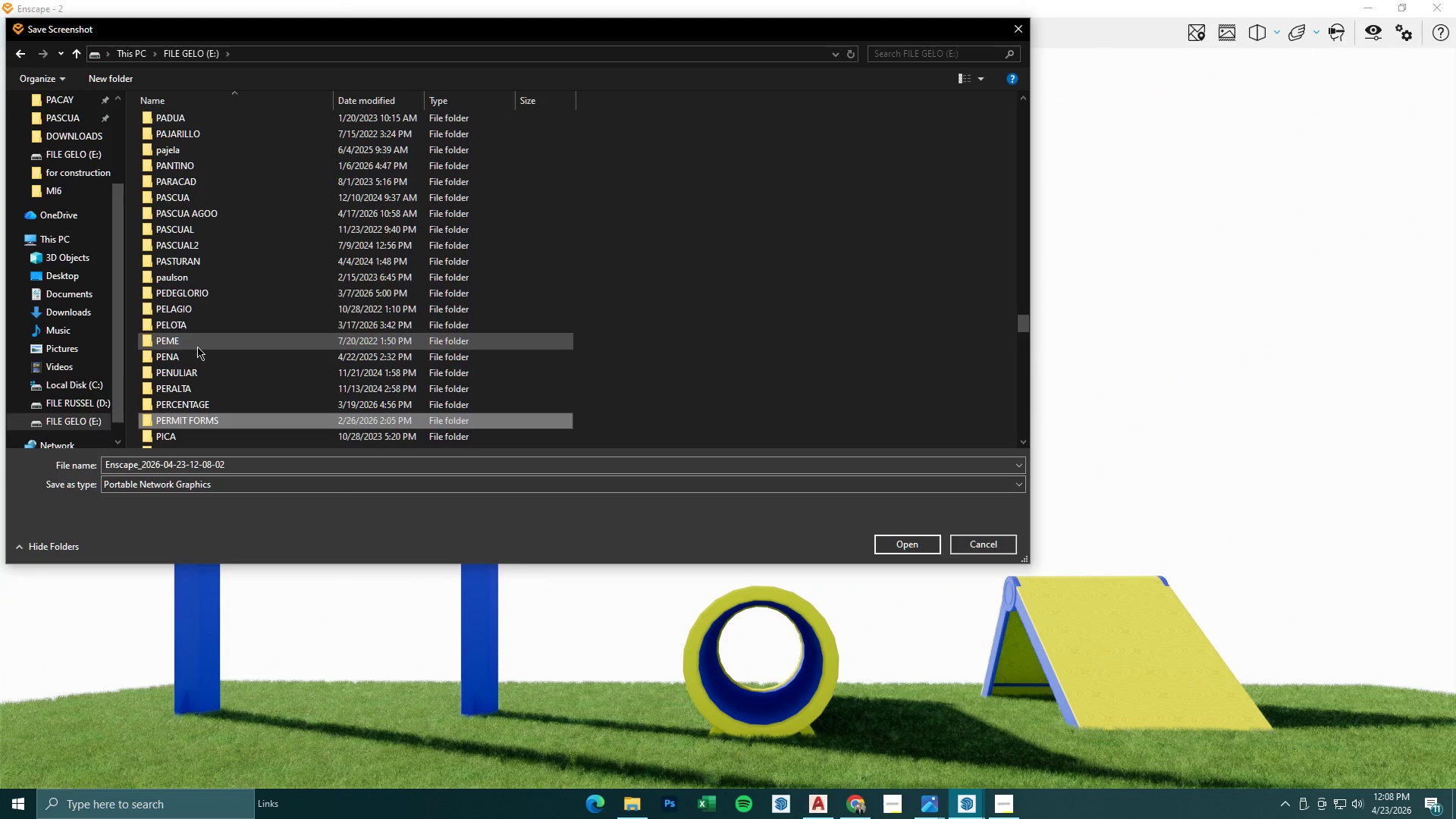 
type(pppppppp)
 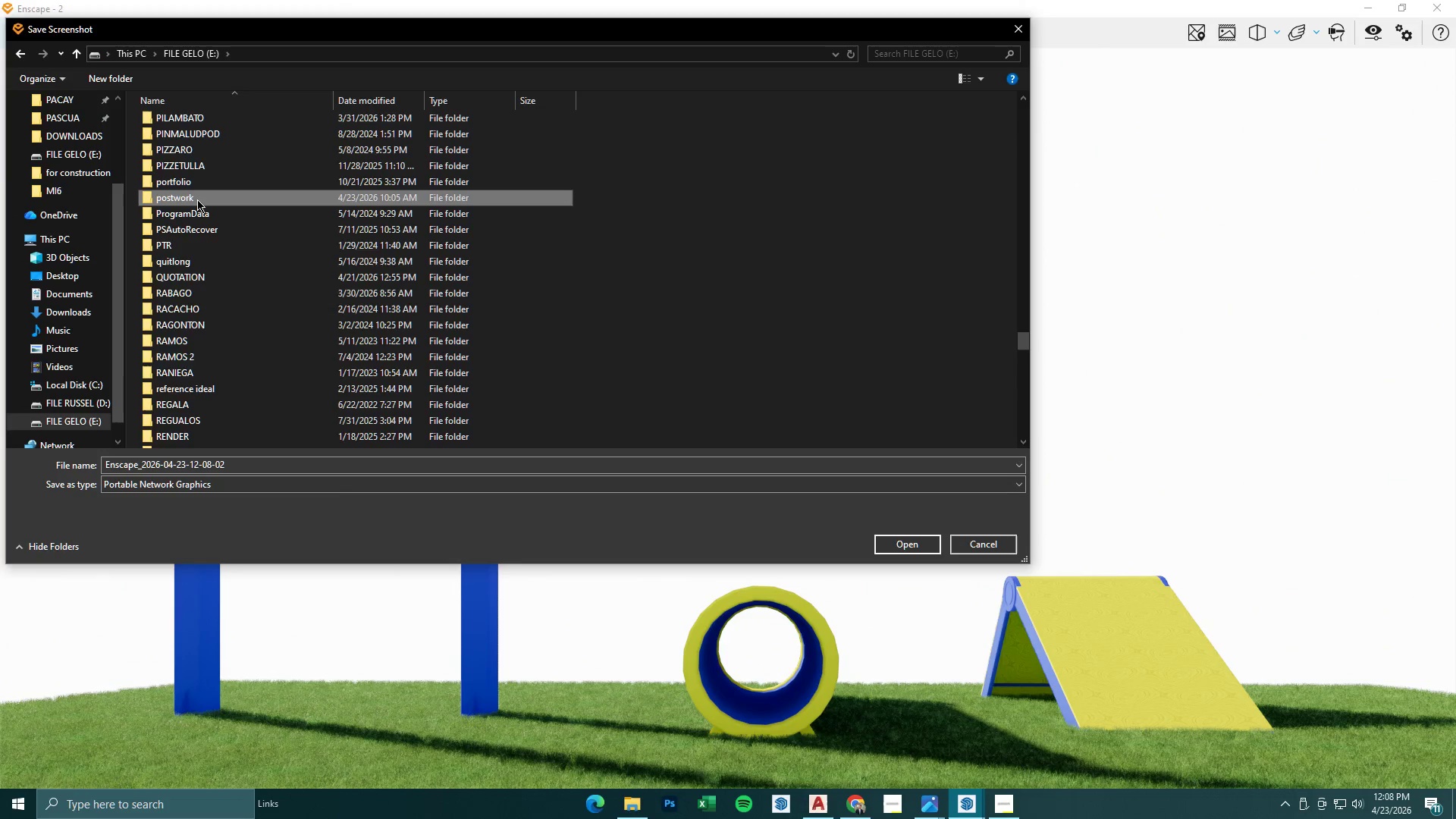 
double_click([197, 199])
 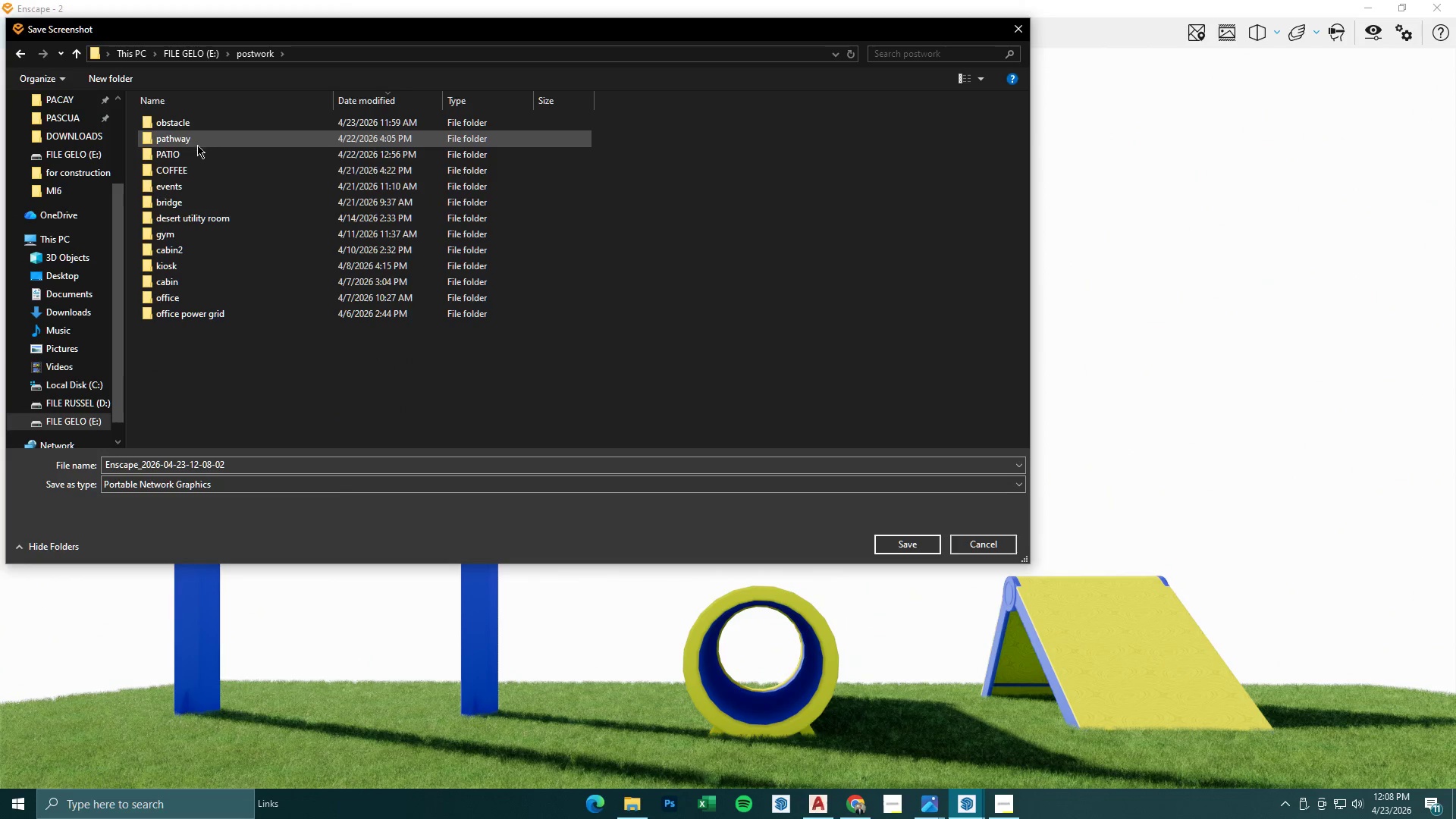 
left_click([195, 168])
 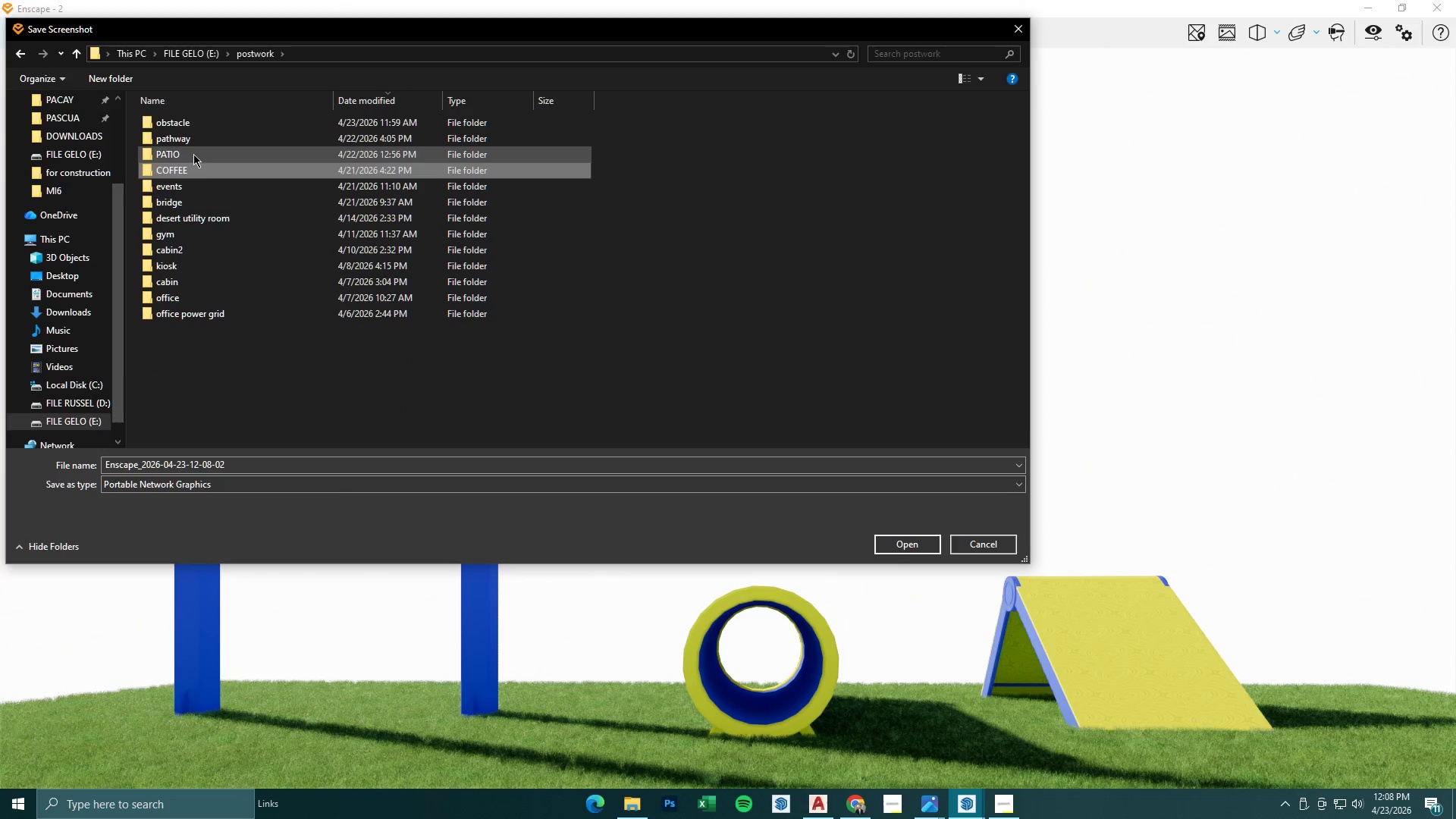 
left_click([193, 154])
 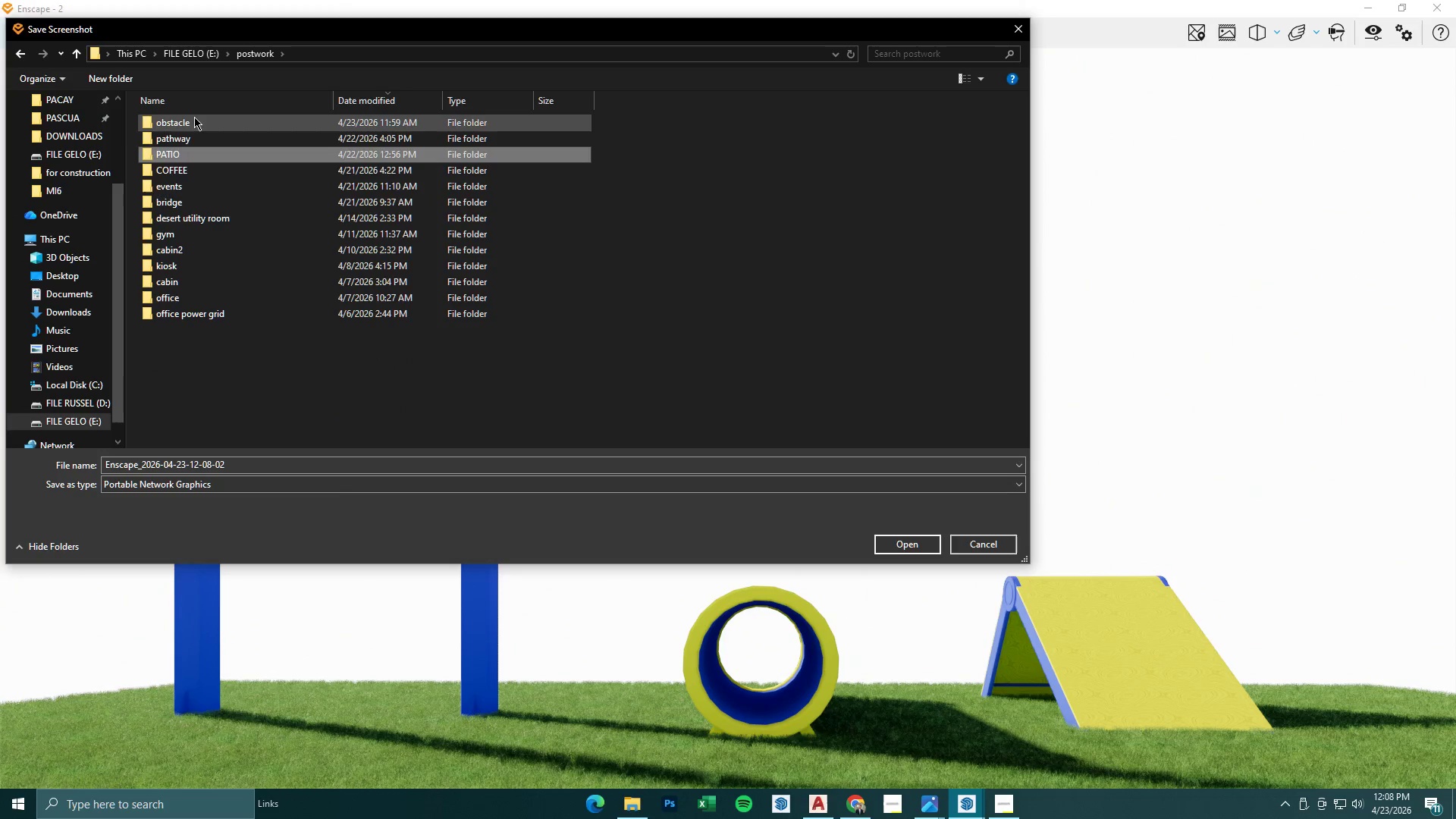 
double_click([194, 117])
 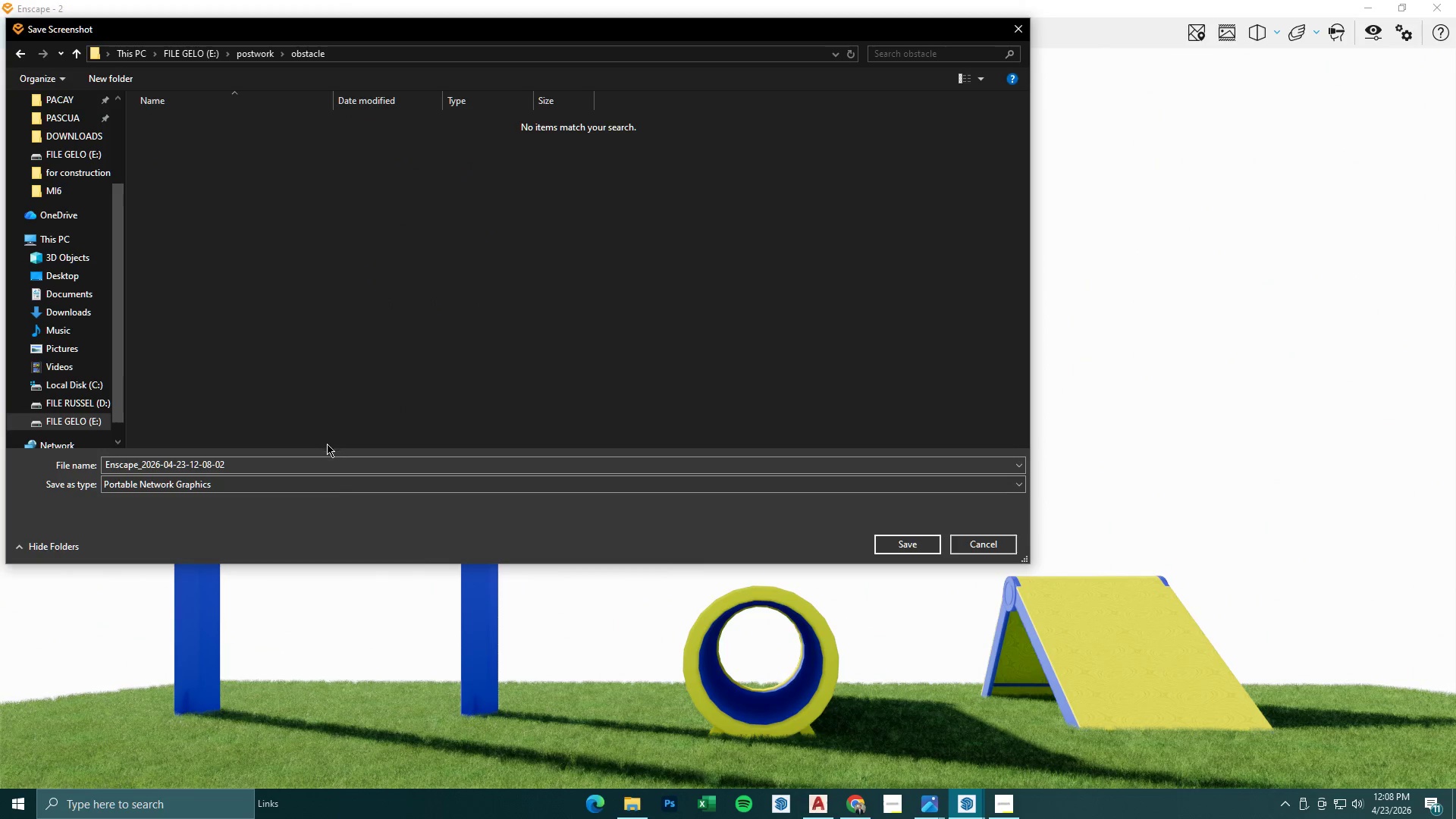 
left_click([325, 457])
 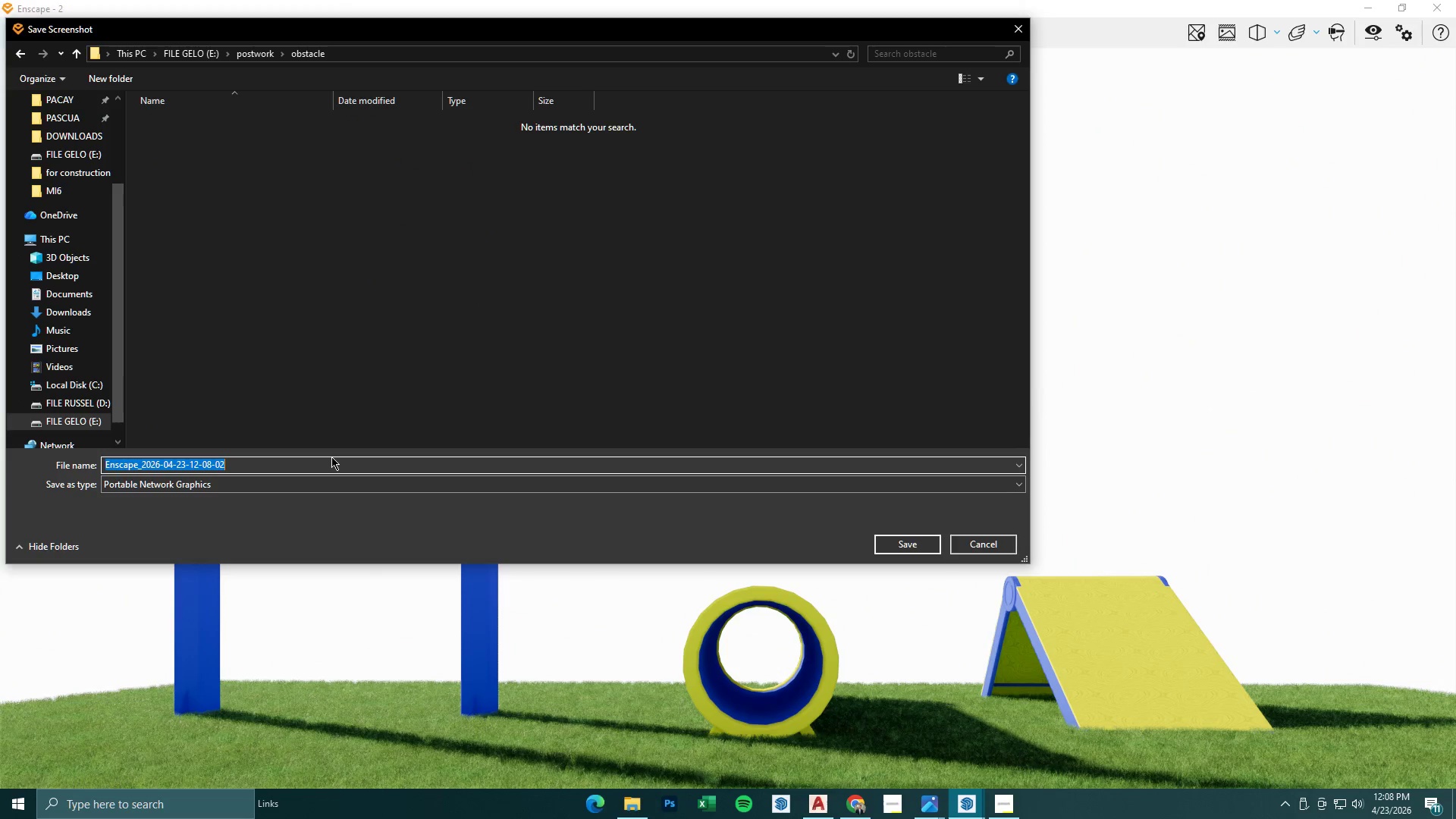 
type(front view )
 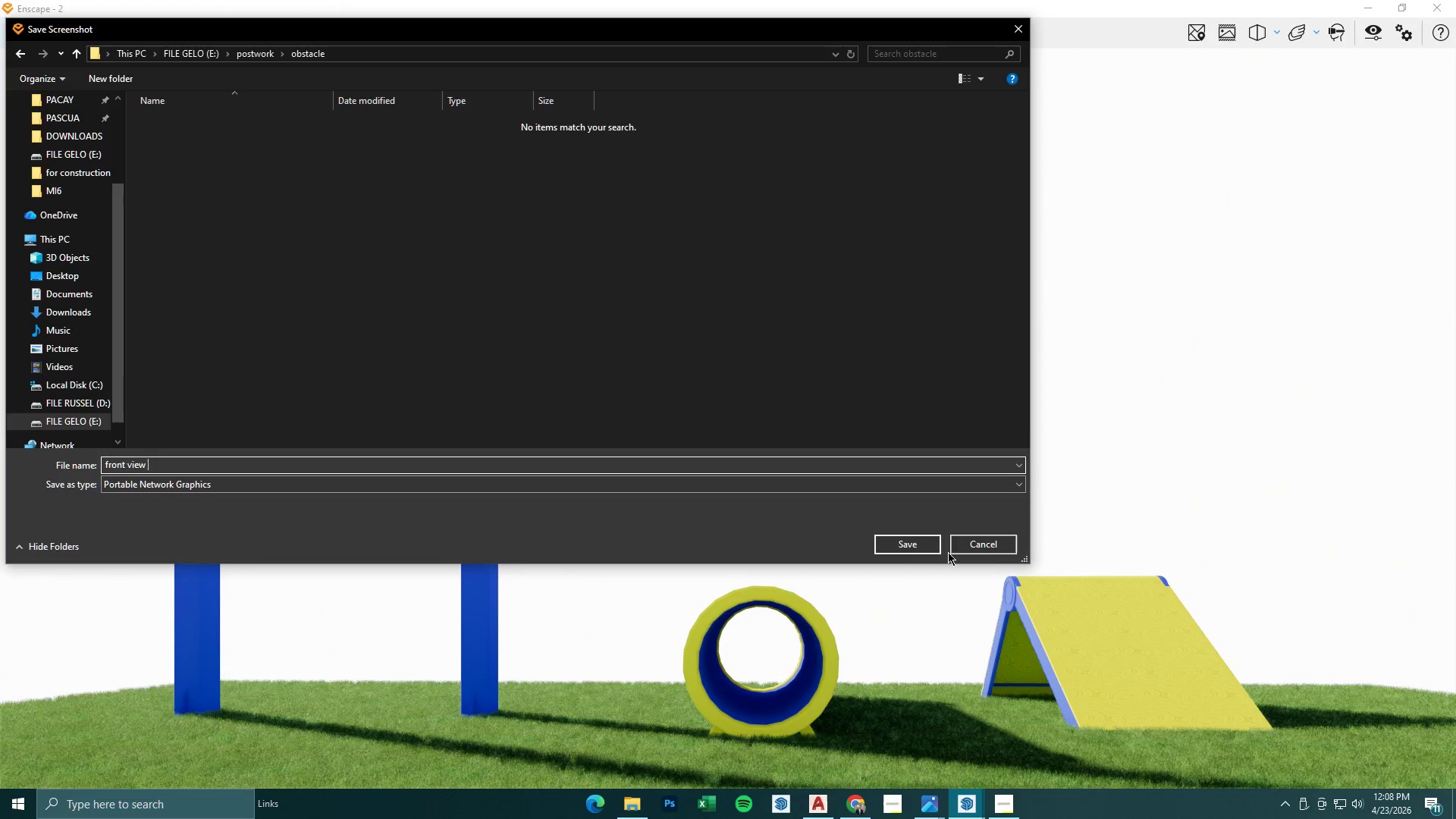 
left_click([919, 549])
 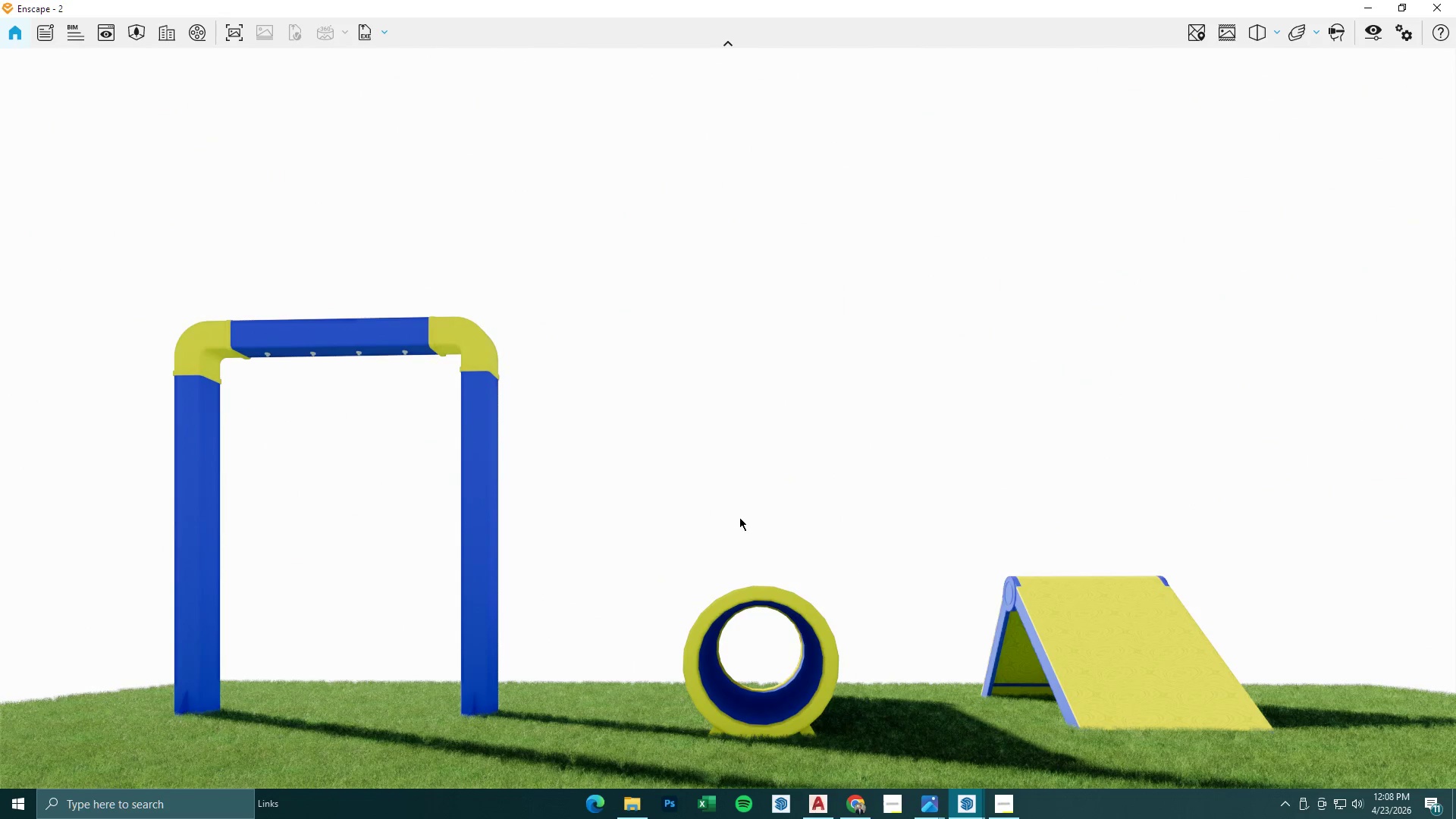 
wait(5.69)
 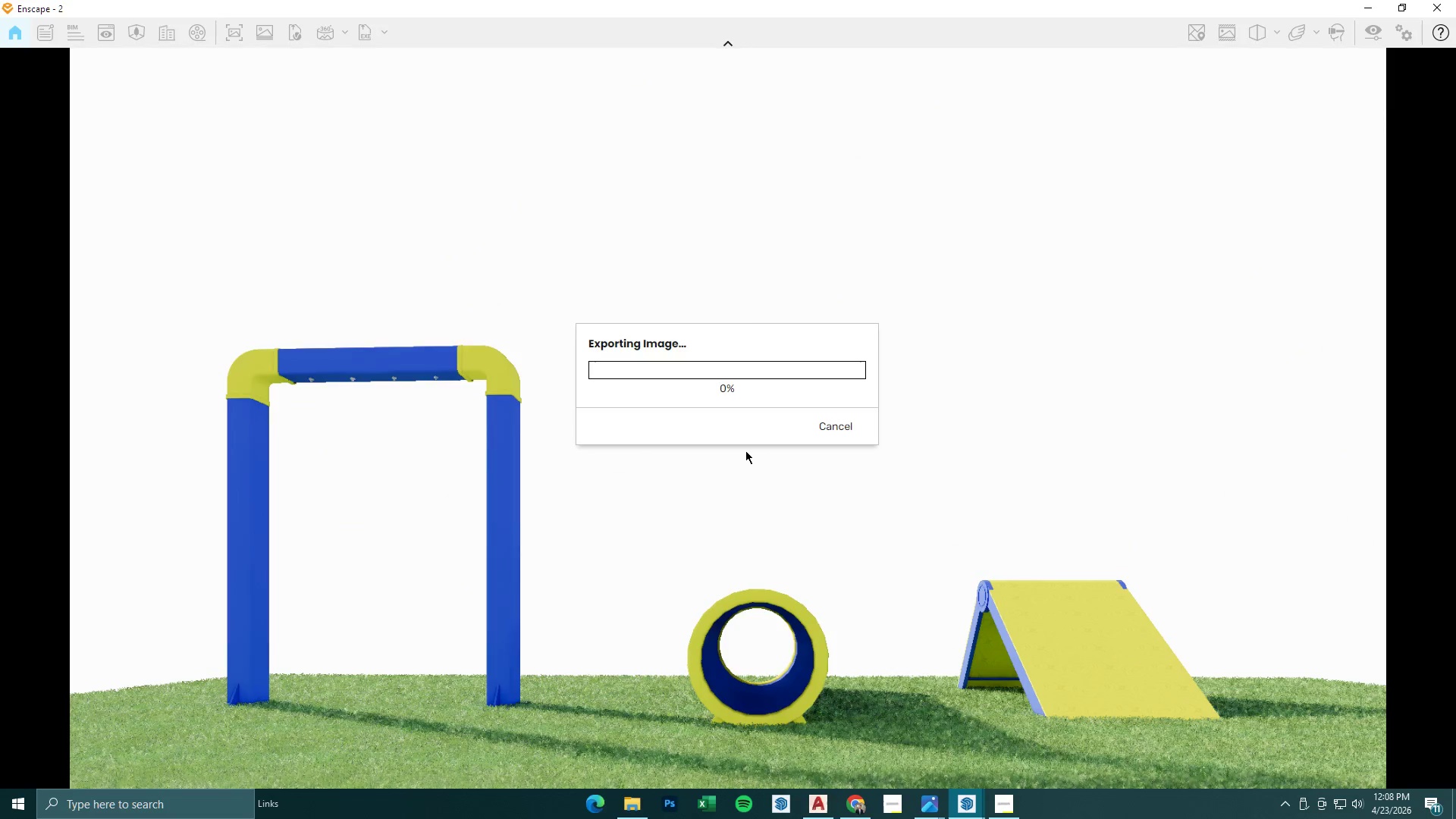 
hold_key(key=S, duration=0.73)
 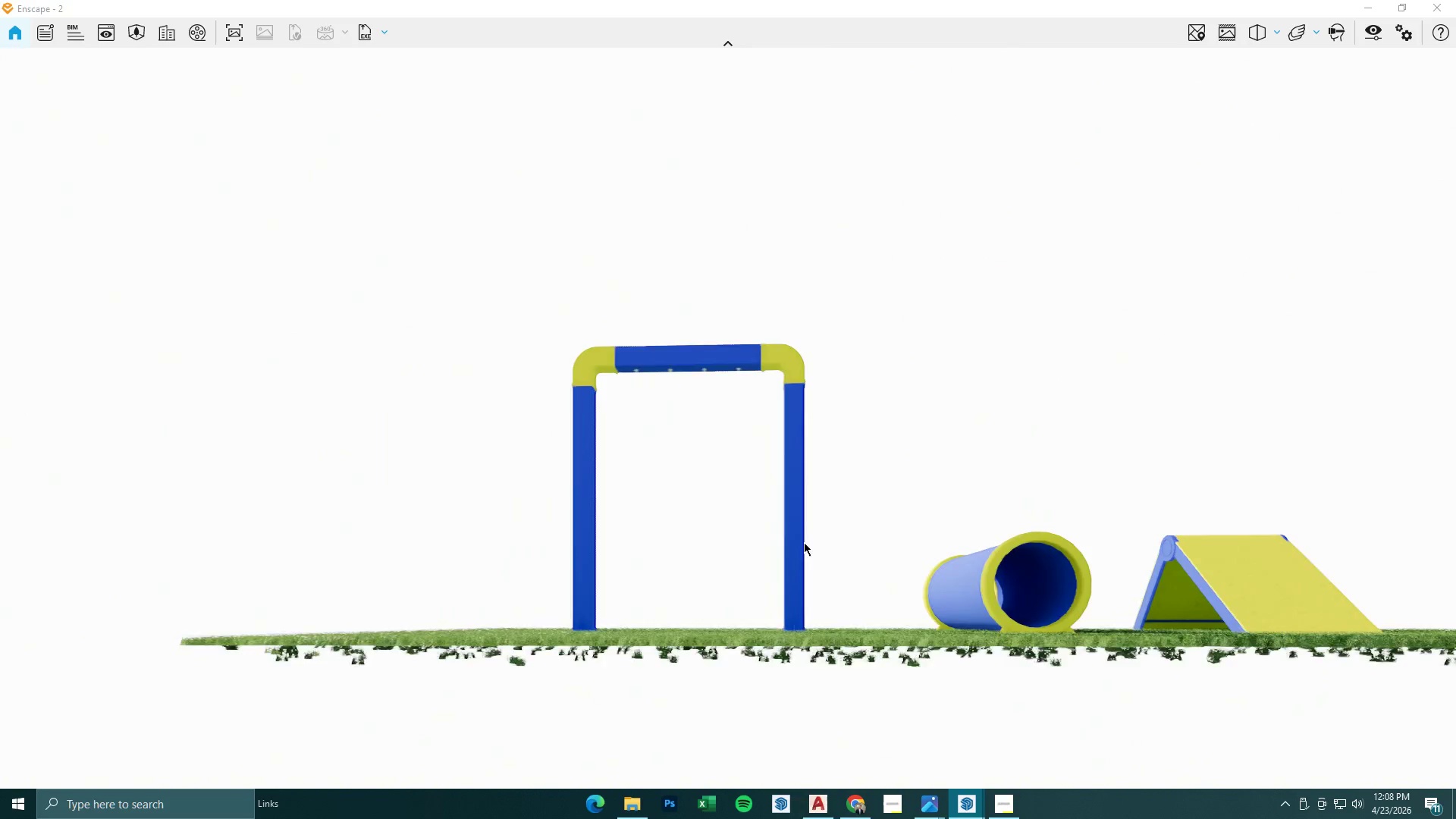 
key(D)
 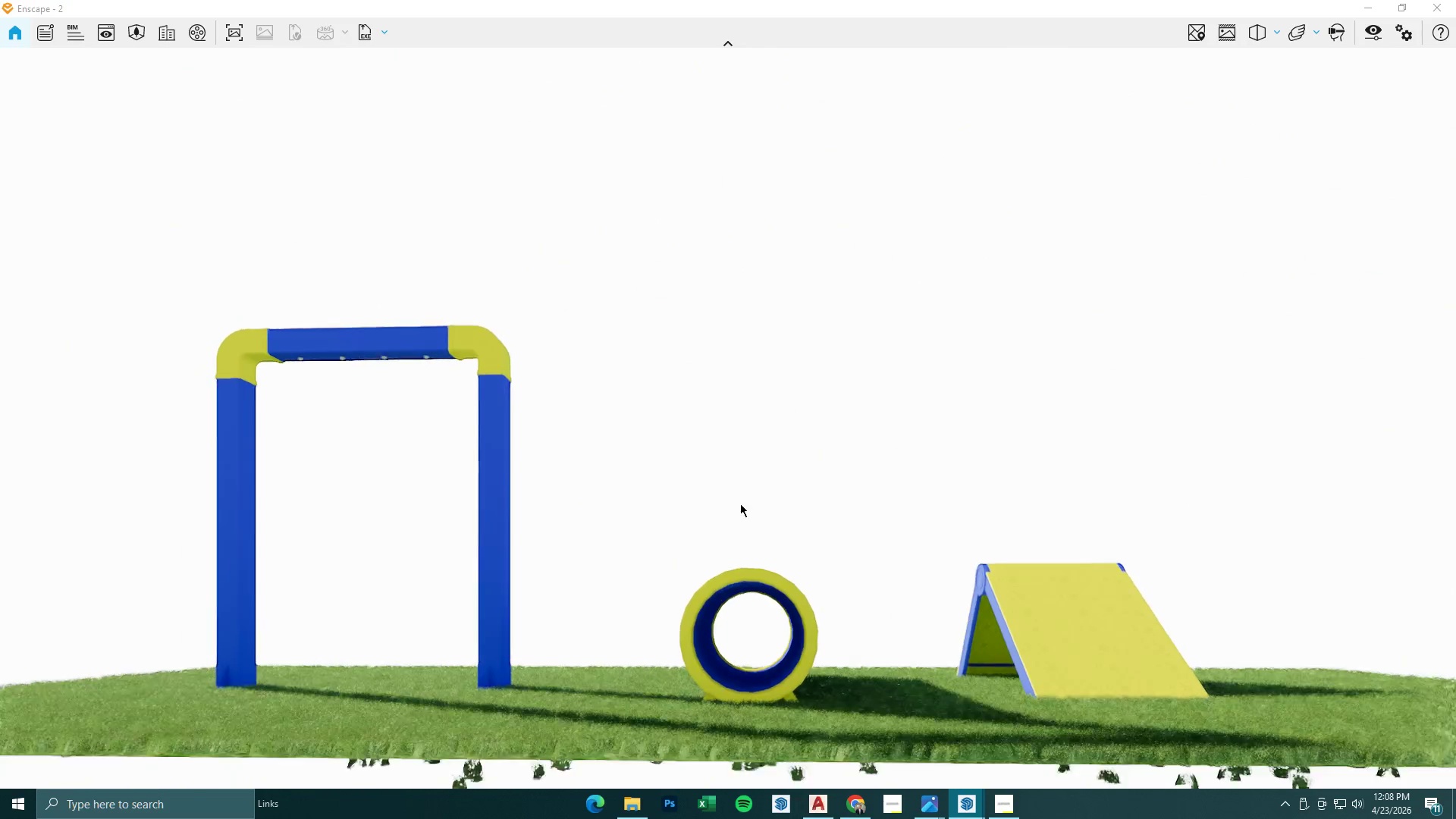 
hold_key(key=A, duration=1.11)
 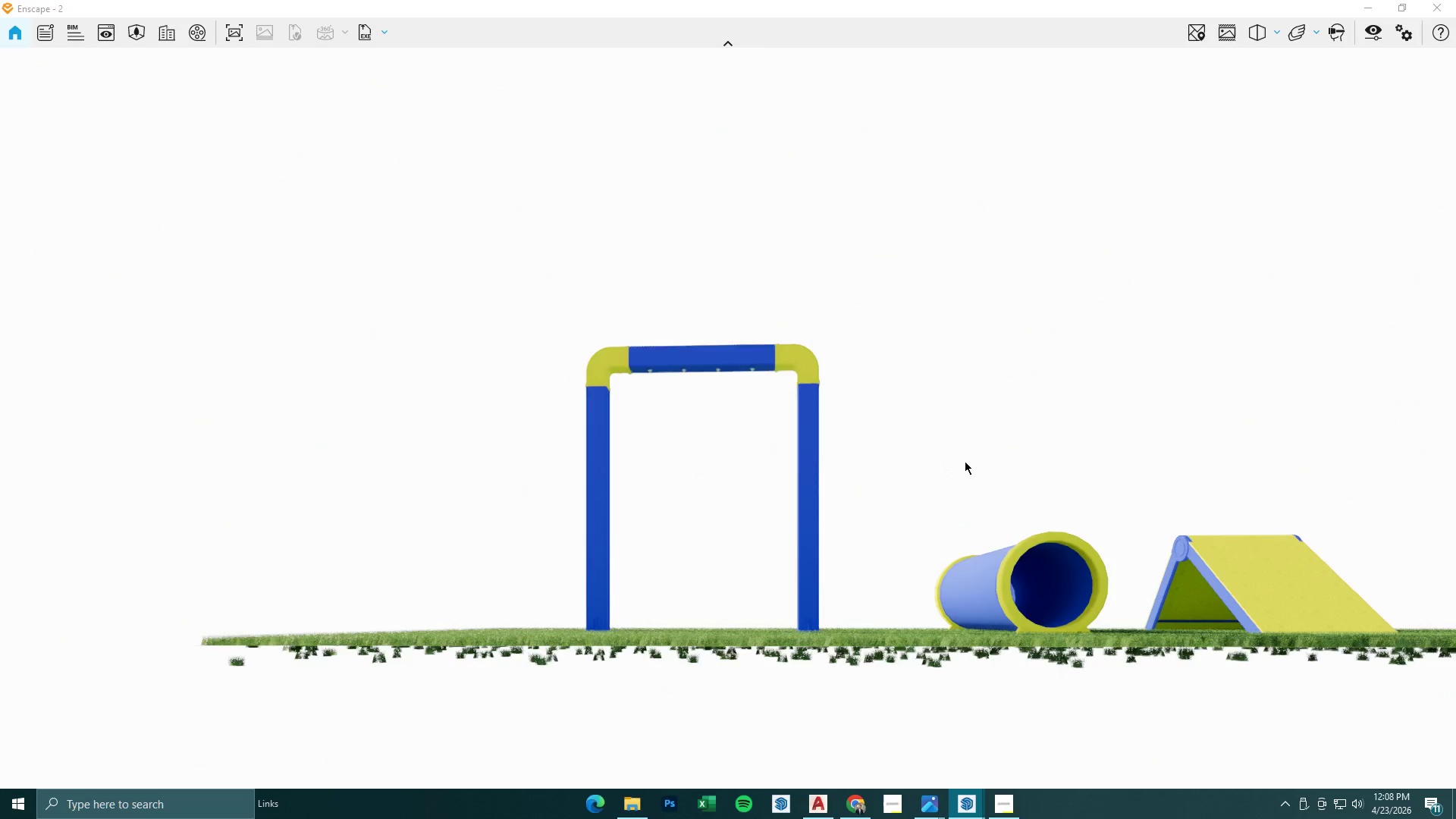 
left_click_drag(start_coordinate=[965, 461], to_coordinate=[1034, 416])
 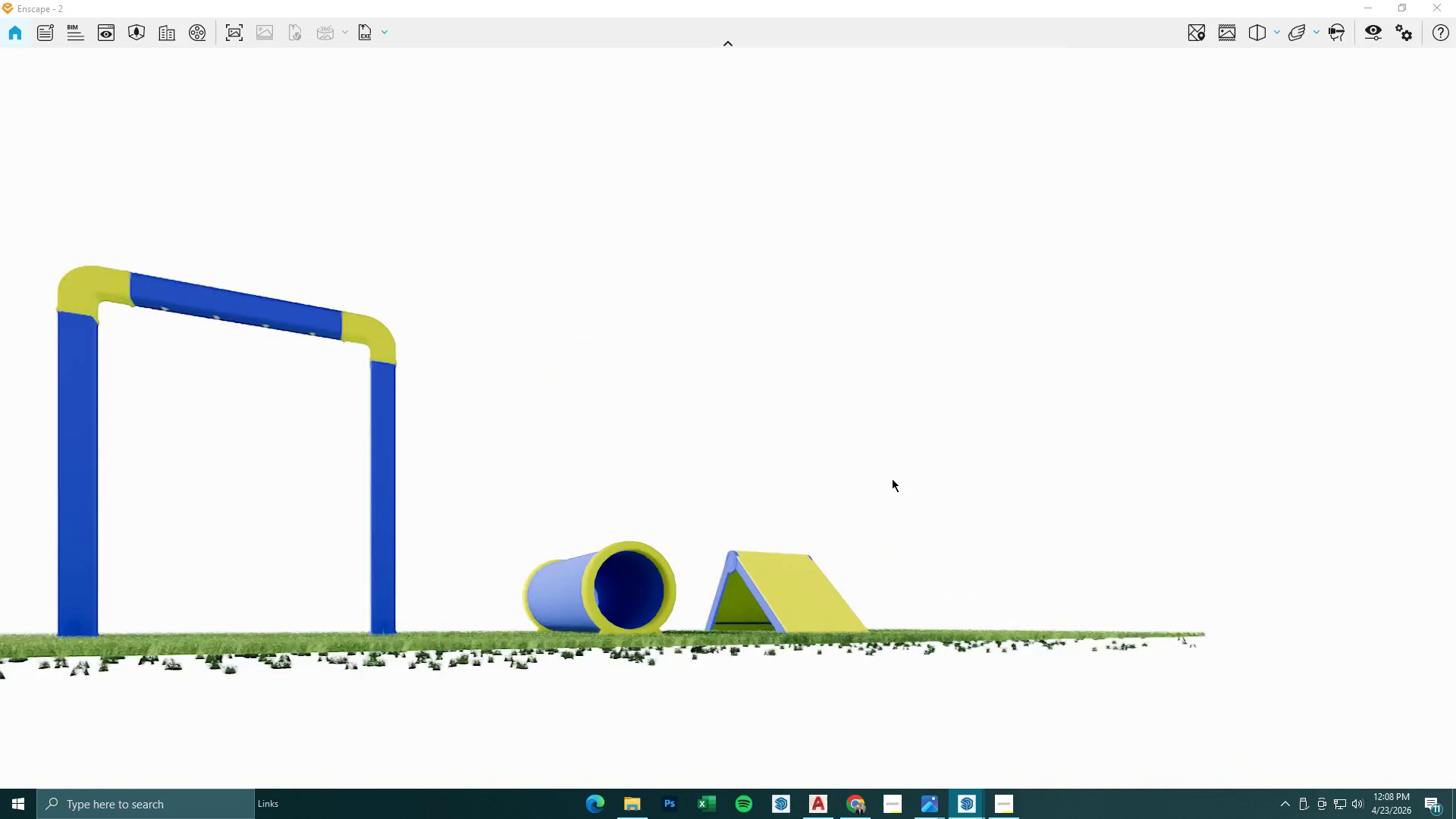 
hold_key(key=A, duration=0.64)
 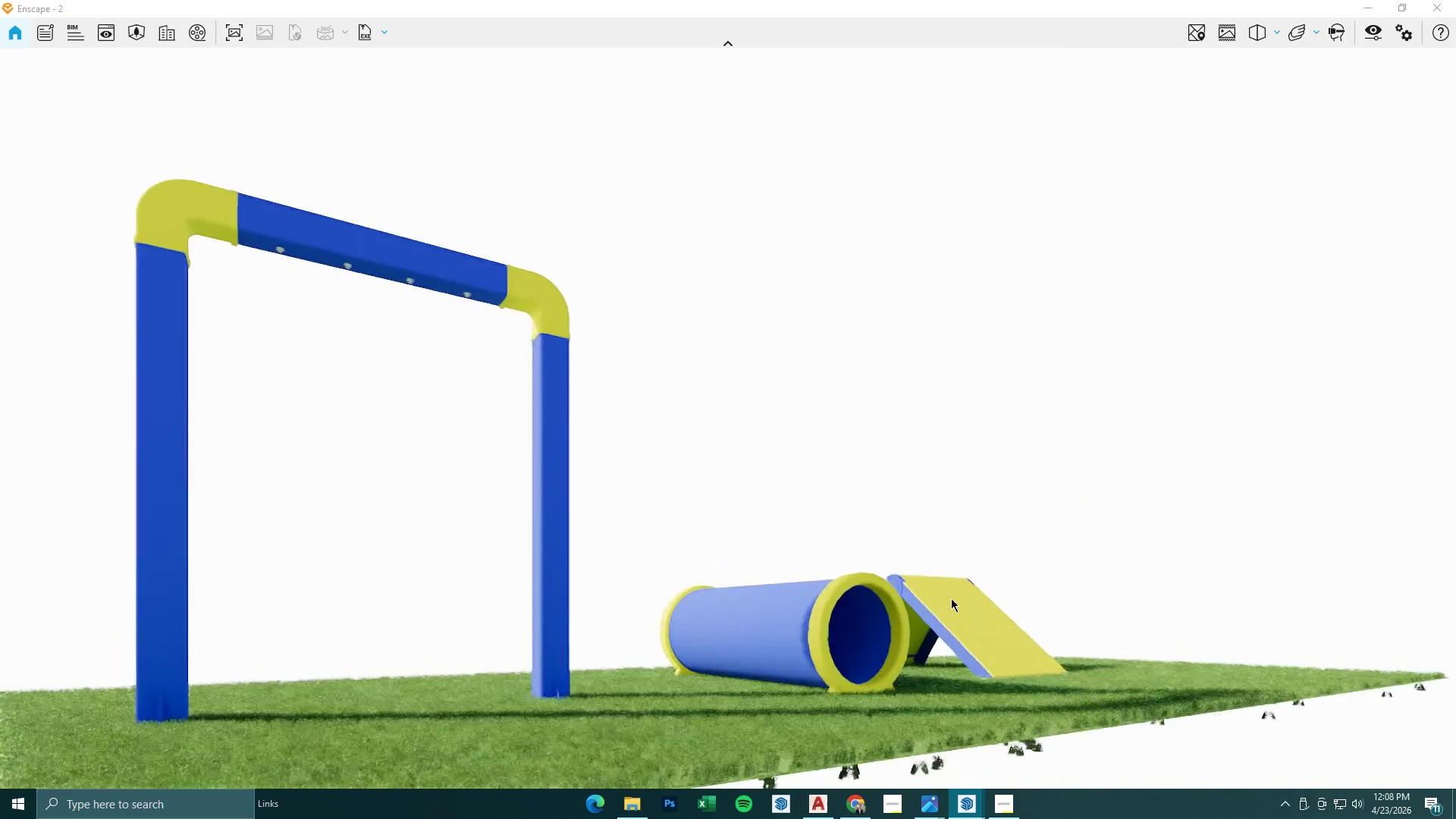 
hold_key(key=W, duration=0.52)
 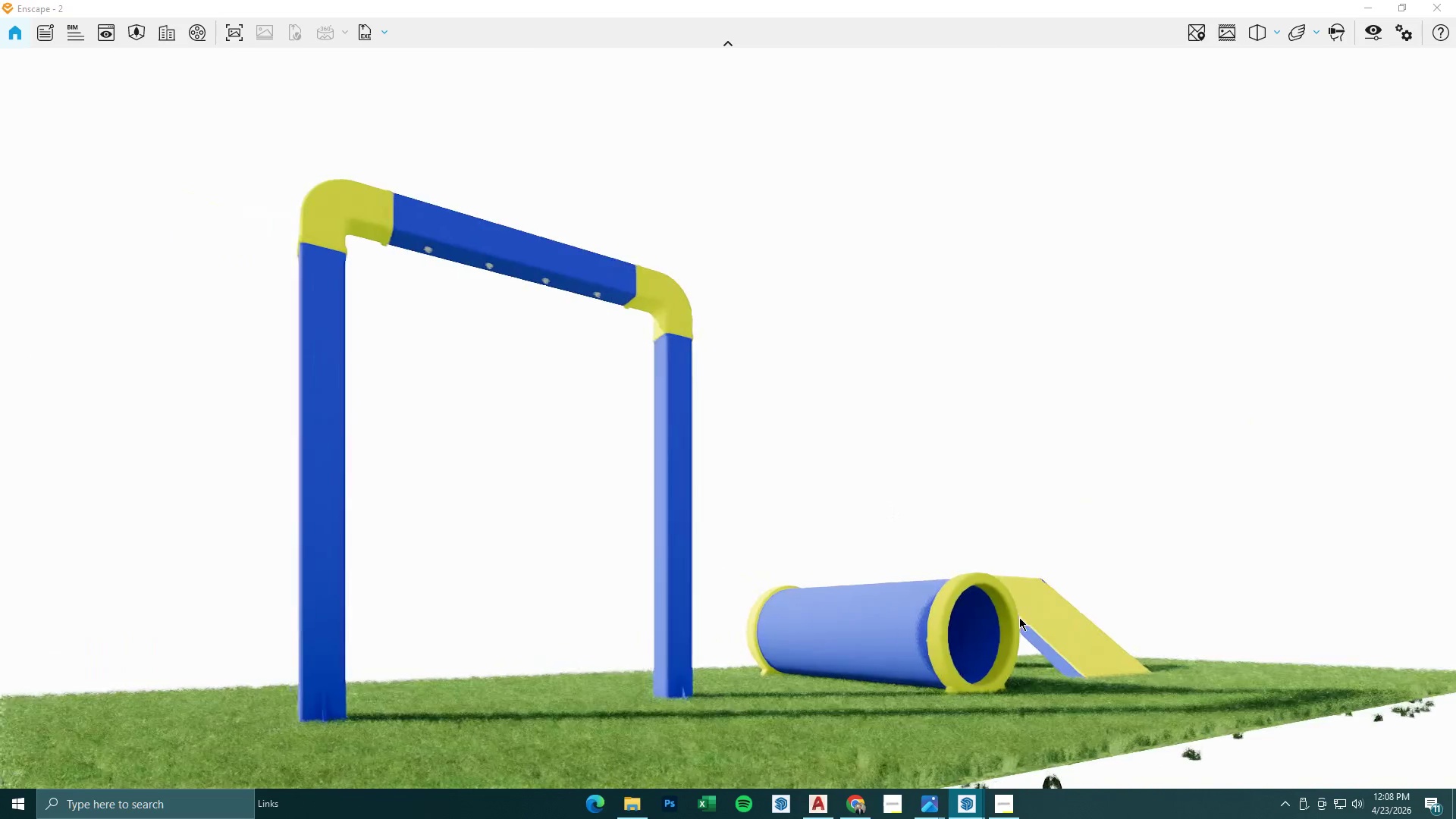 
hold_key(key=A, duration=0.59)
 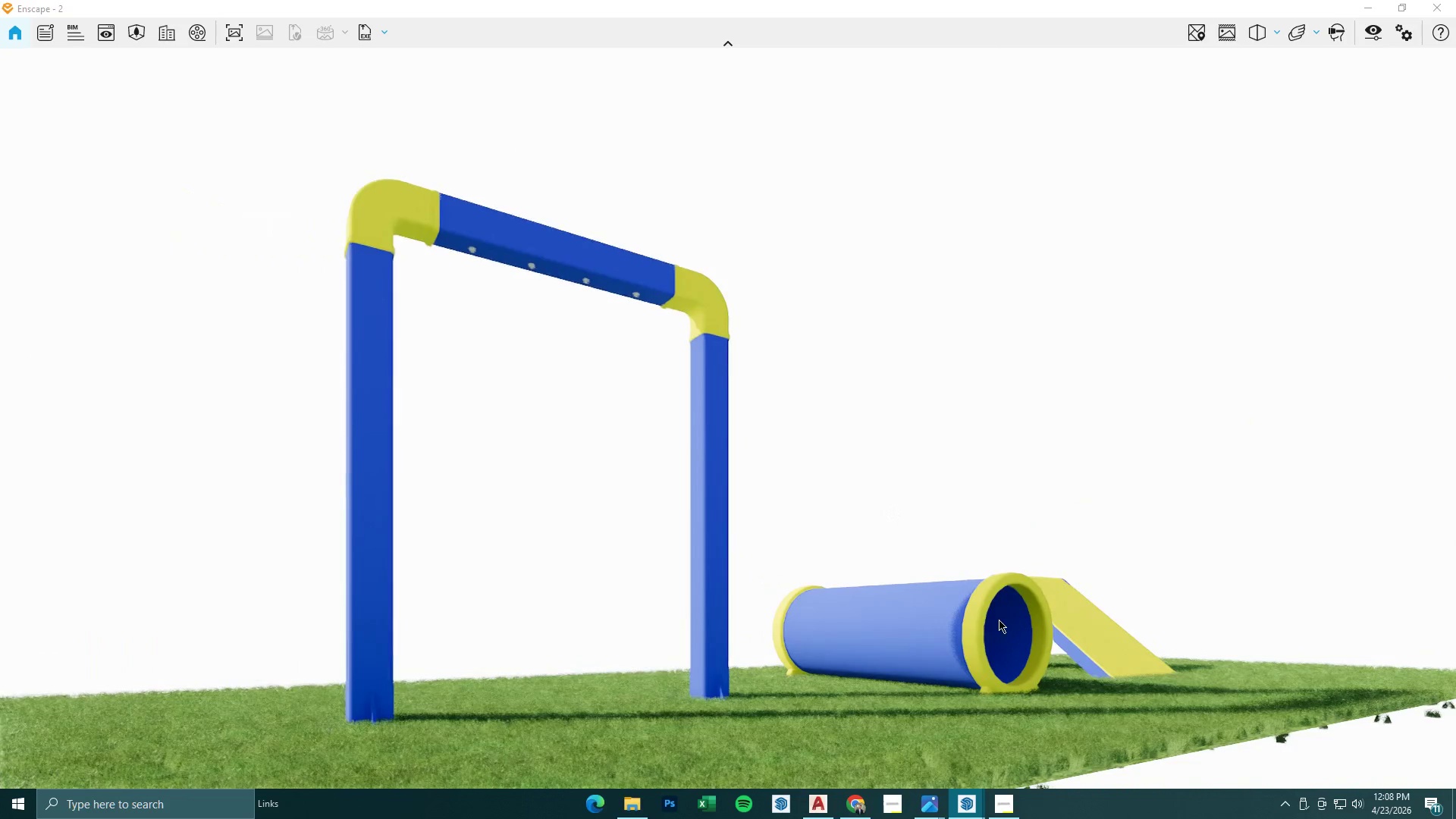 
left_click_drag(start_coordinate=[999, 620], to_coordinate=[774, 419])
 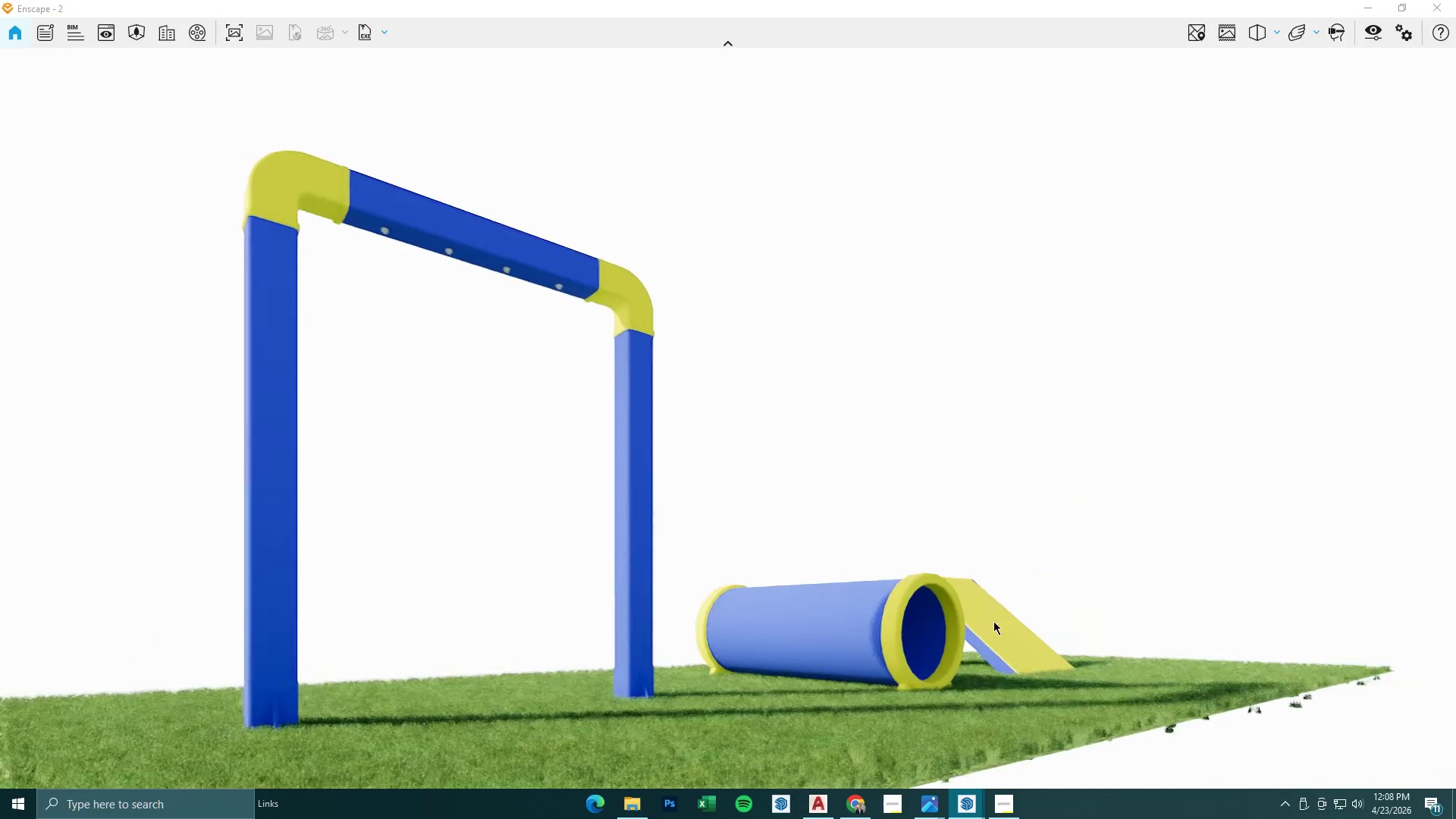 
type(awasdawwqdqweq)
 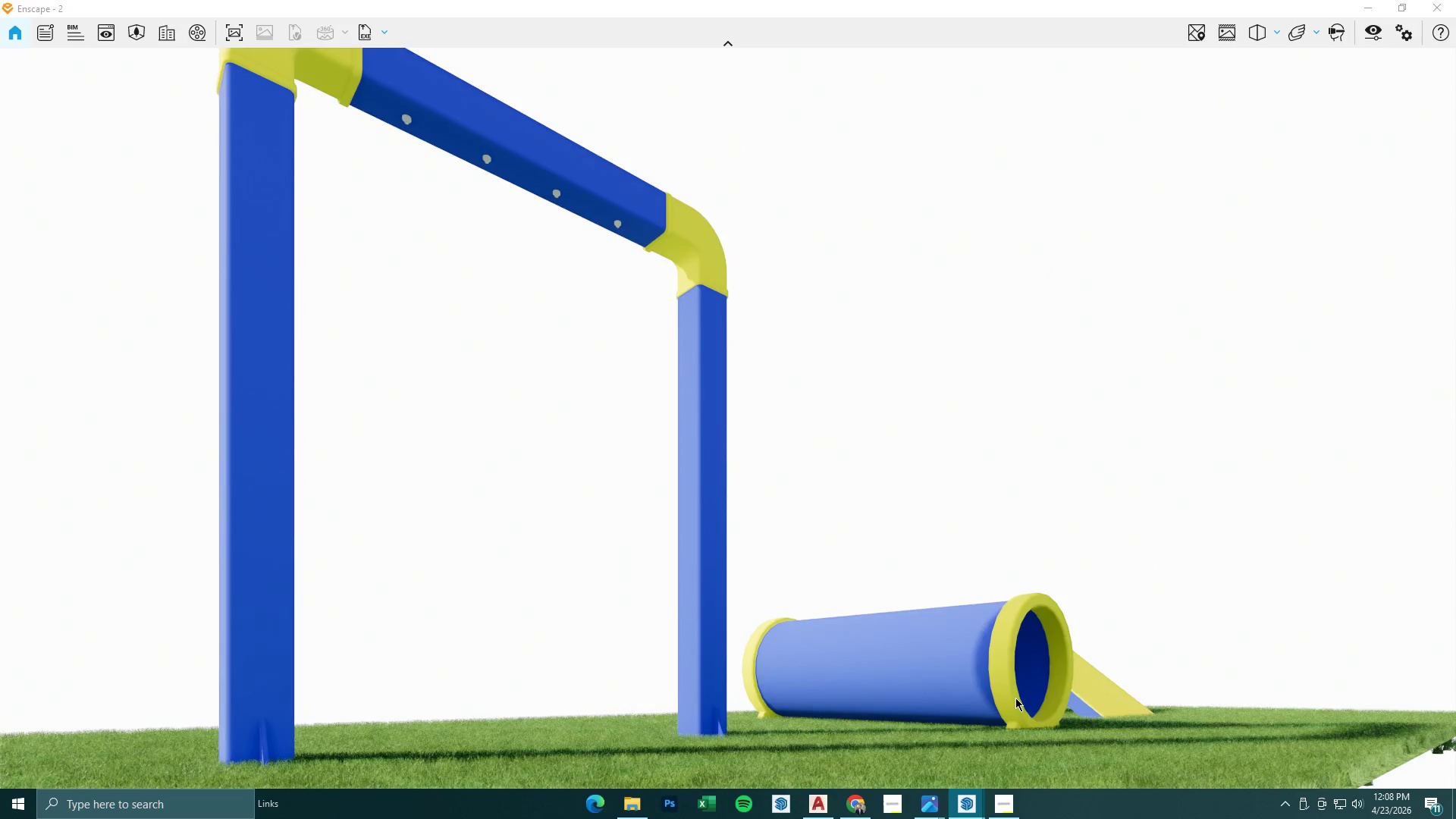 
left_click_drag(start_coordinate=[1015, 631], to_coordinate=[730, 410])
 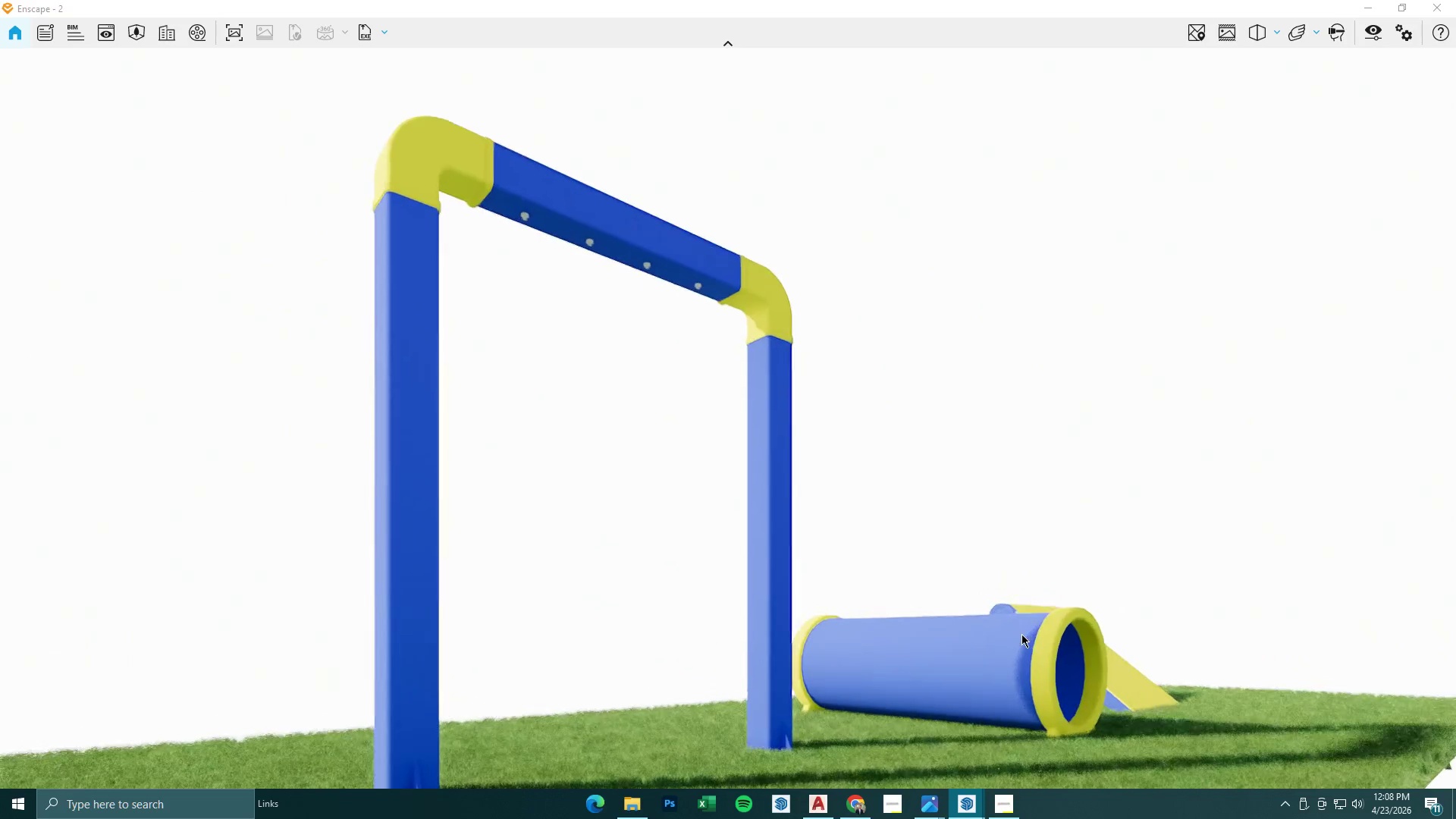 
left_click_drag(start_coordinate=[1023, 631], to_coordinate=[723, 394])
 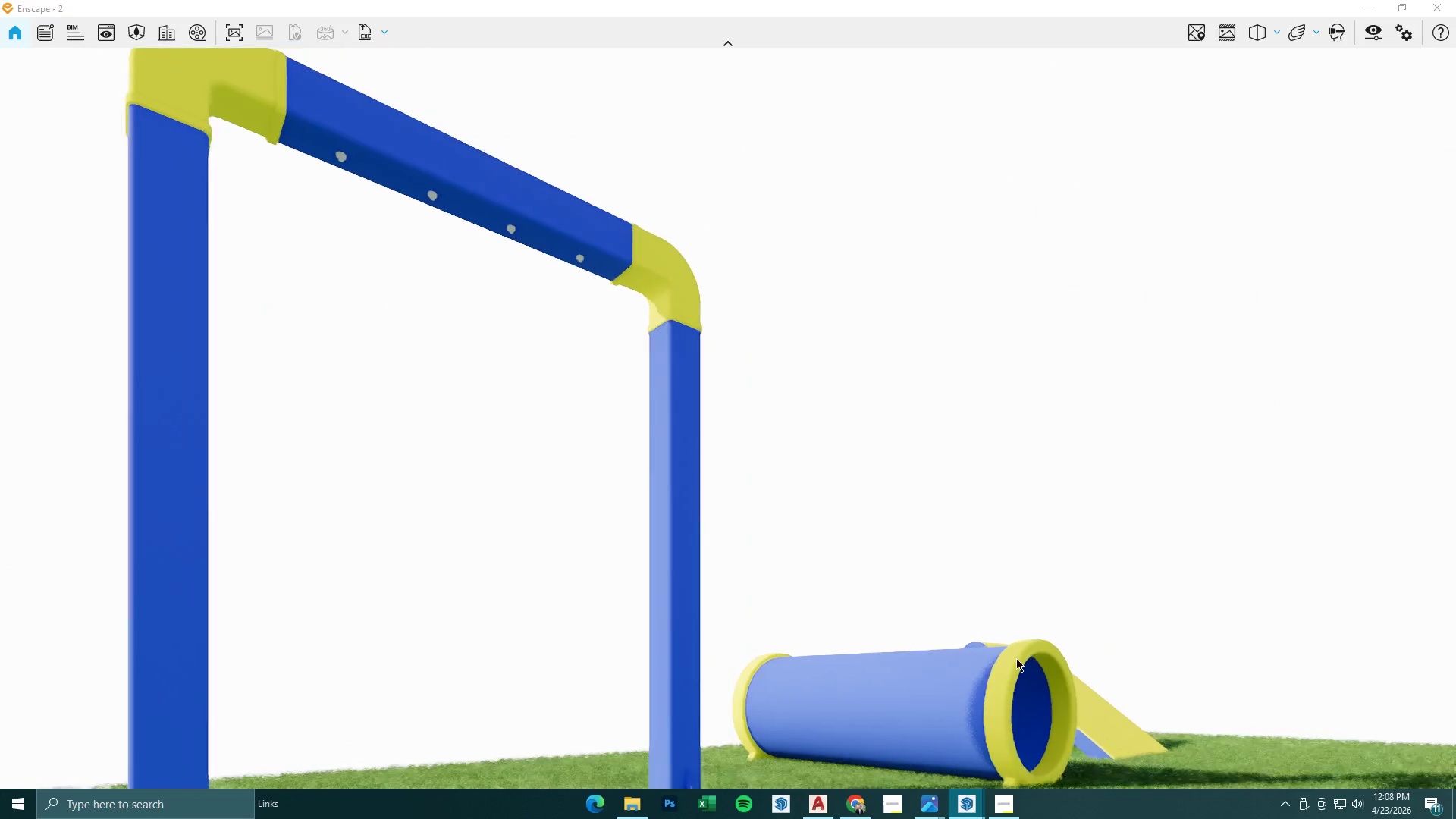 
left_click_drag(start_coordinate=[1016, 667], to_coordinate=[704, 401])
 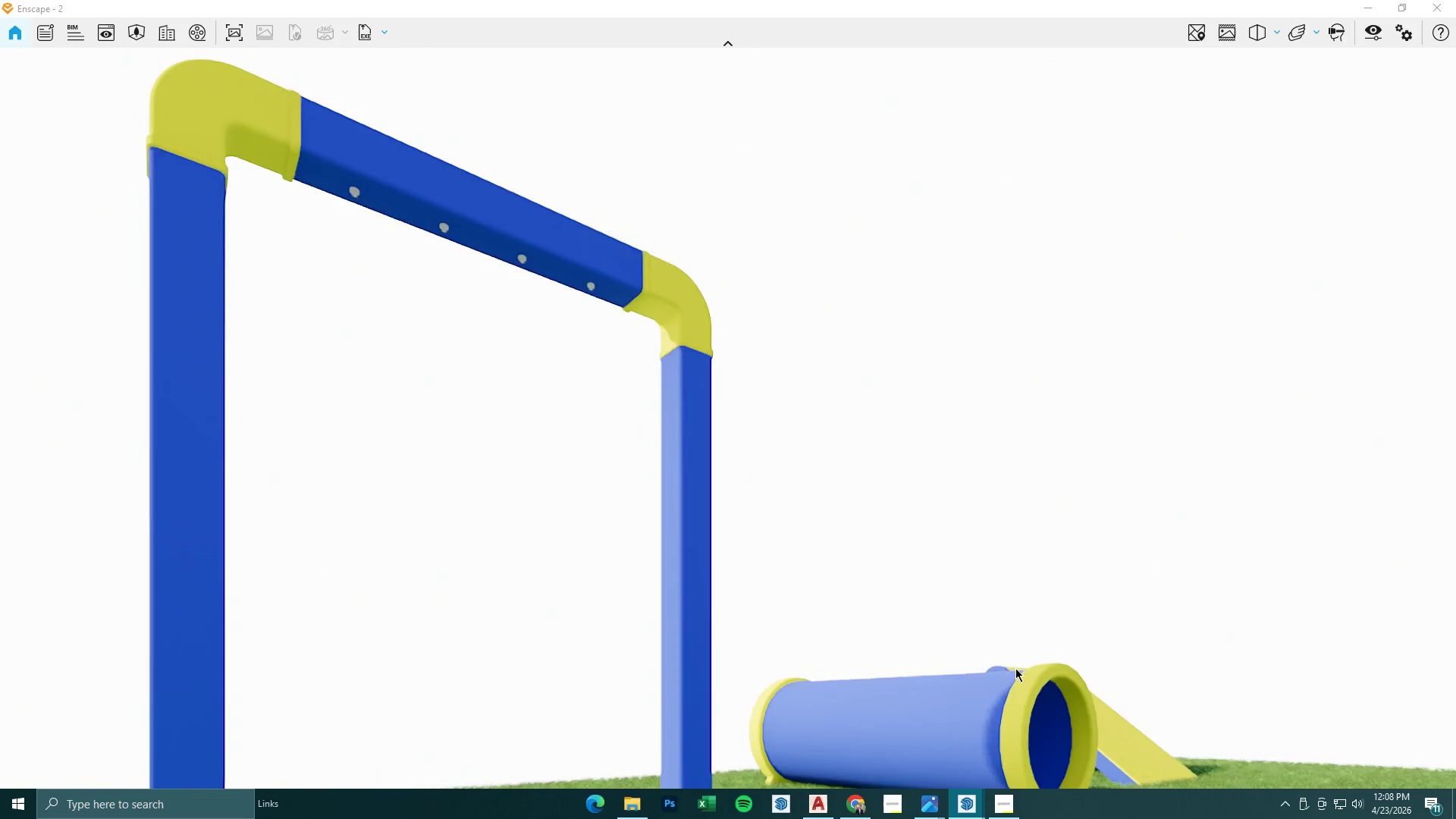 
type(sews)
 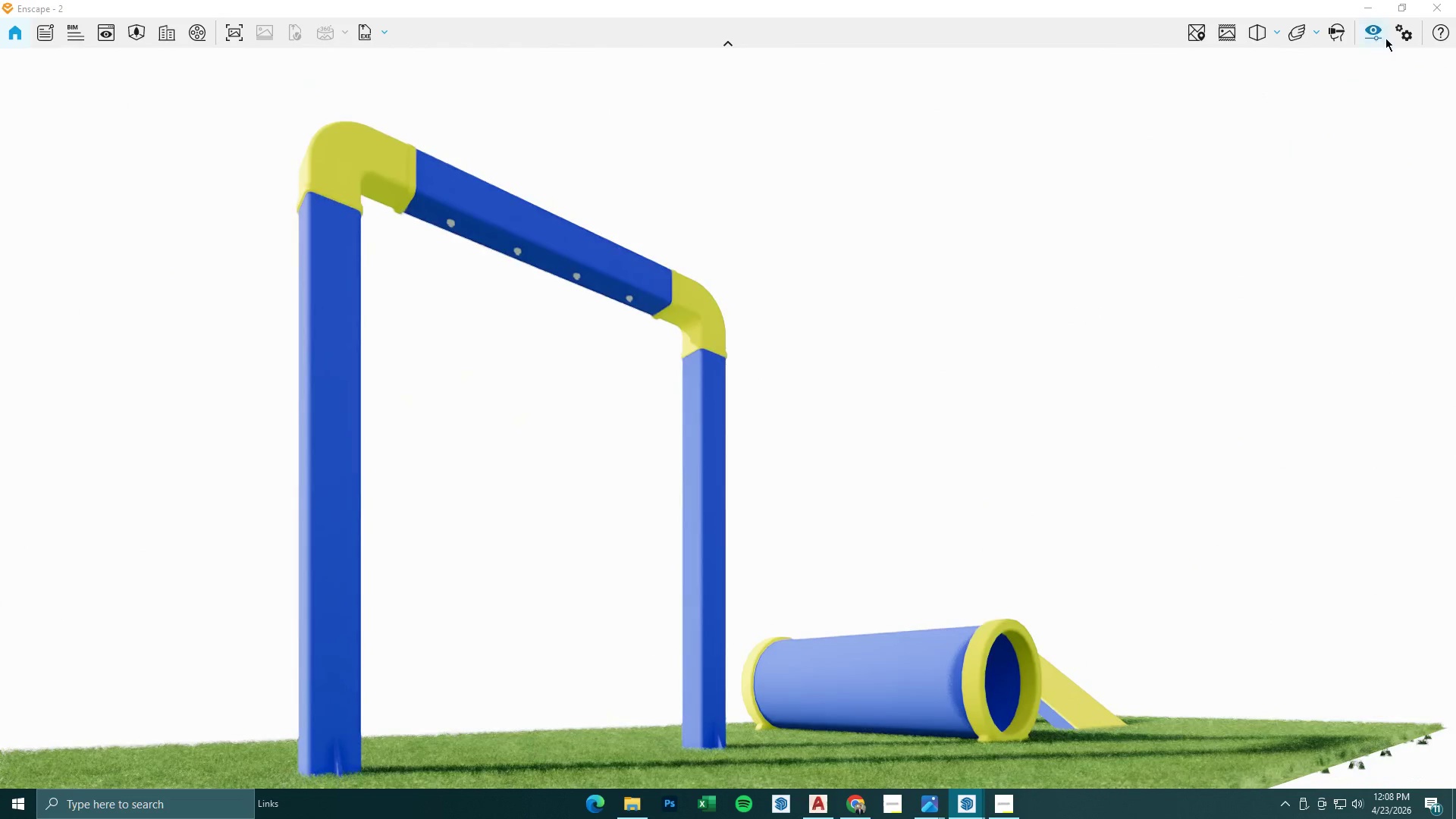 
left_click([1379, 30])
 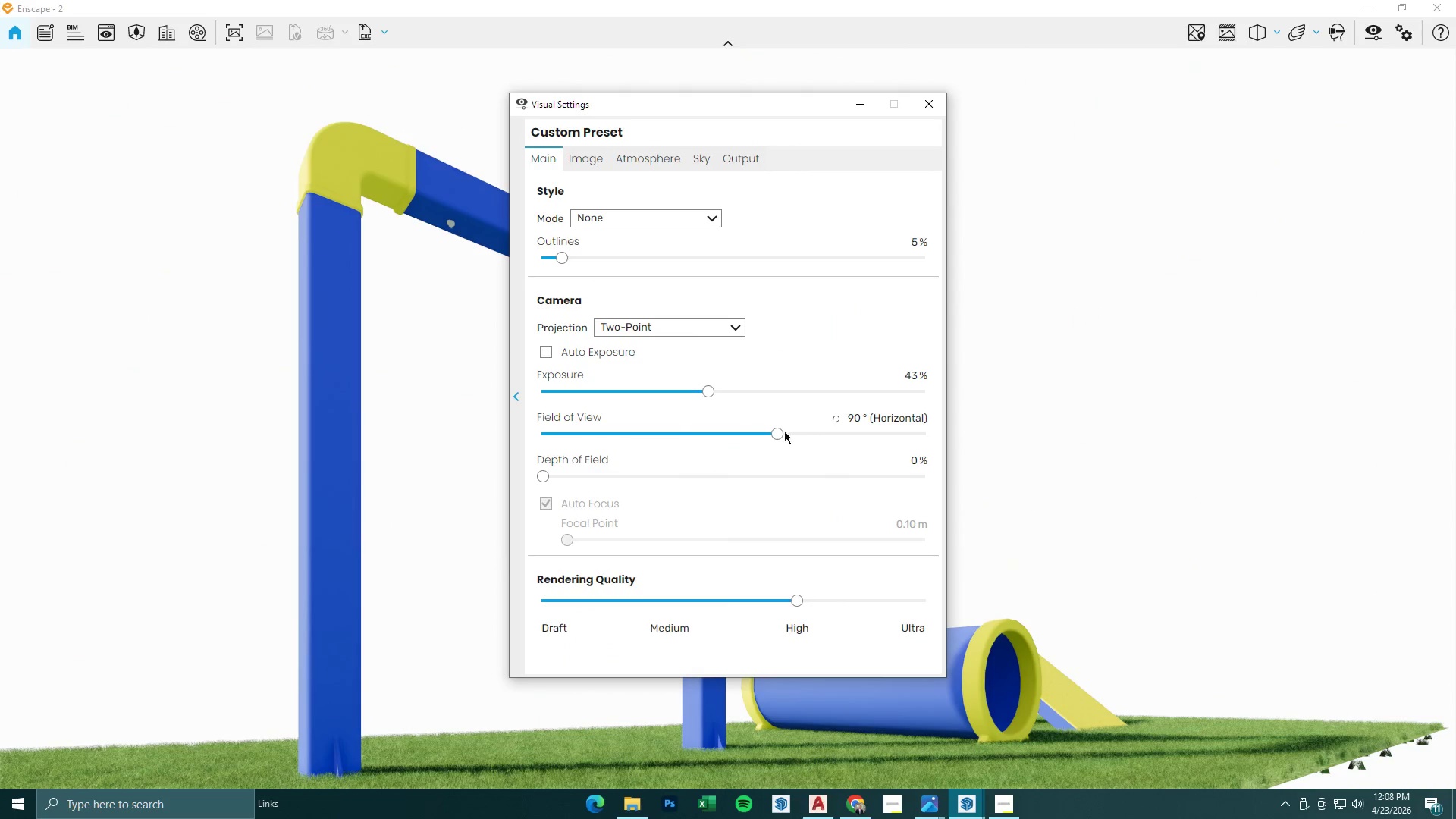 
left_click_drag(start_coordinate=[776, 436], to_coordinate=[668, 445])
 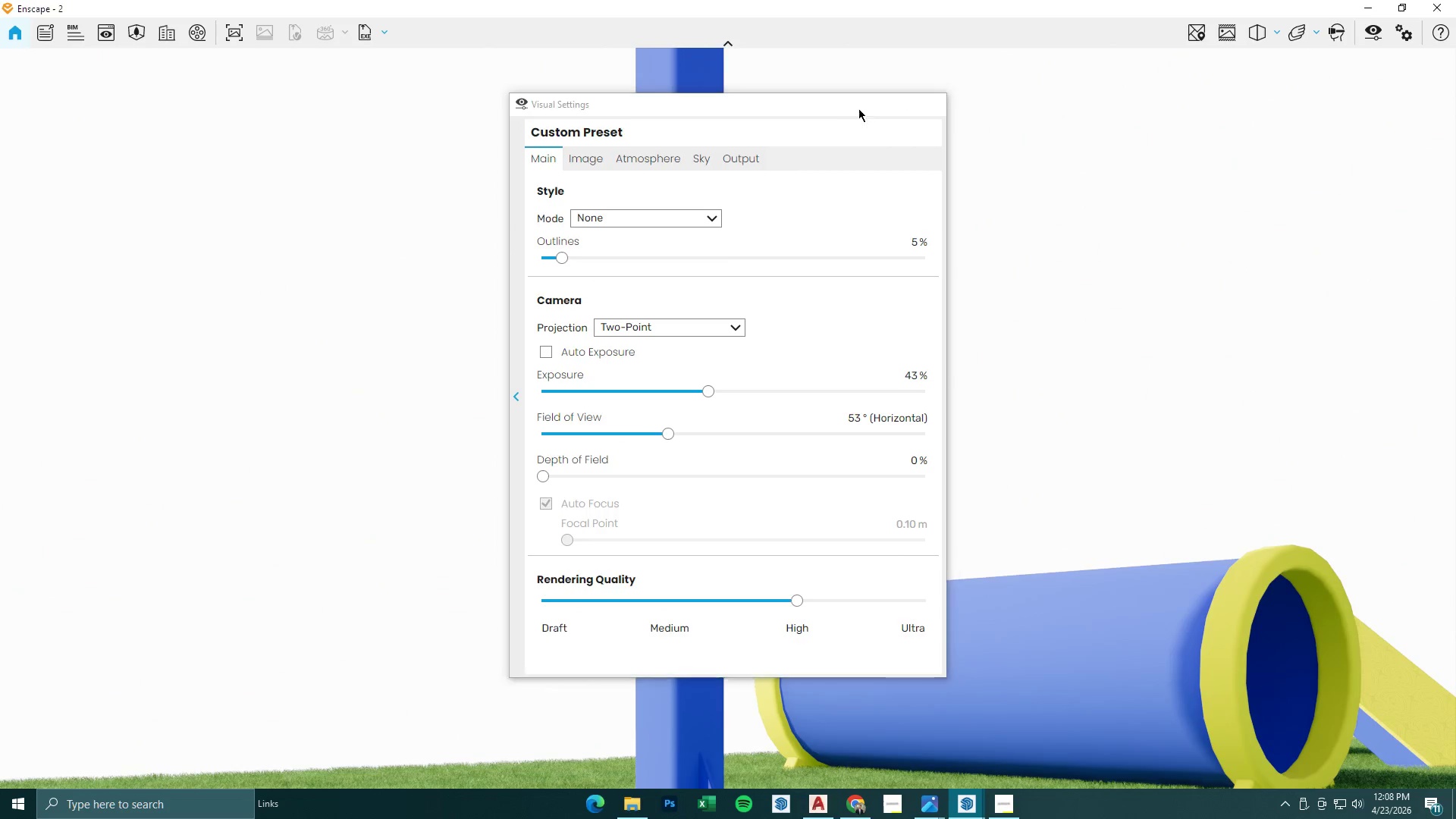 
hold_key(key=S, duration=0.47)
 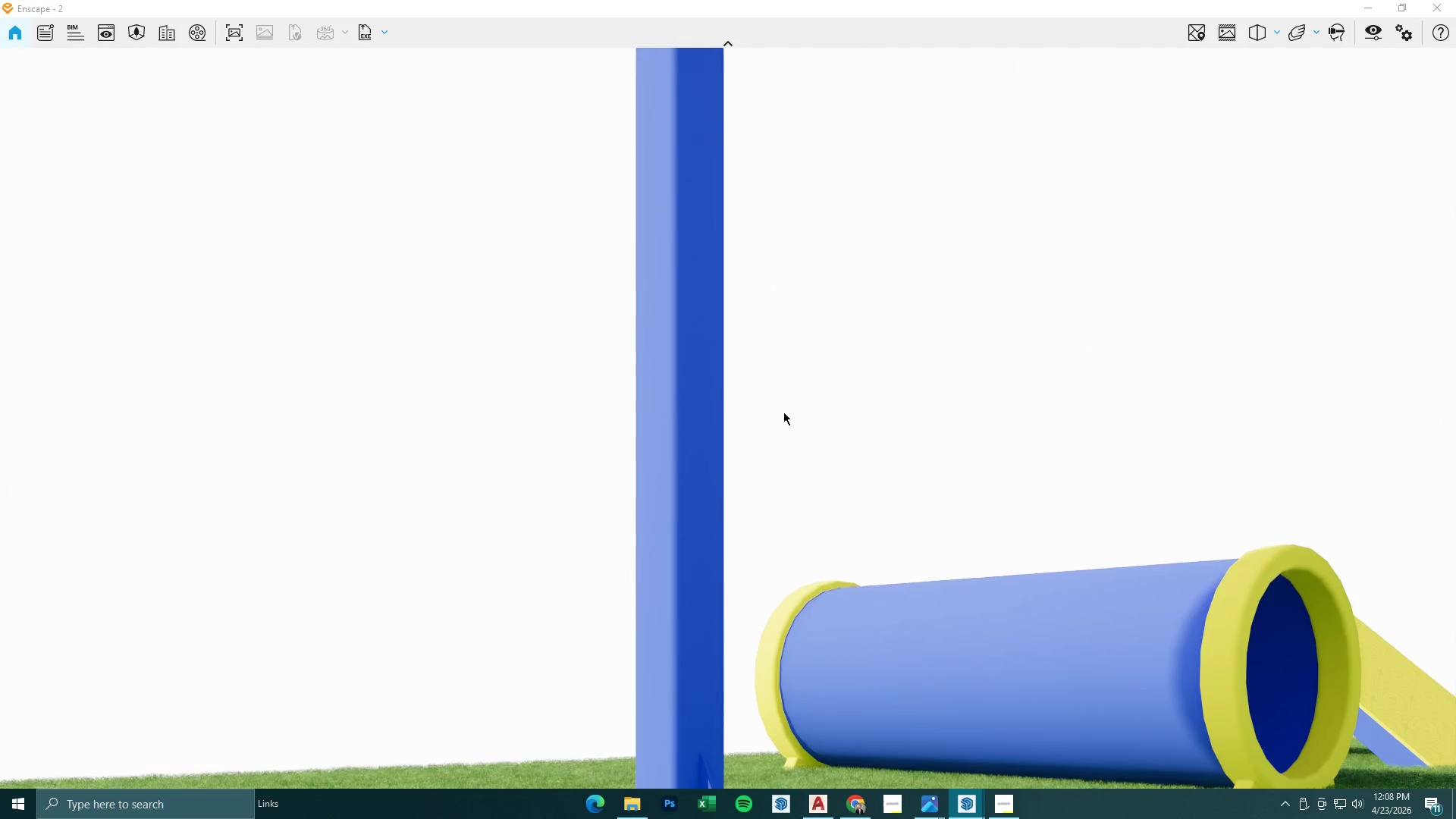 
hold_key(key=S, duration=1.3)
 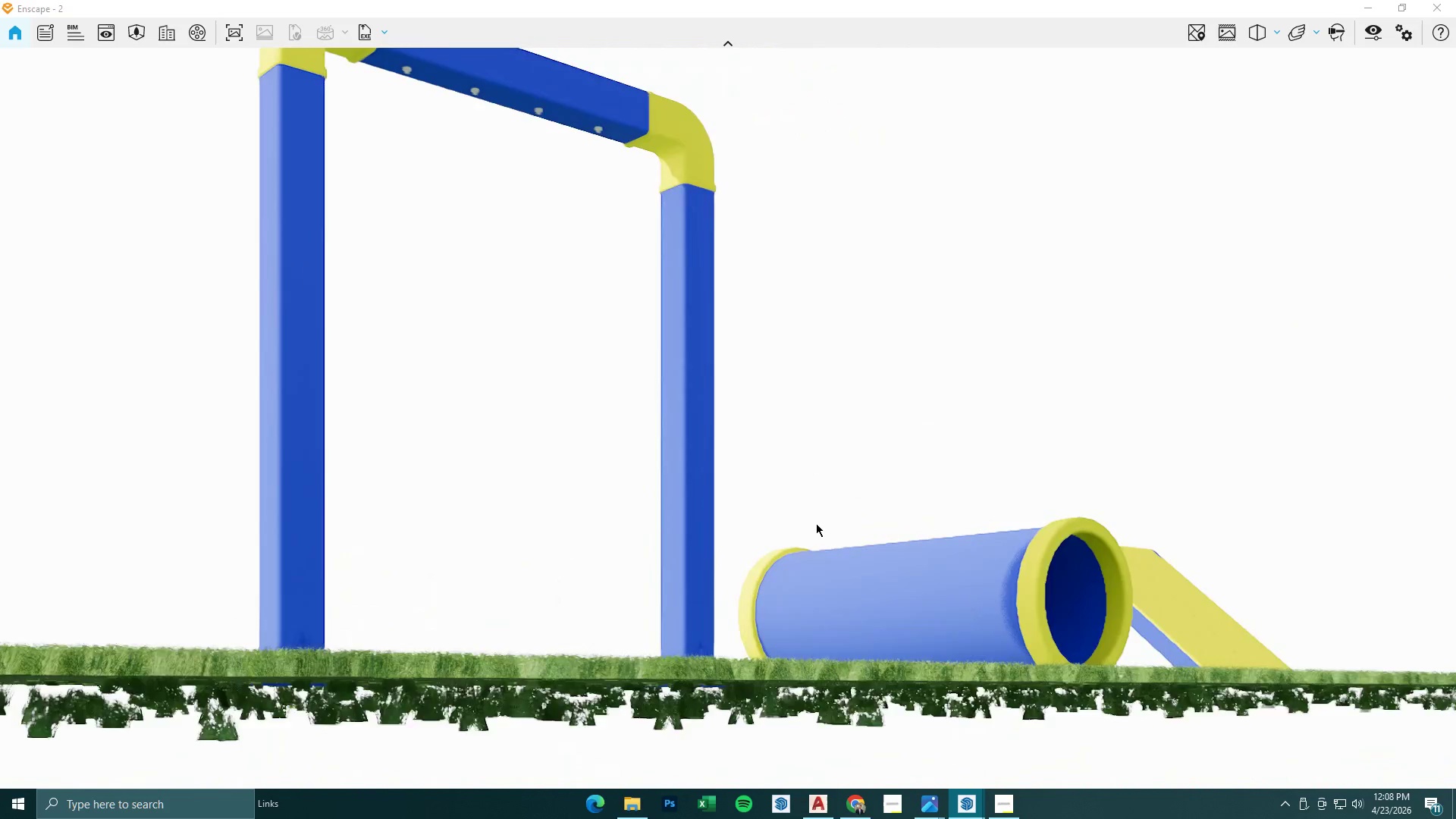 
hold_key(key=A, duration=0.38)
 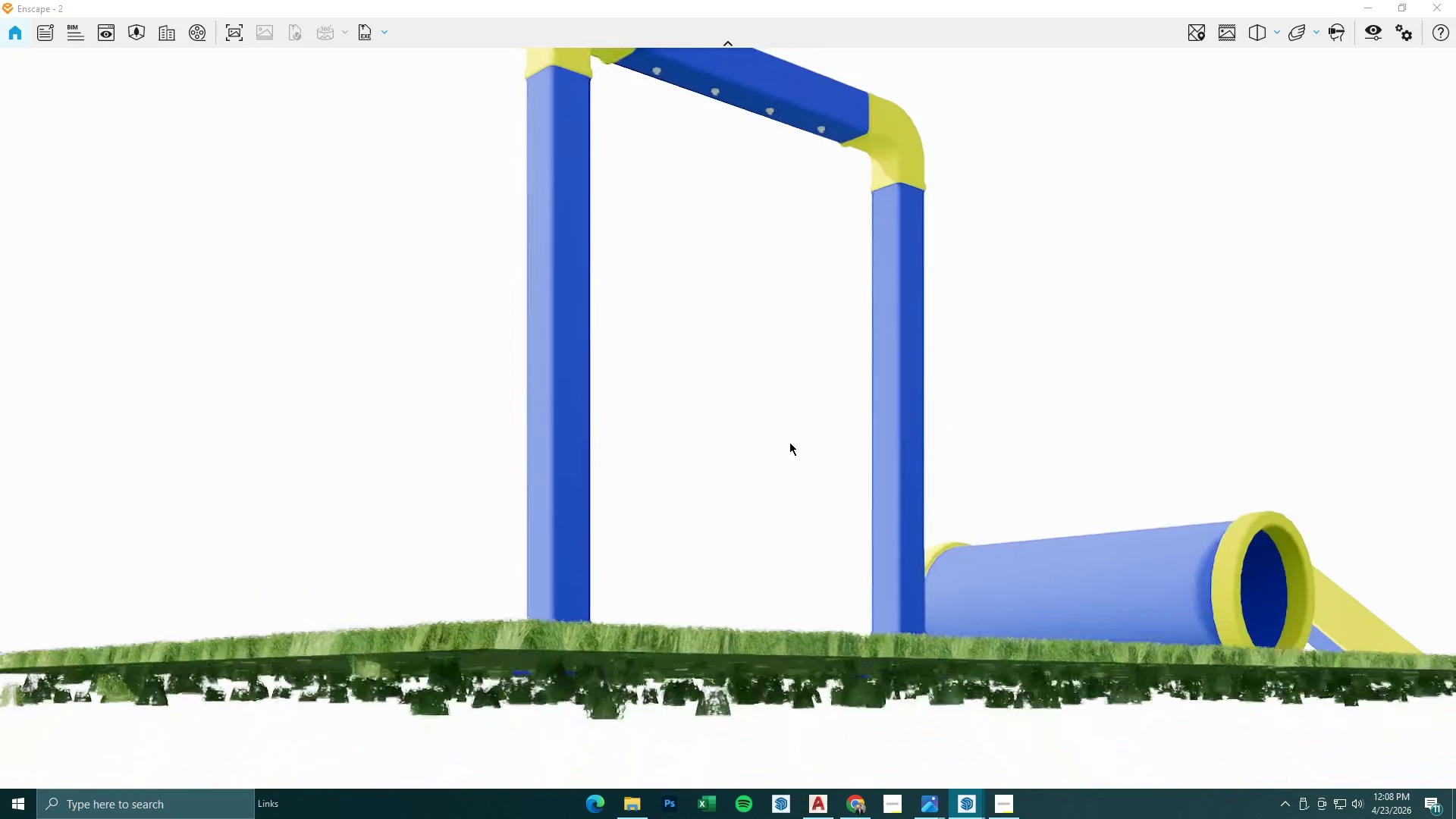 
type(easesdwwdsdaesw)
 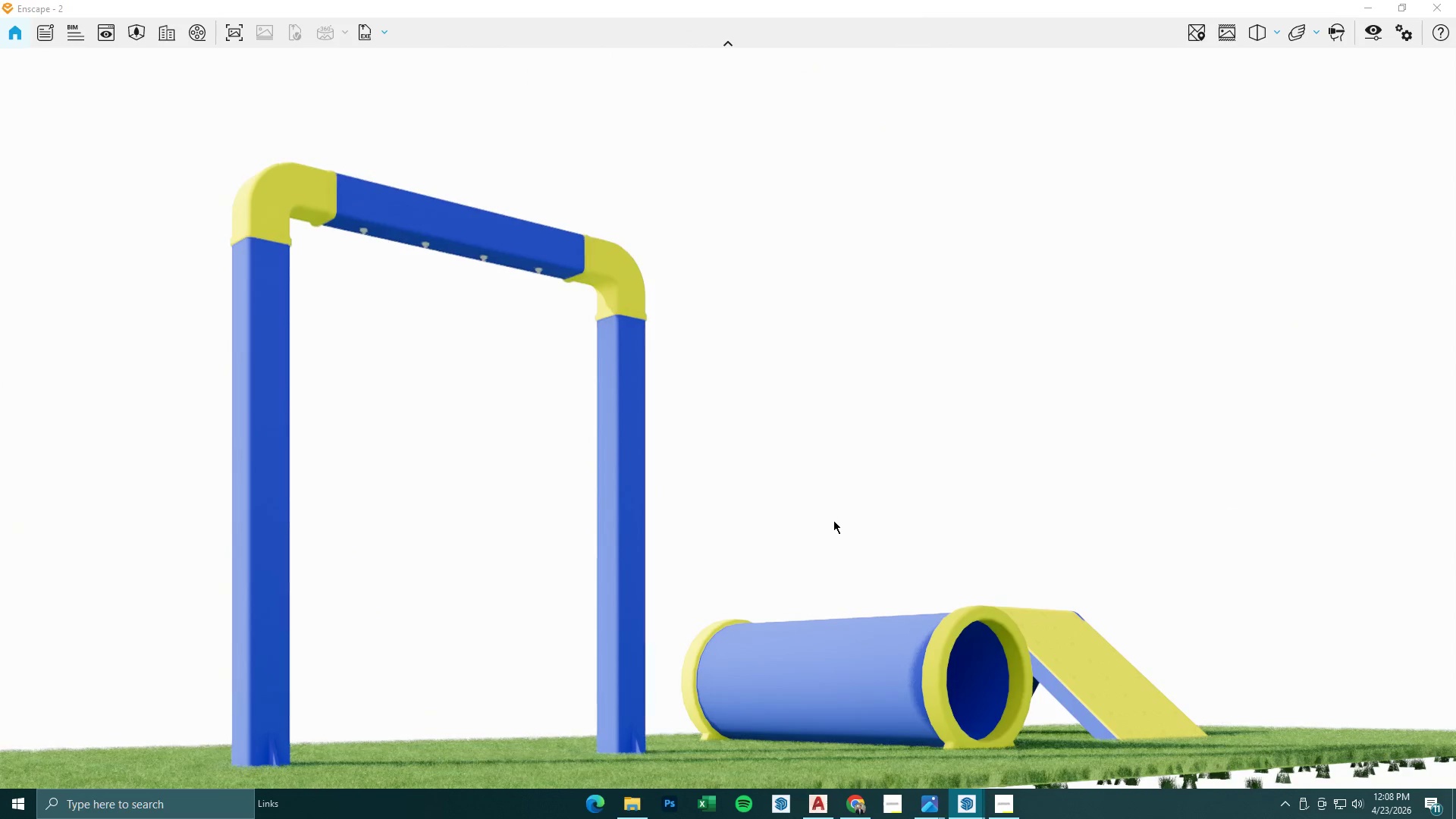 
left_click([836, 576])
 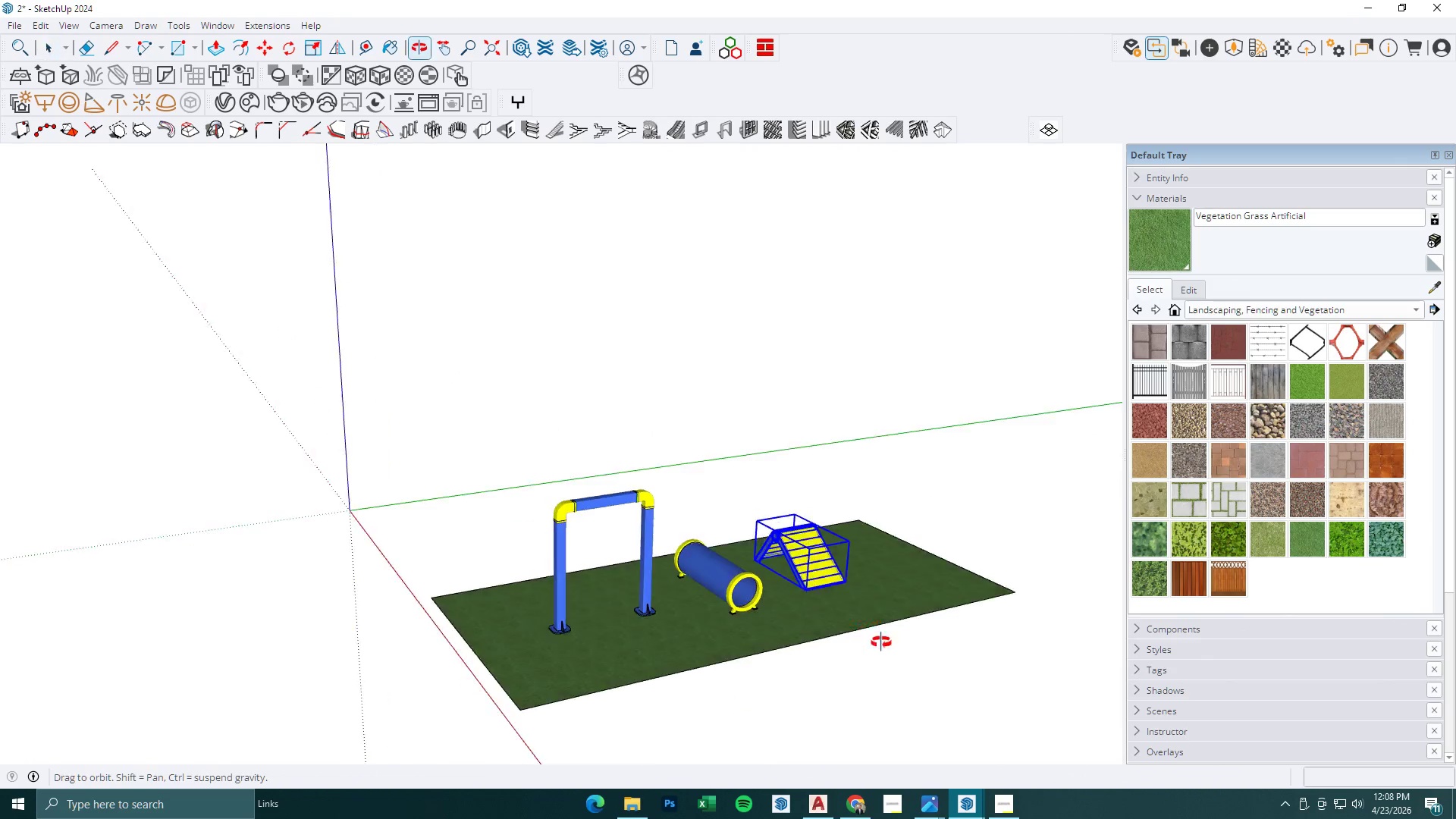 
key(Space)
 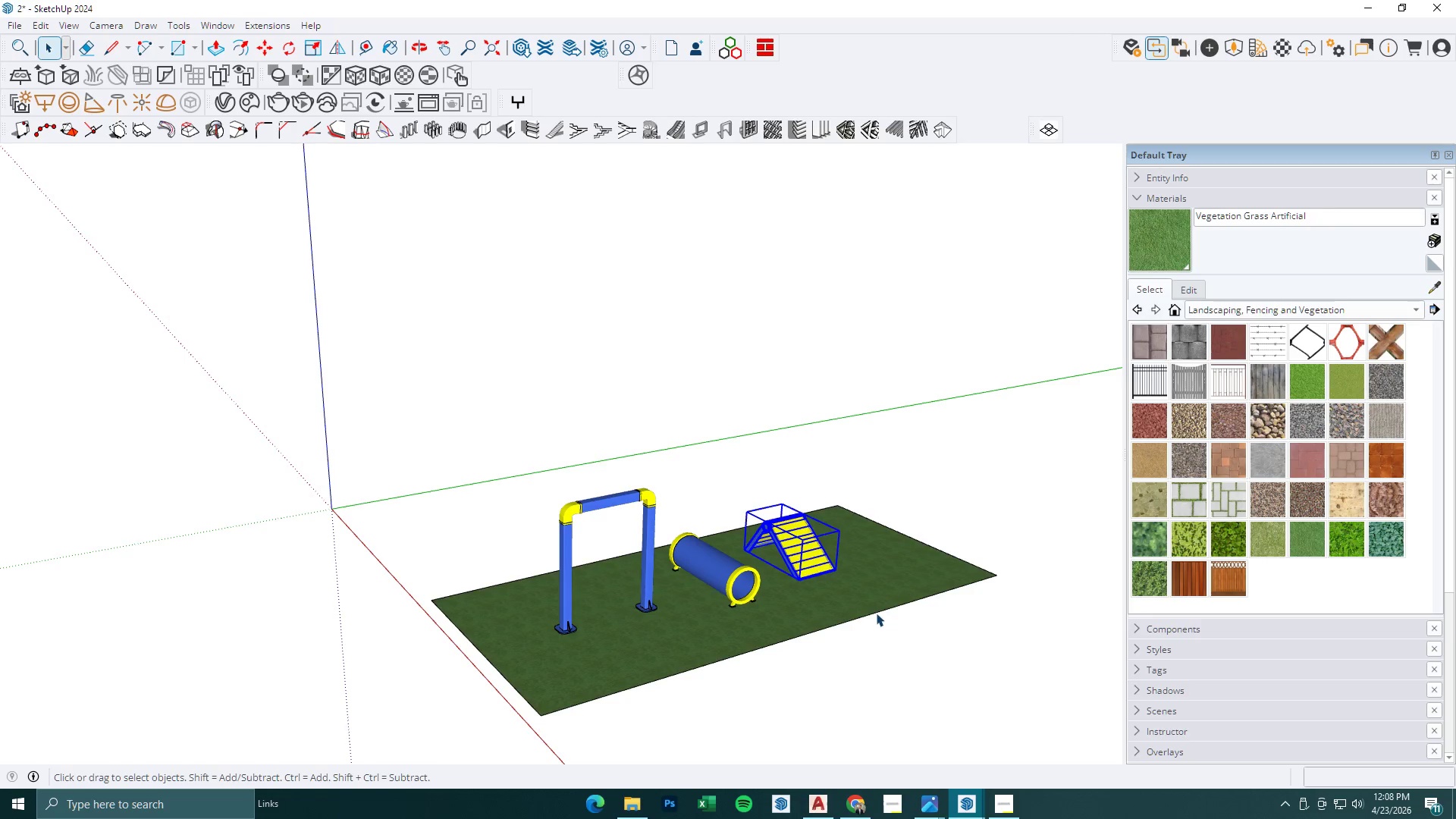 
double_click([876, 613])
 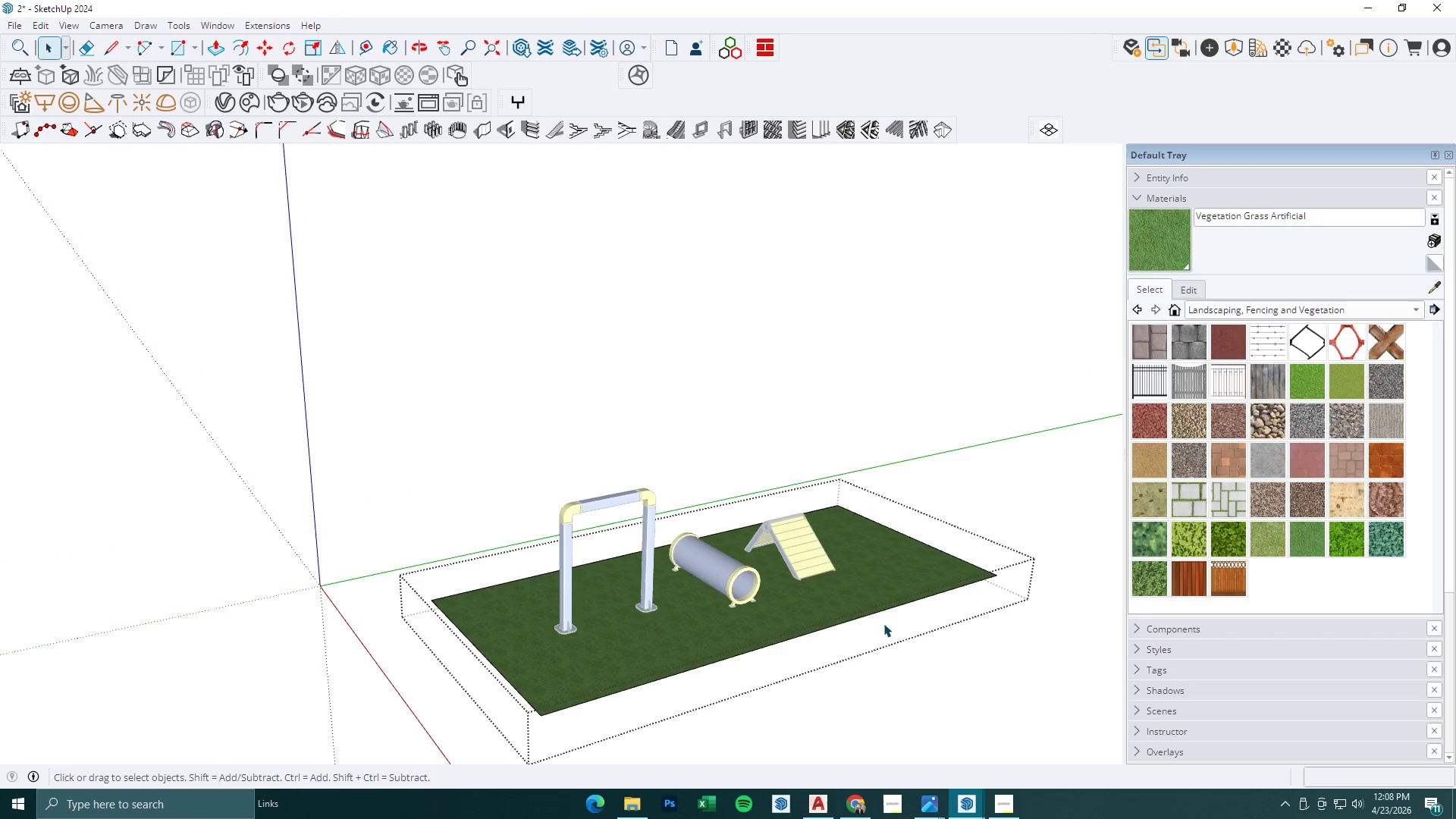 
left_click_drag(start_coordinate=[897, 623], to_coordinate=[890, 601])
 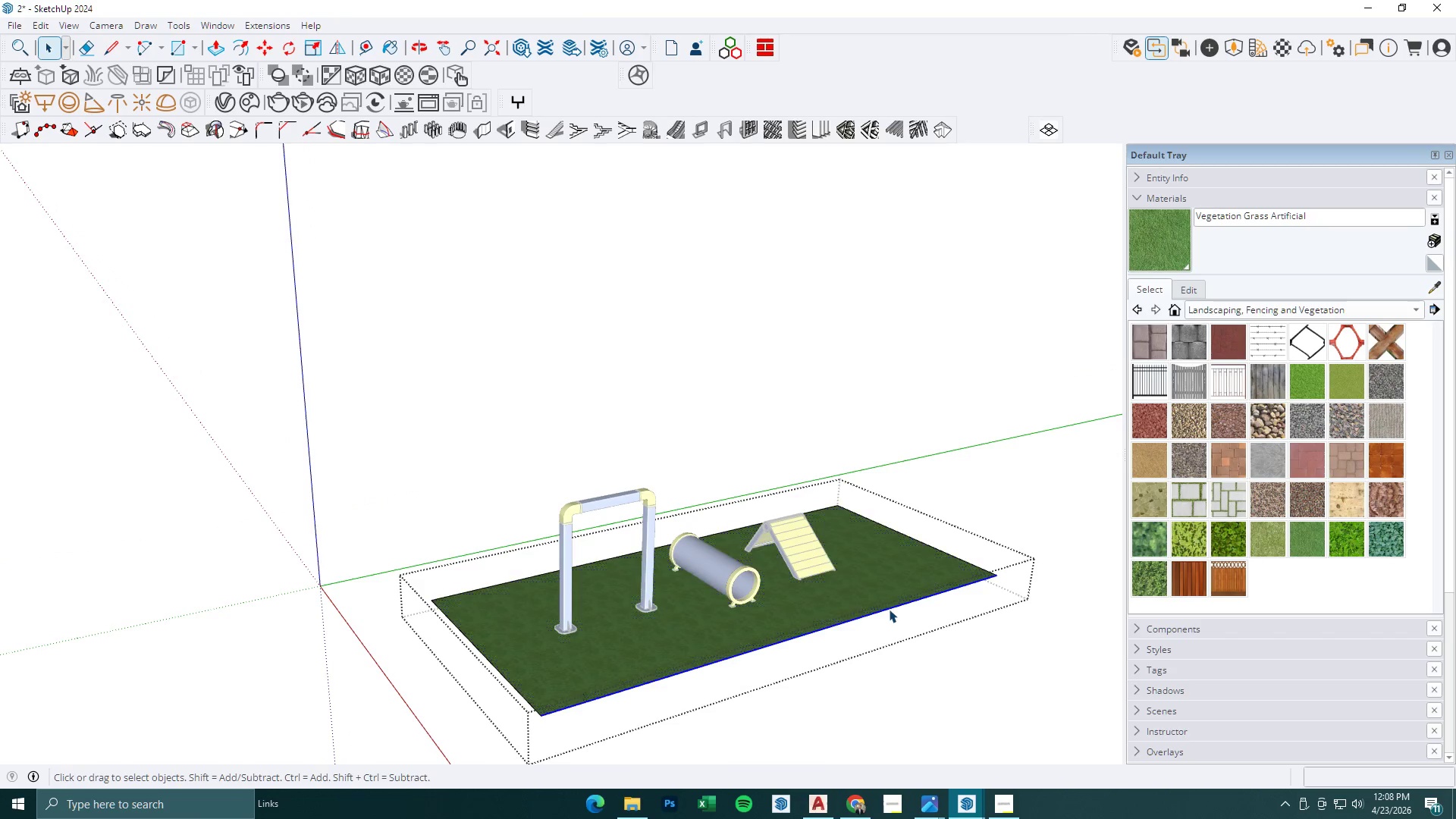 
key(M)
 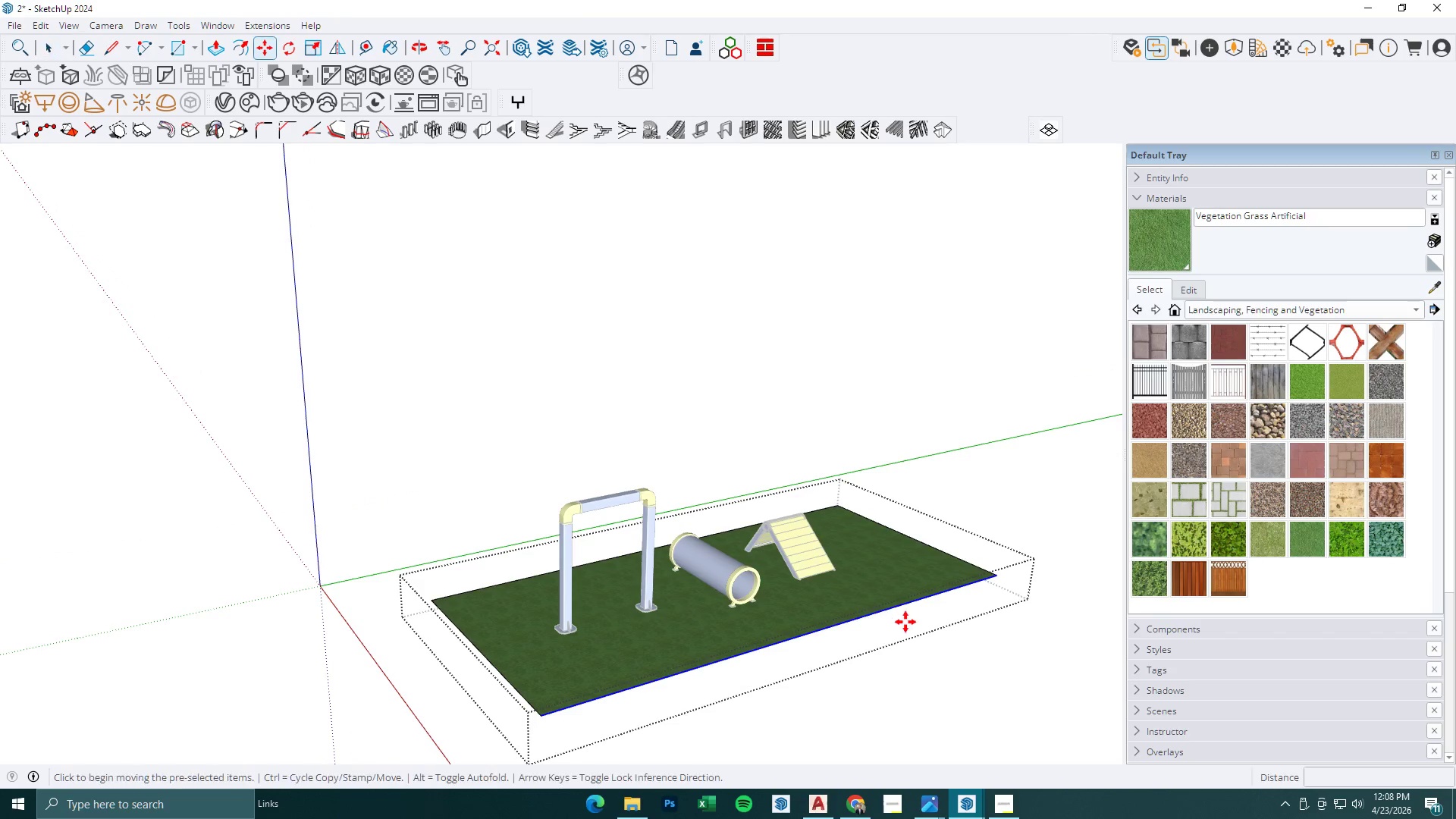 
left_click([905, 622])
 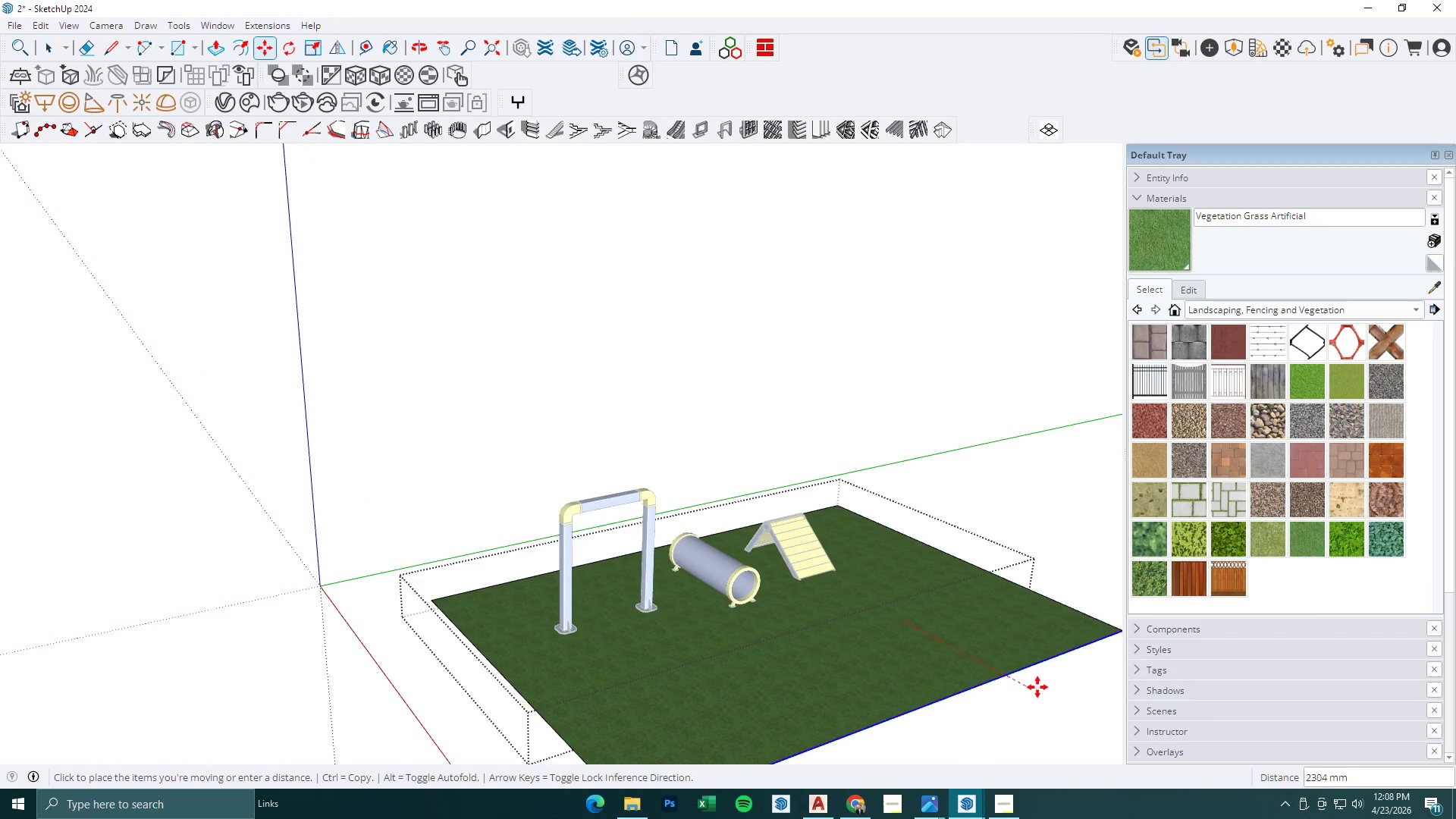 
left_click([1038, 689])
 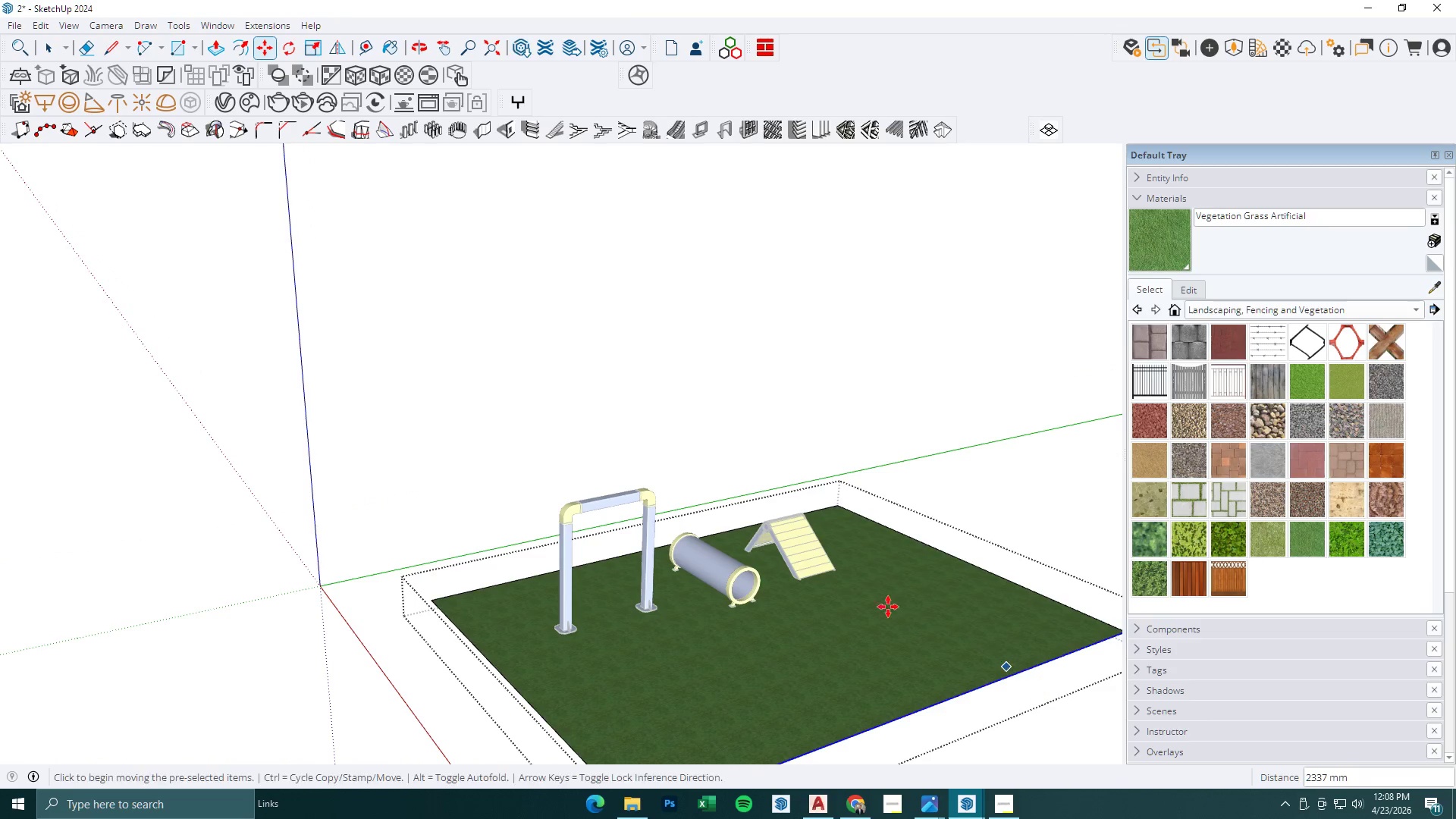 
key(Space)
 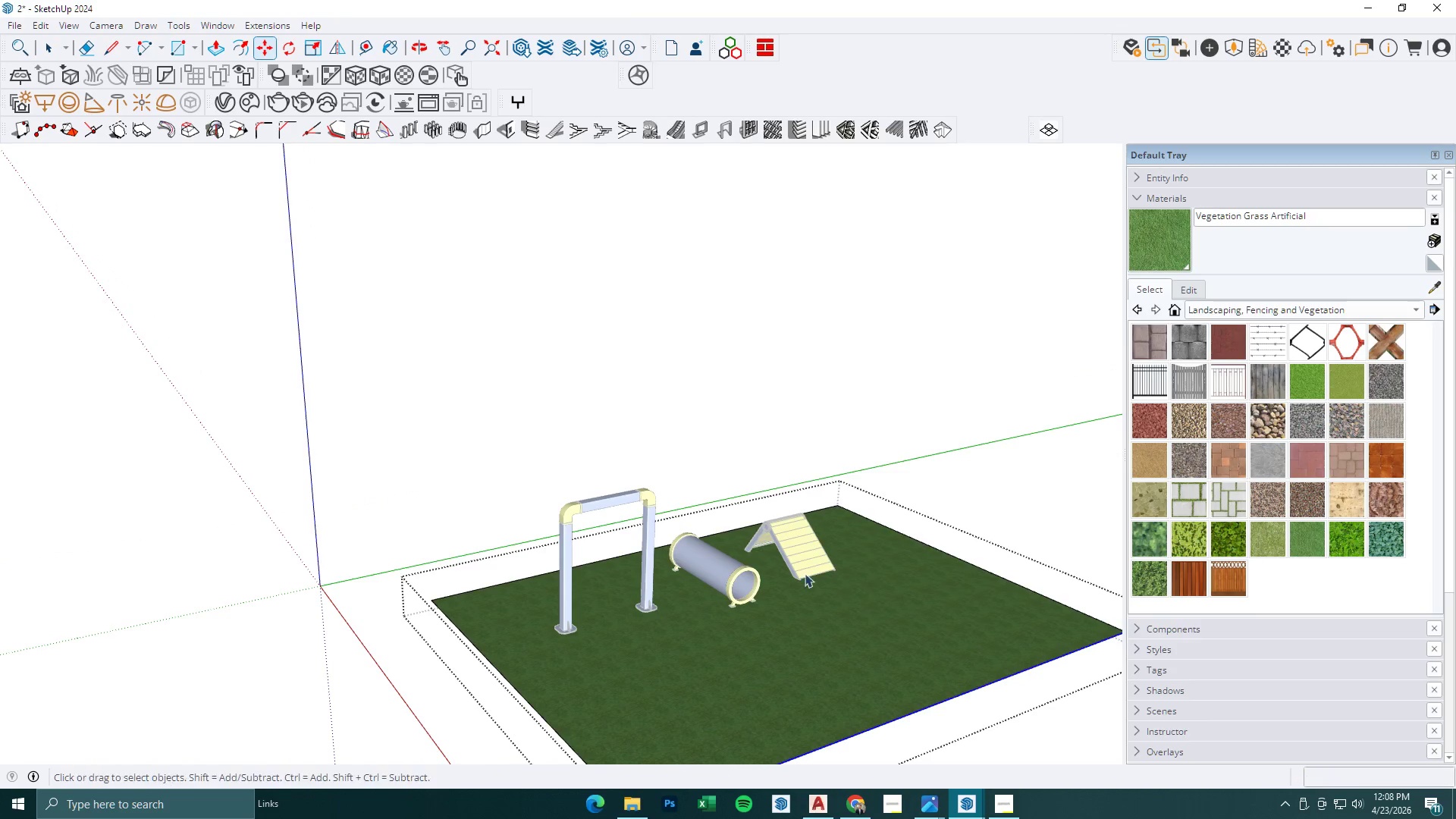 
double_click([801, 568])
 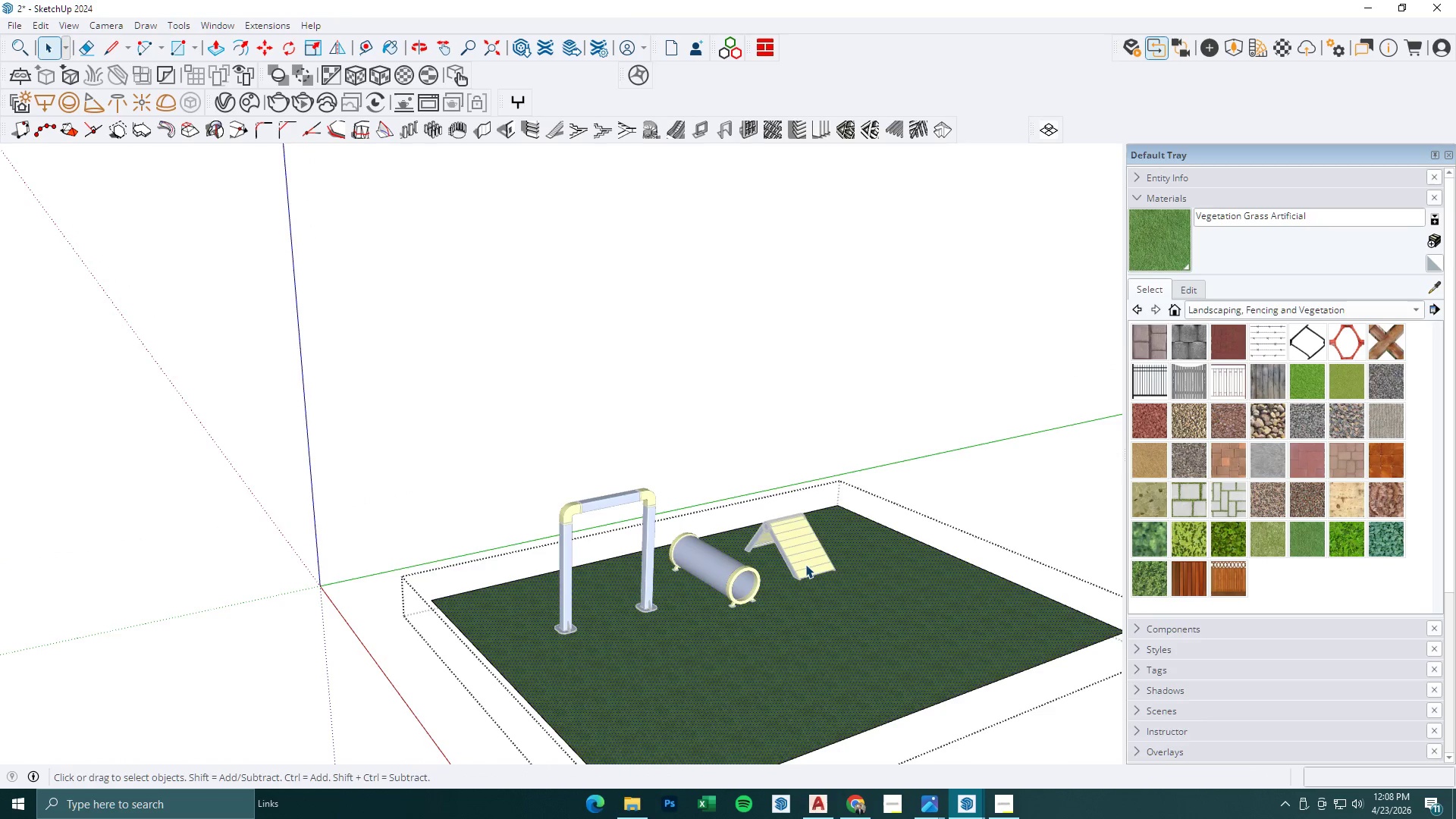 
key(Escape)
 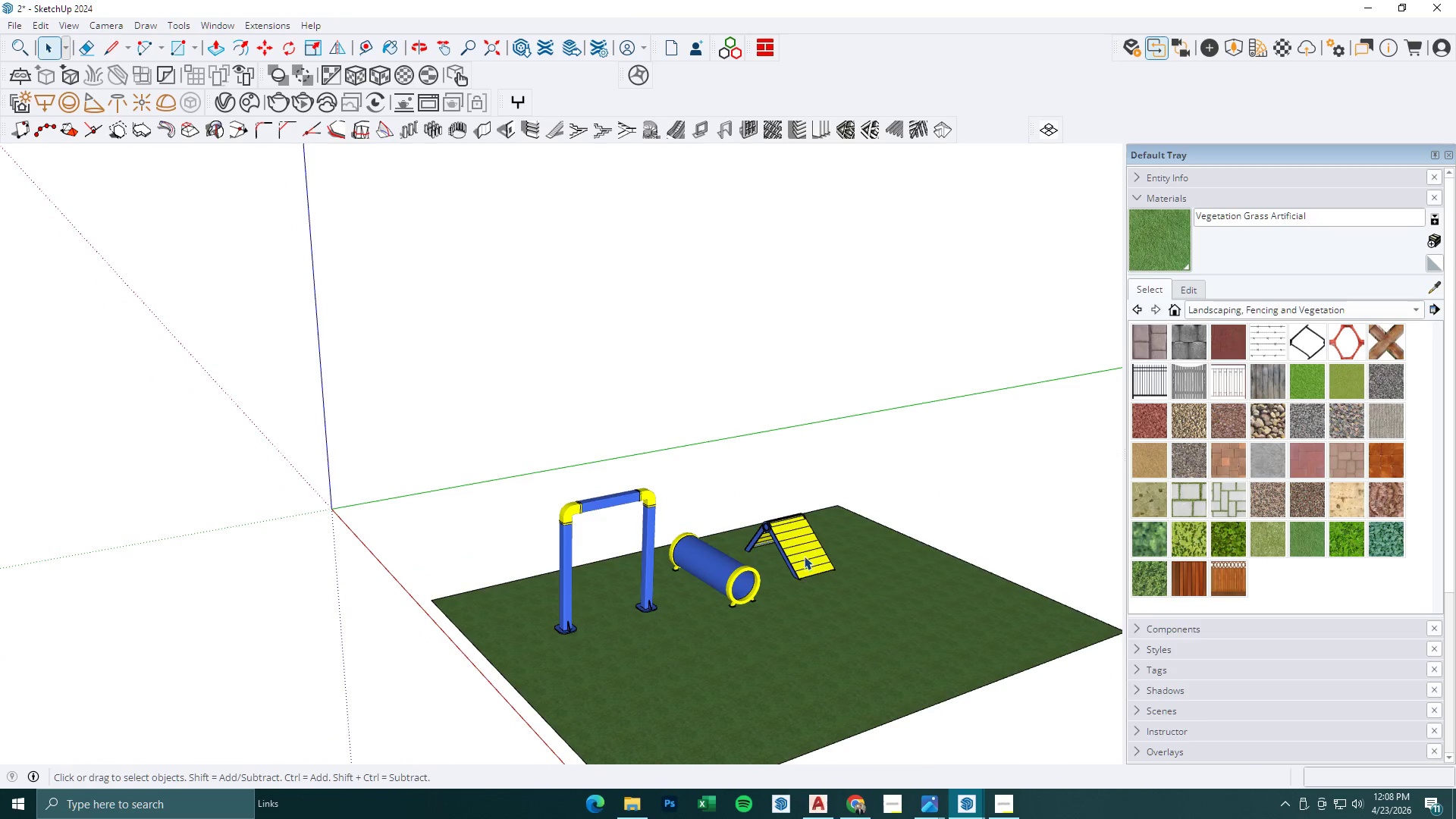 
key(Escape)
 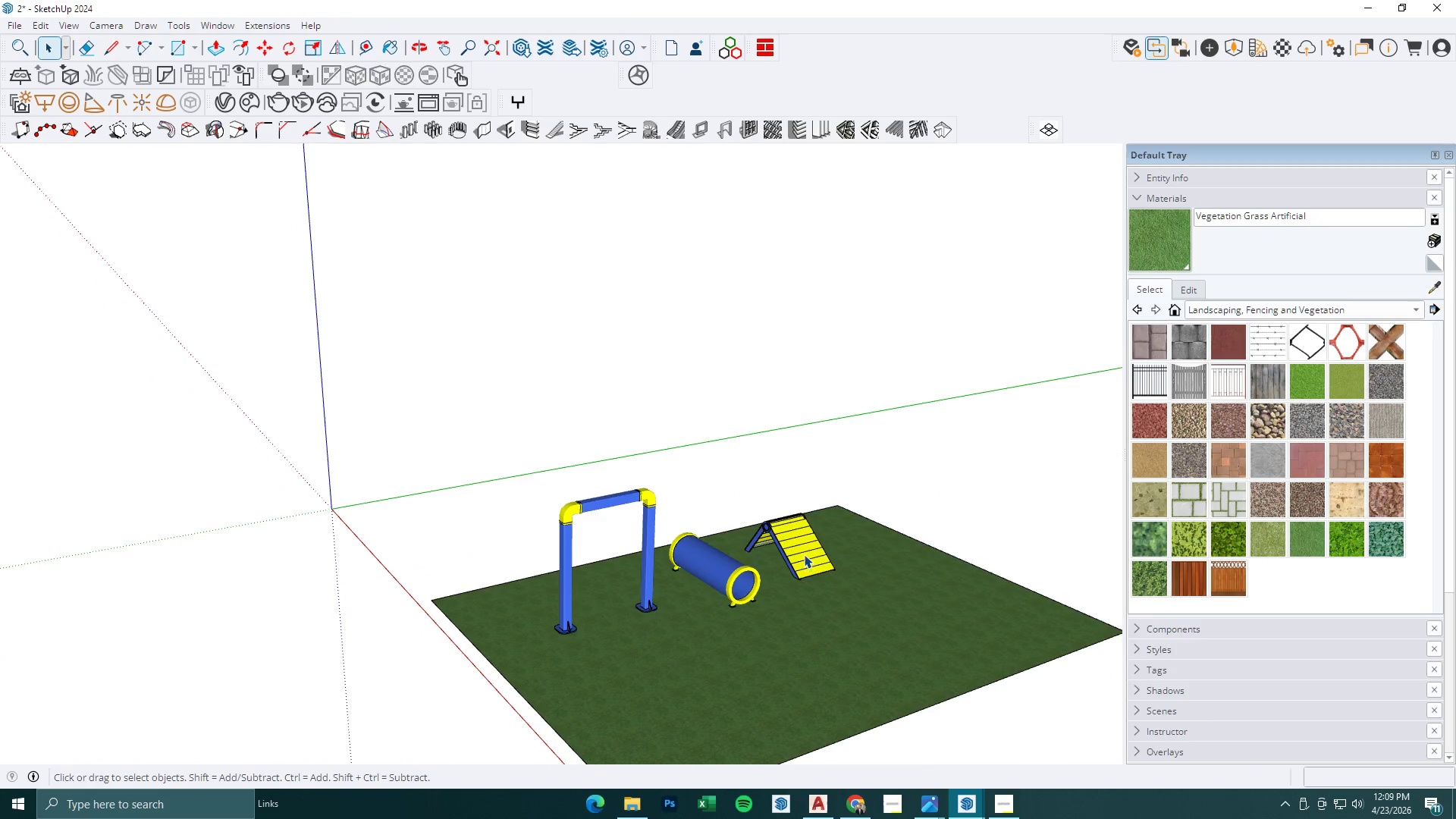 
left_click([804, 554])
 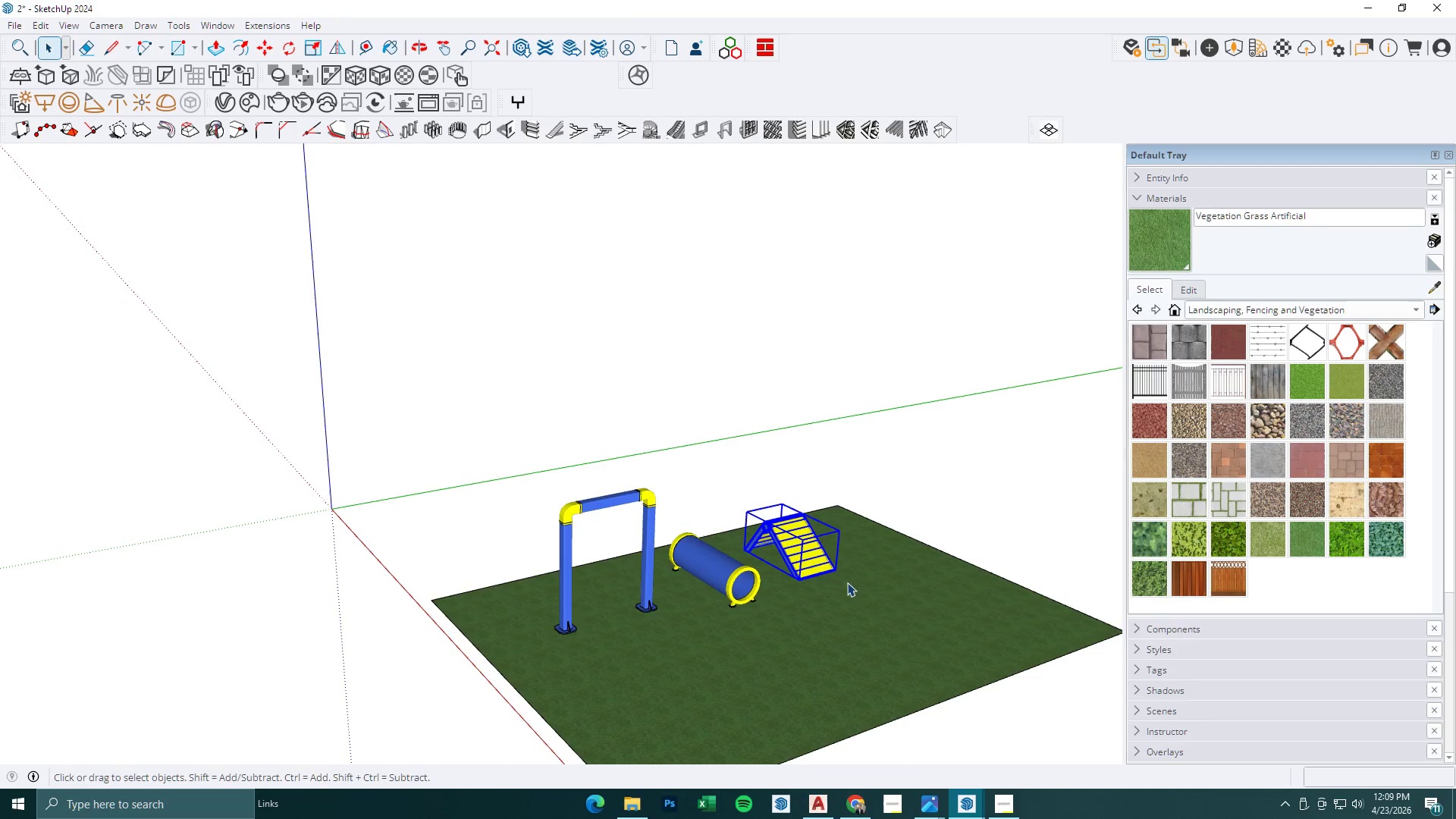 
key(M)
 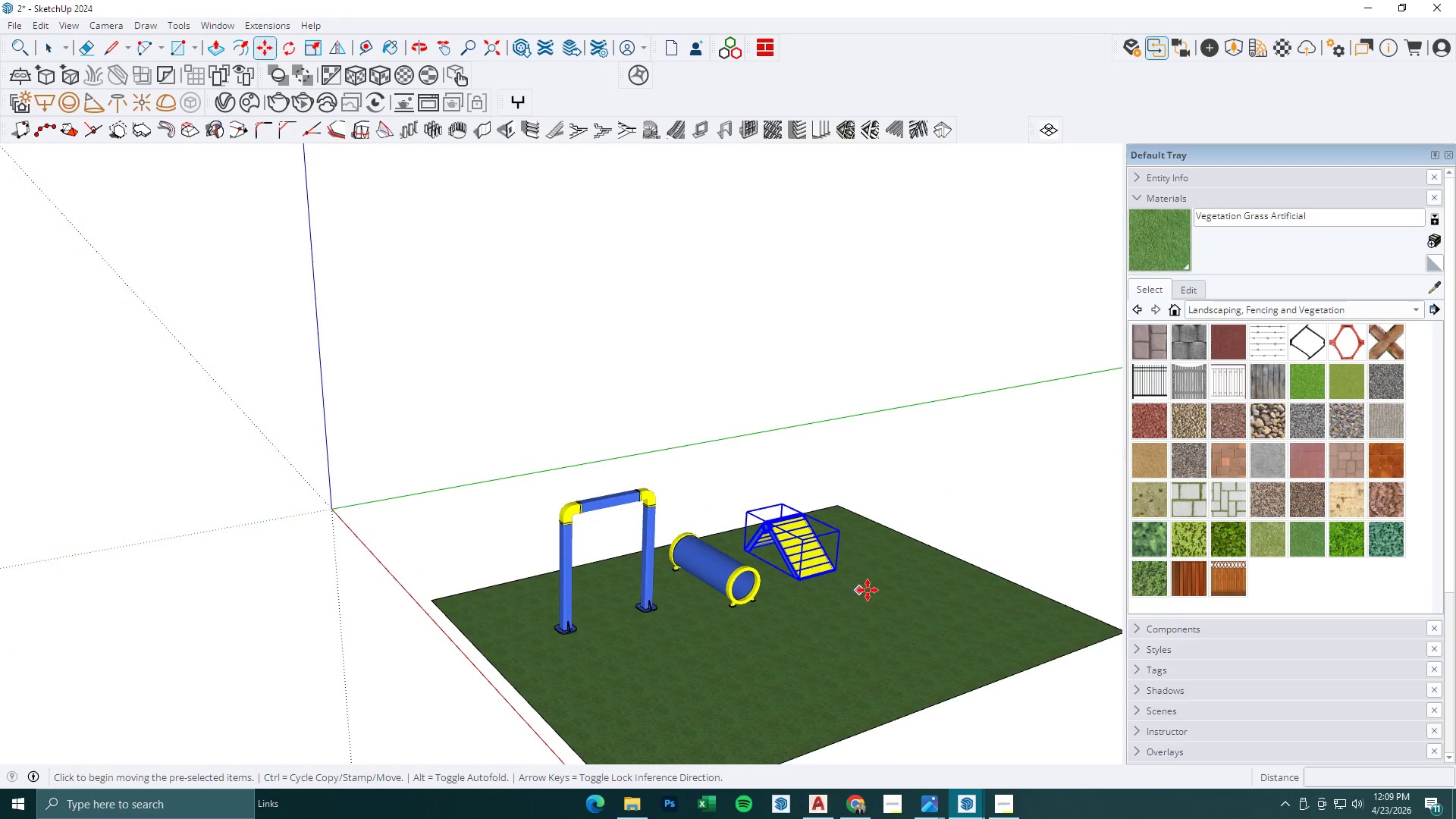 
left_click_drag(start_coordinate=[868, 590], to_coordinate=[878, 591])
 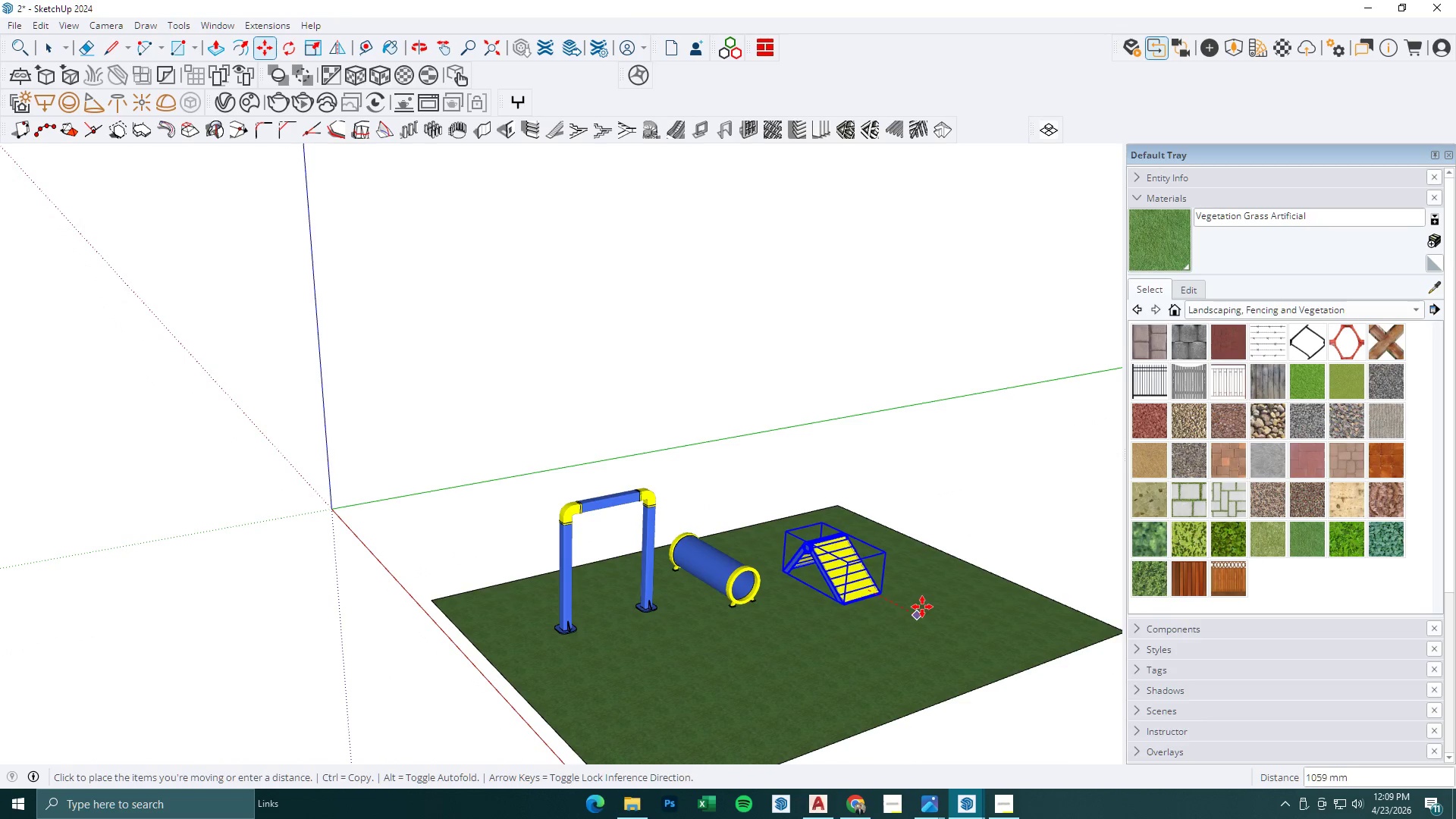 
left_click([922, 607])
 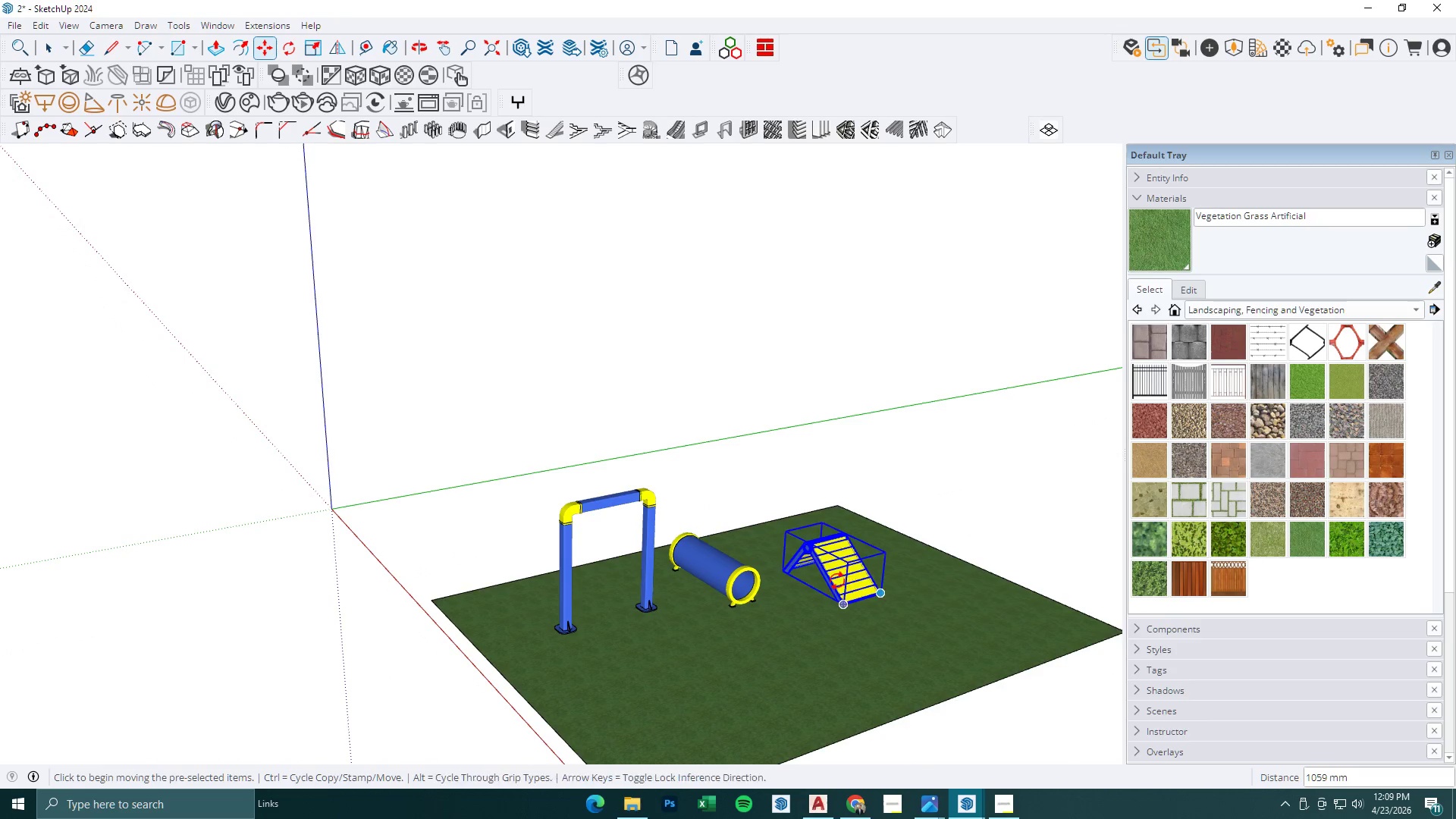 
key(Space)
 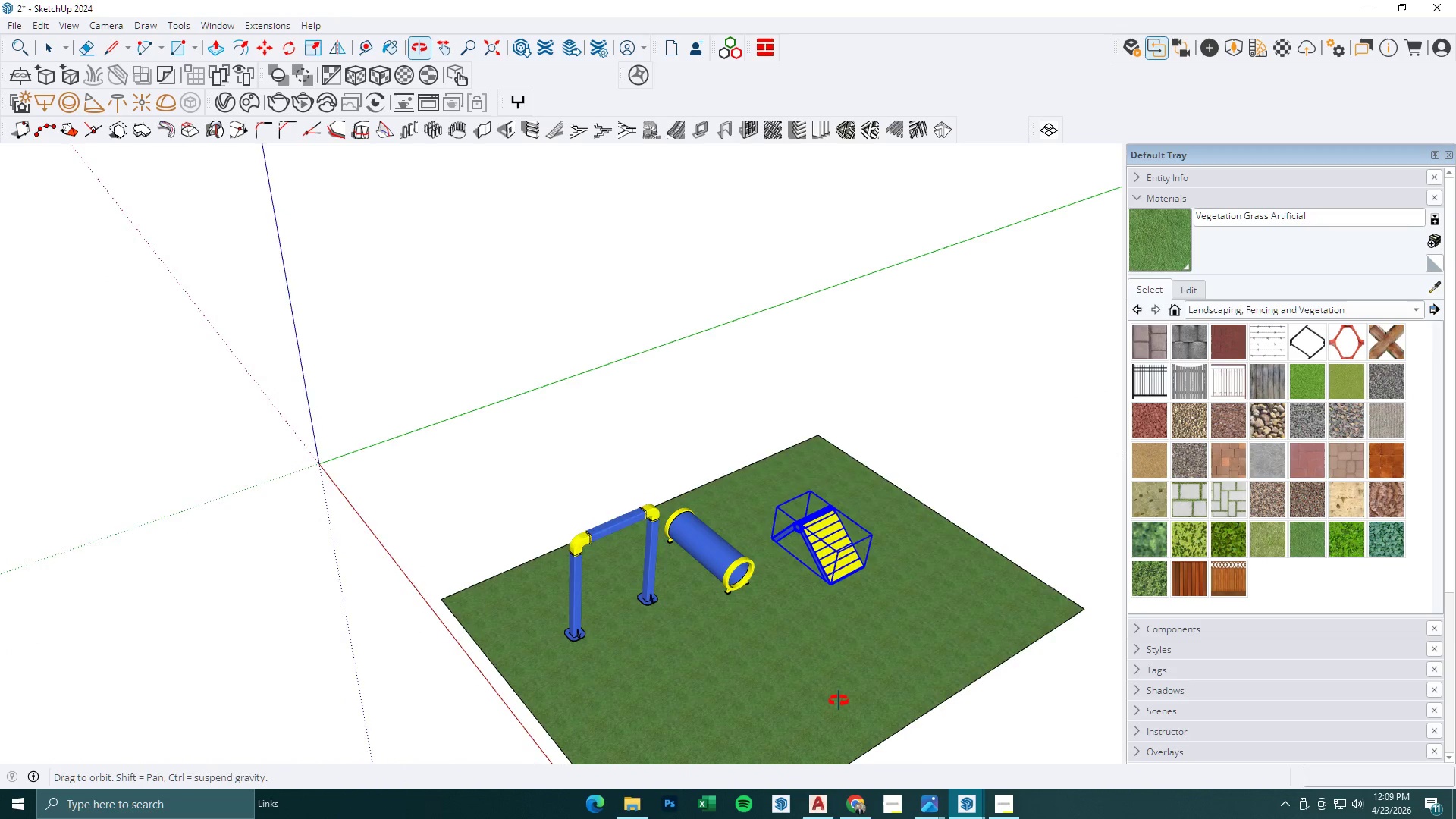 
key(Space)
 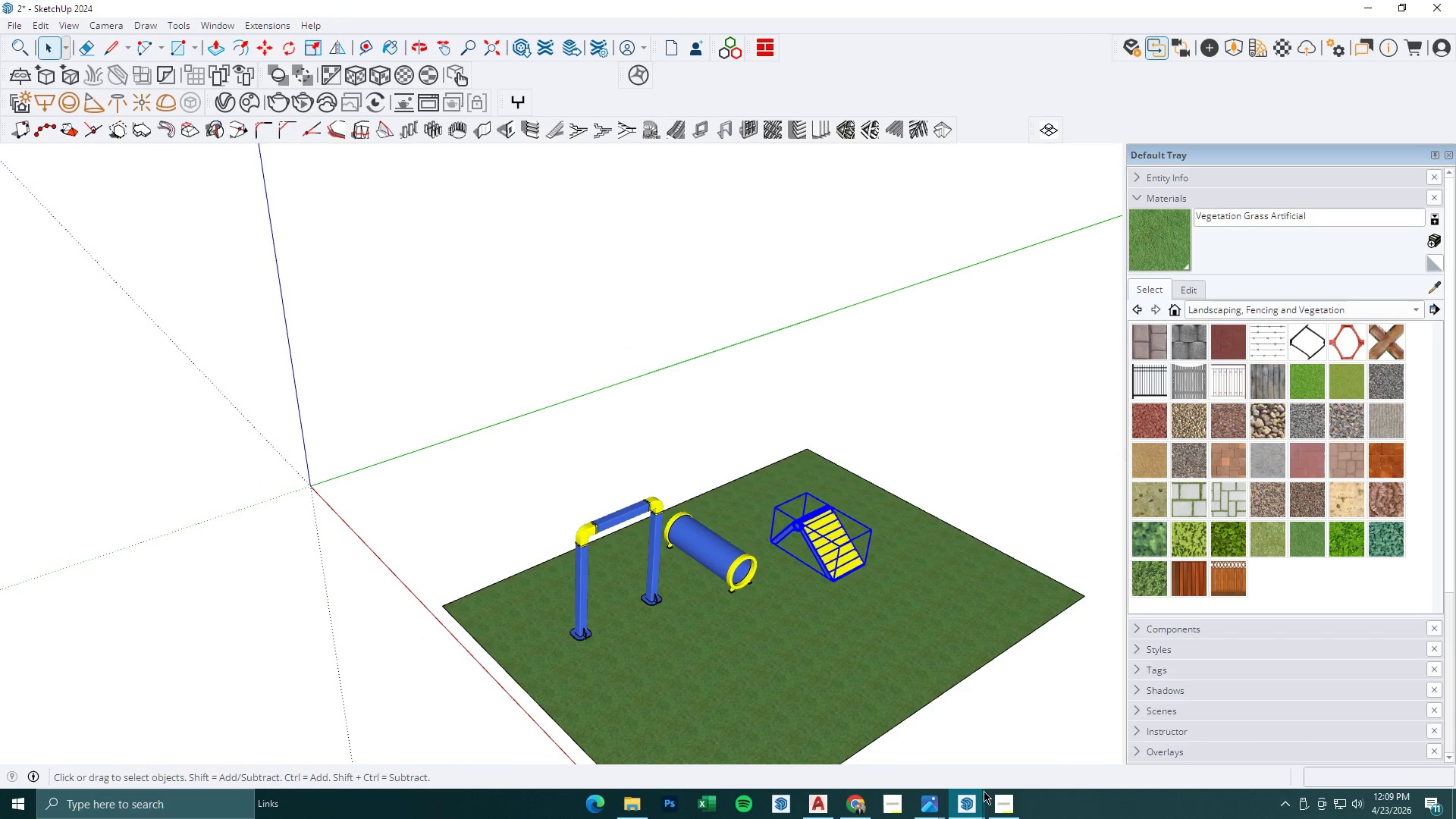 
left_click([971, 799])
 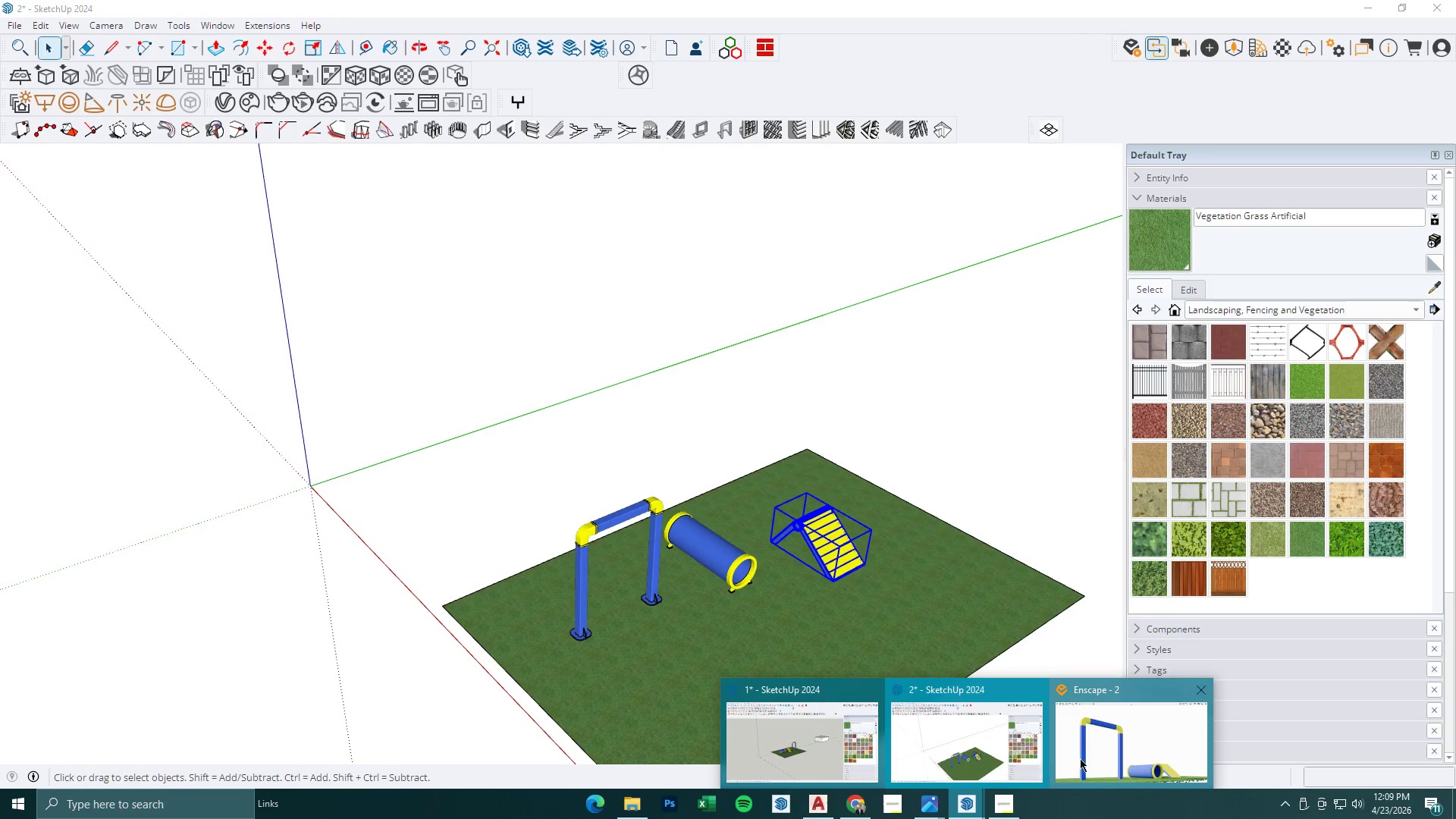 
left_click([1106, 757])
 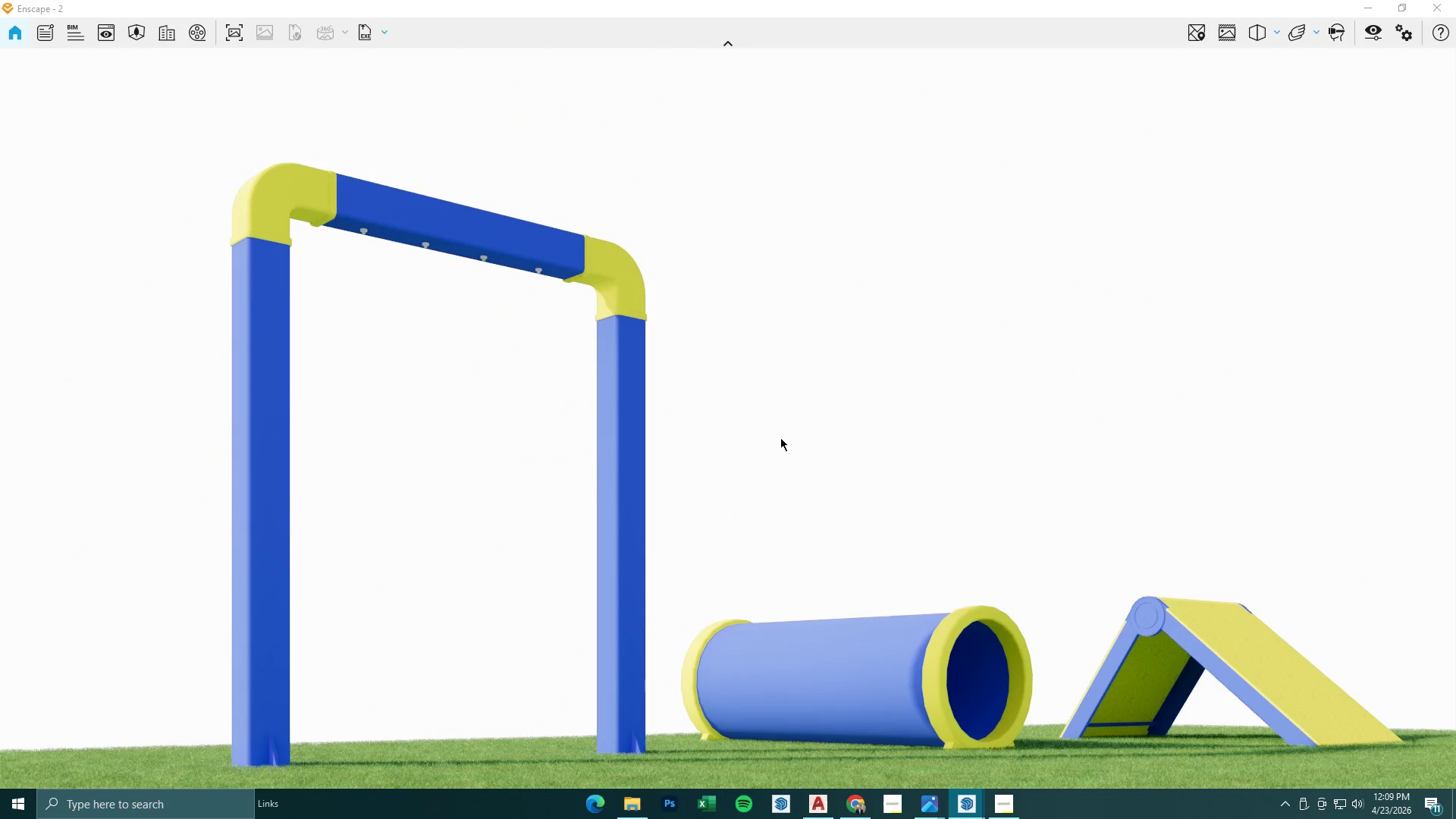 
wait(6.06)
 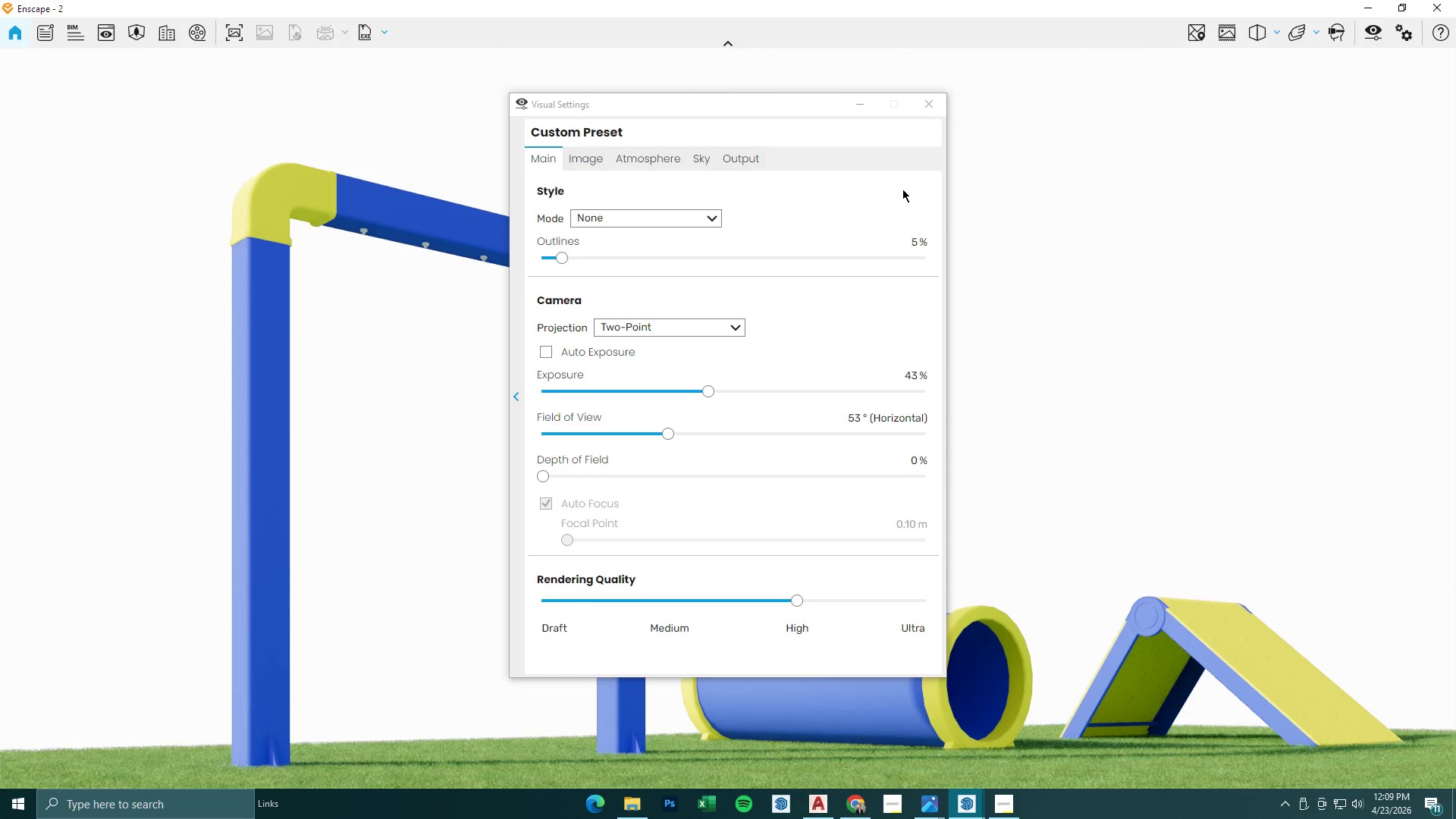 
type(sdwad)
 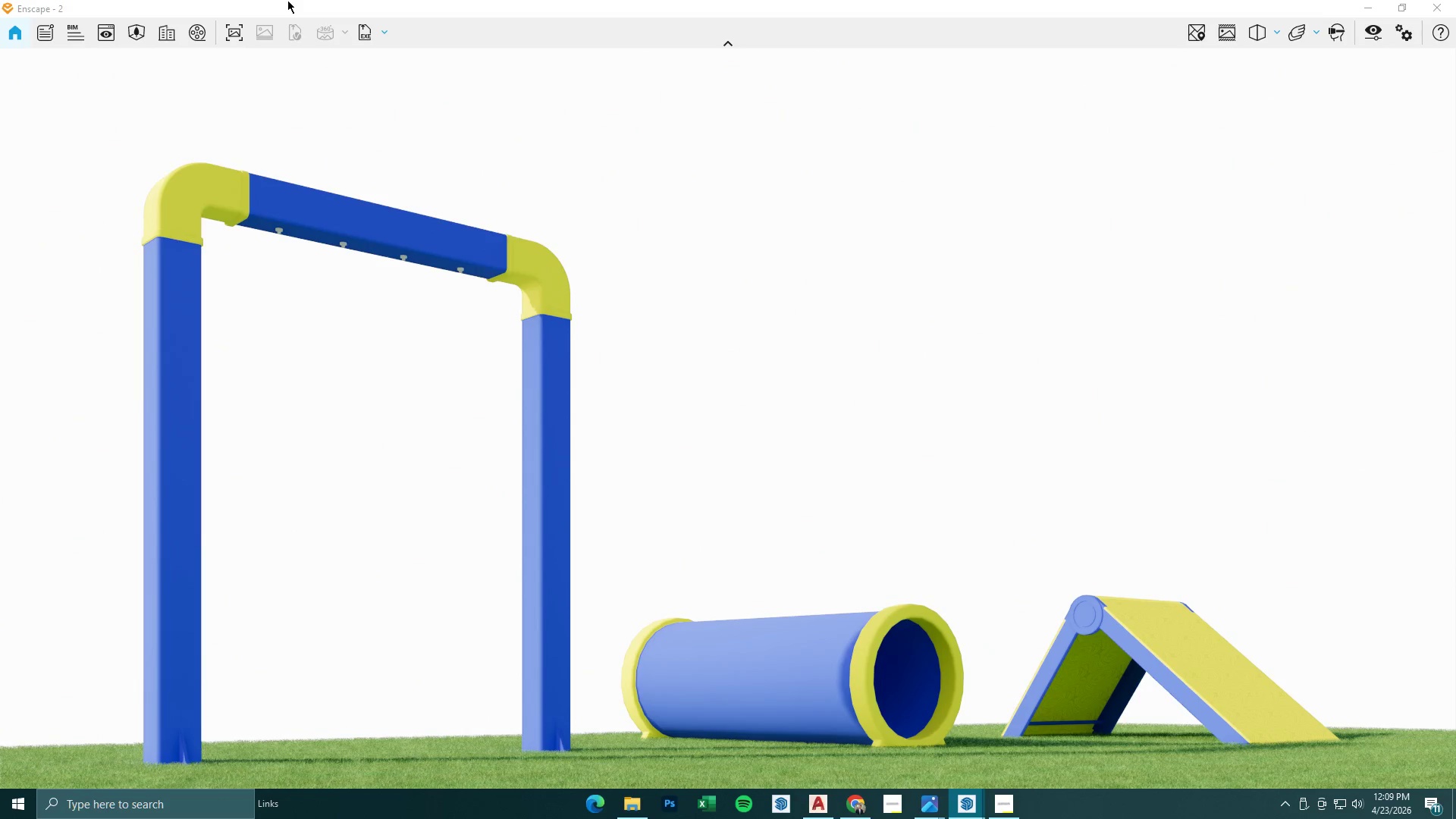 
left_click([240, 34])
 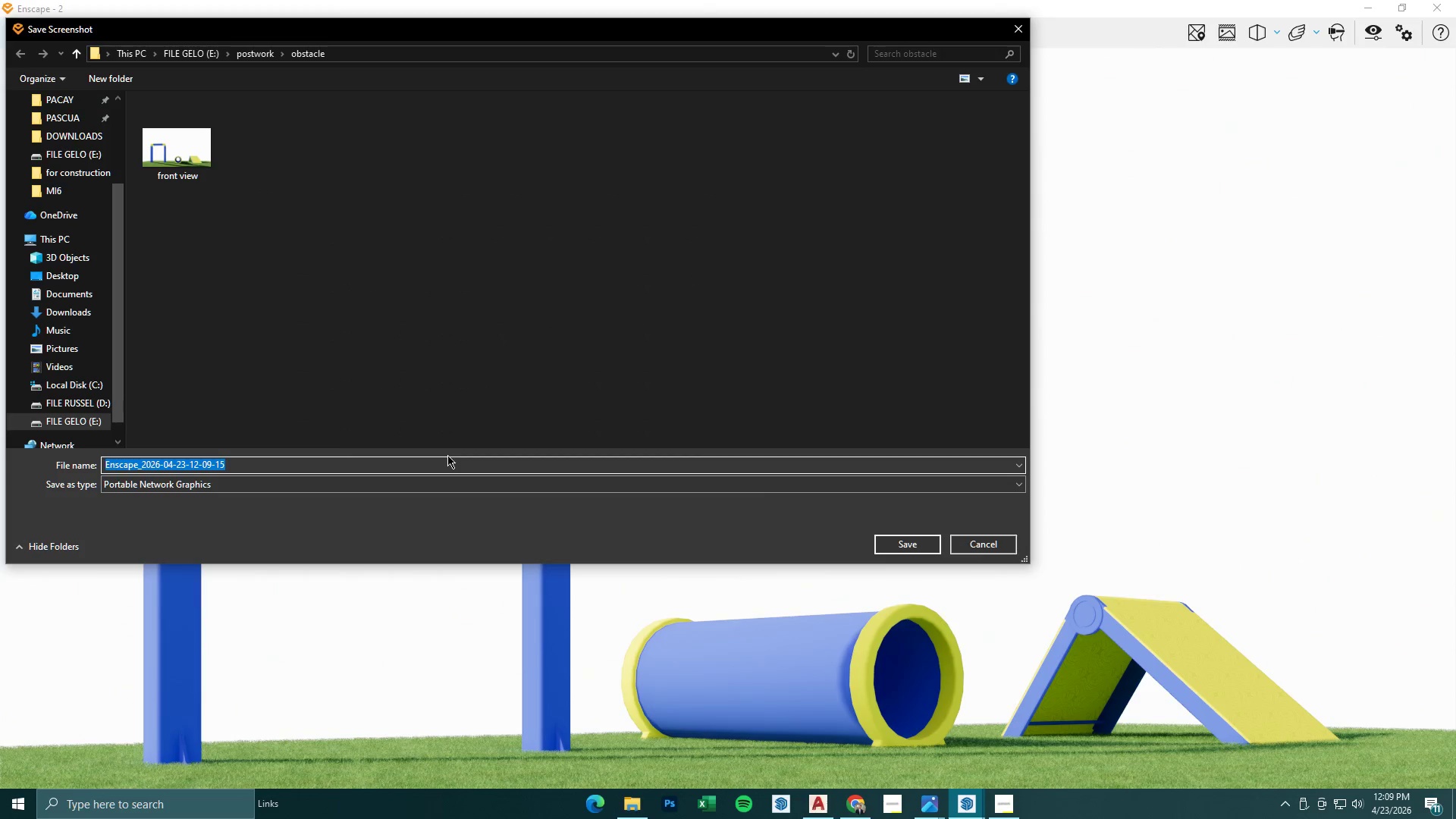 
type(quarter view )
 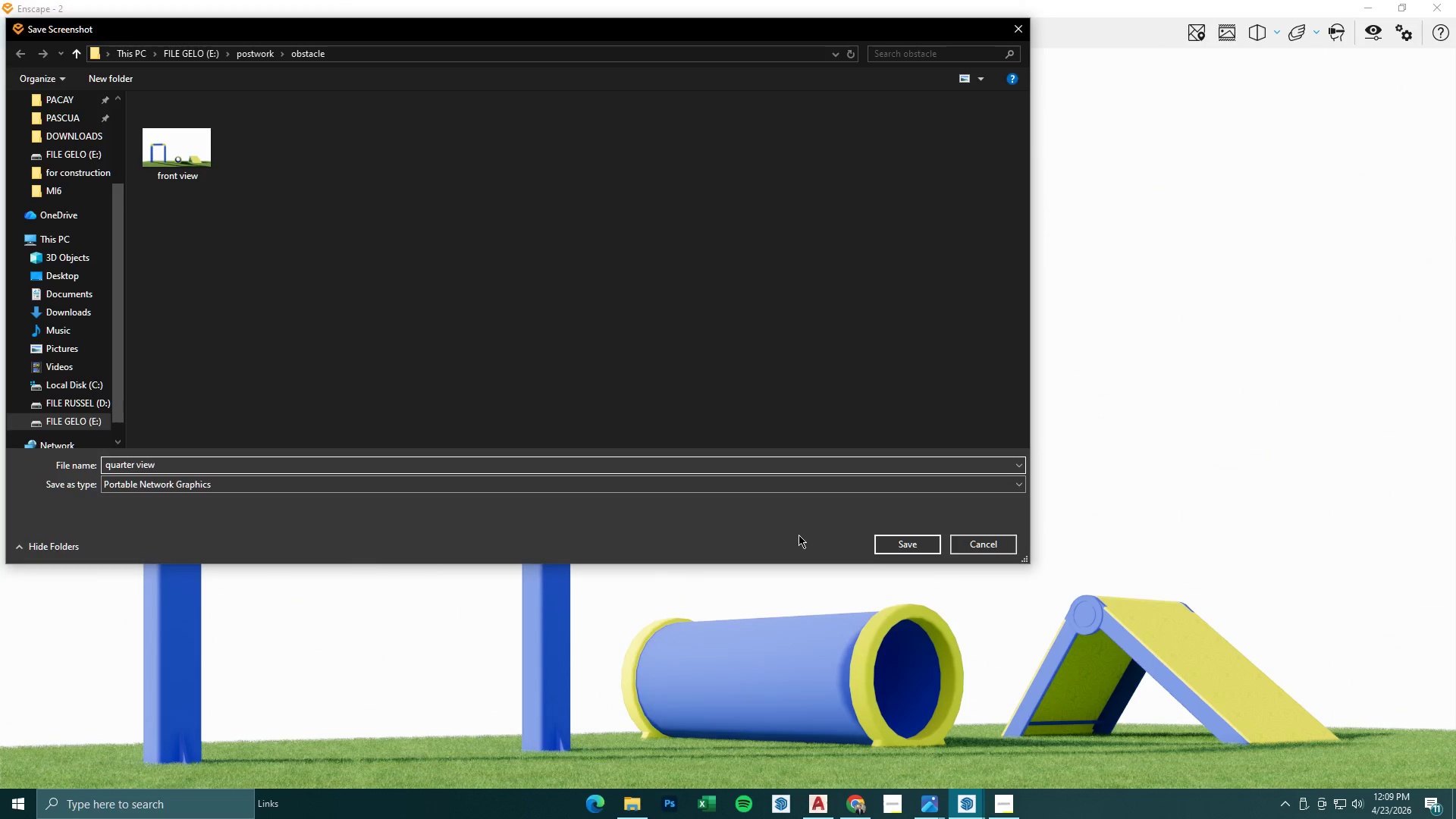 
left_click([888, 551])
 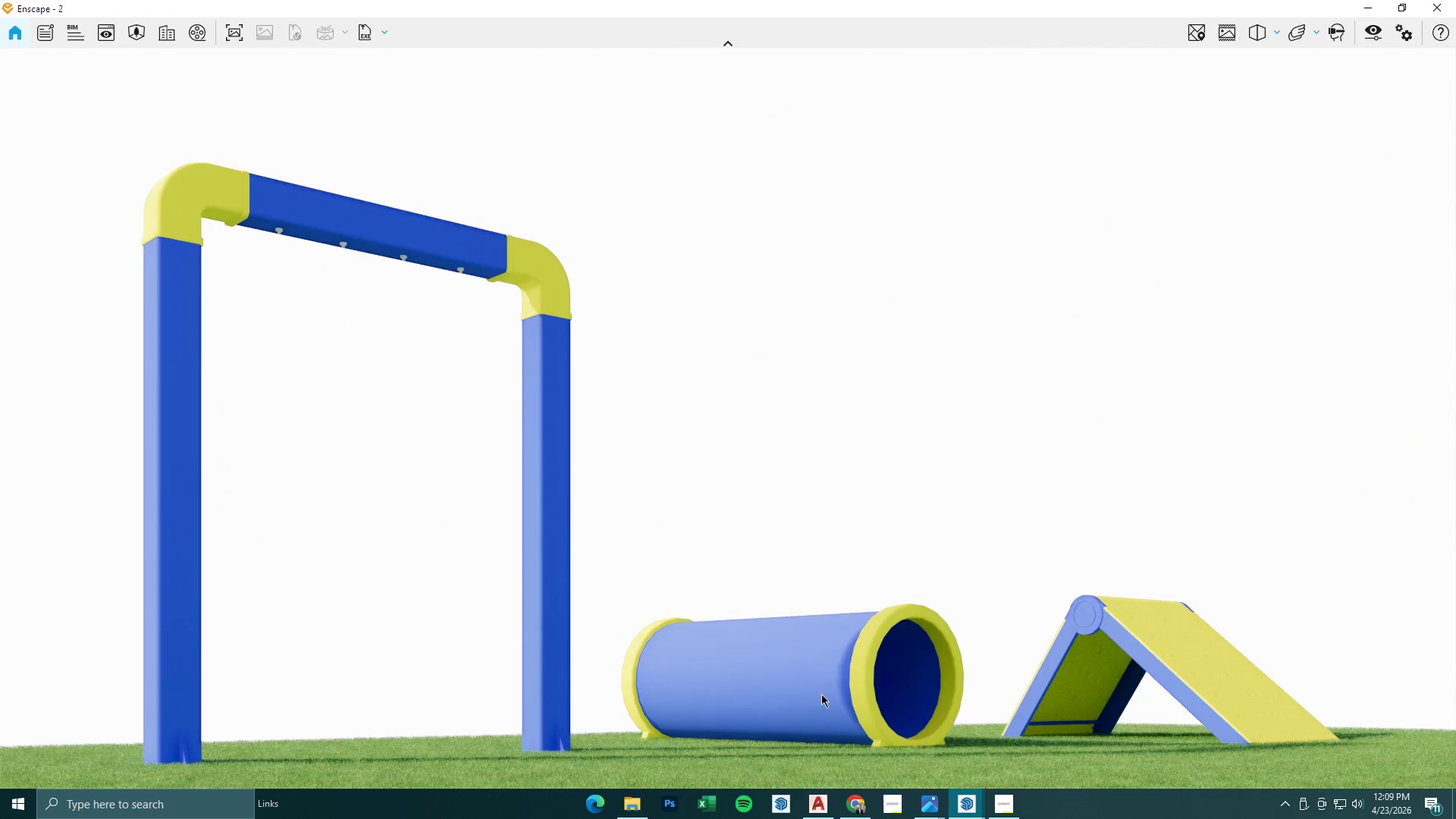 
left_click([629, 799])
 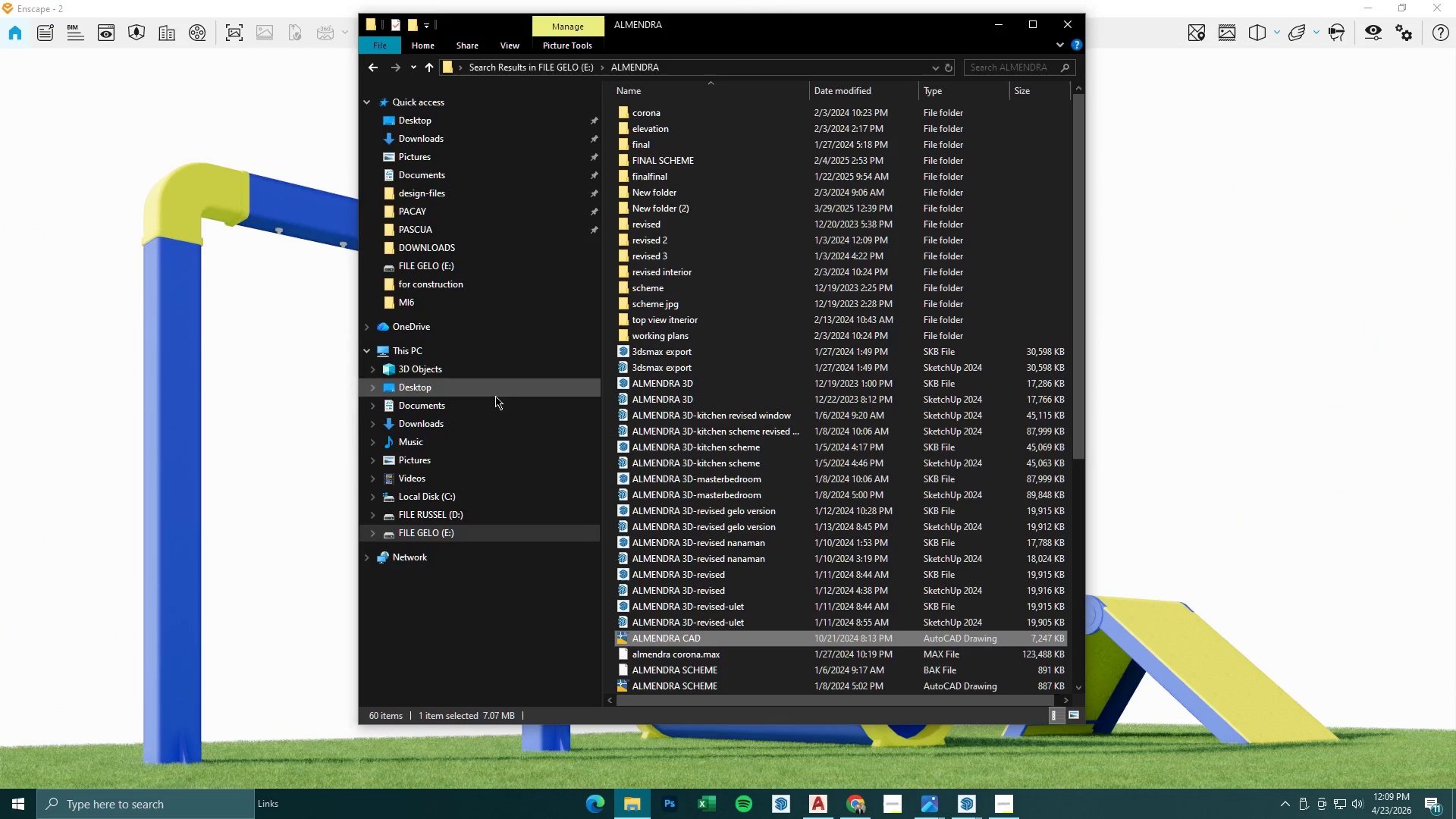 
left_click([479, 529])
 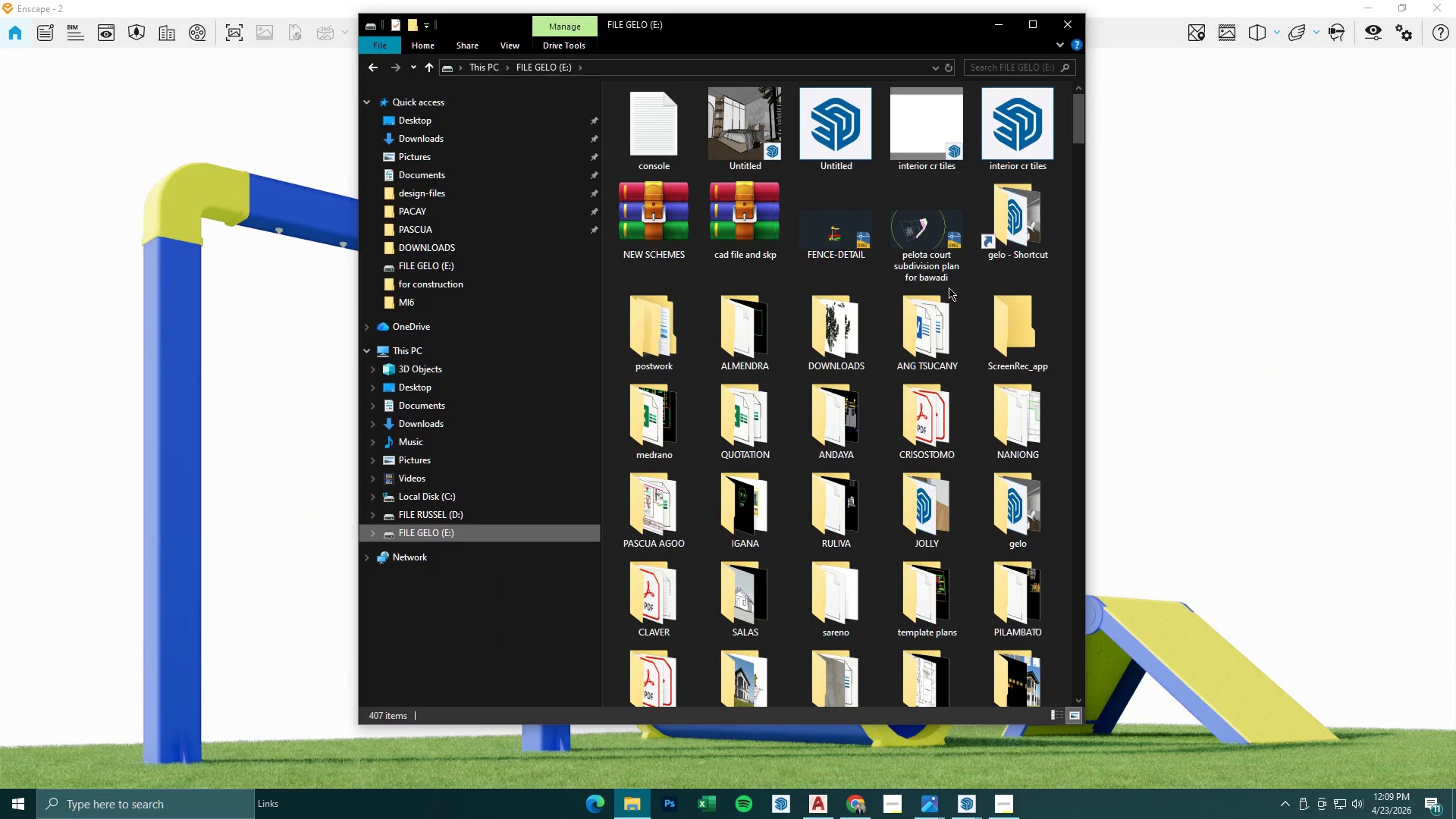 
double_click([644, 332])
 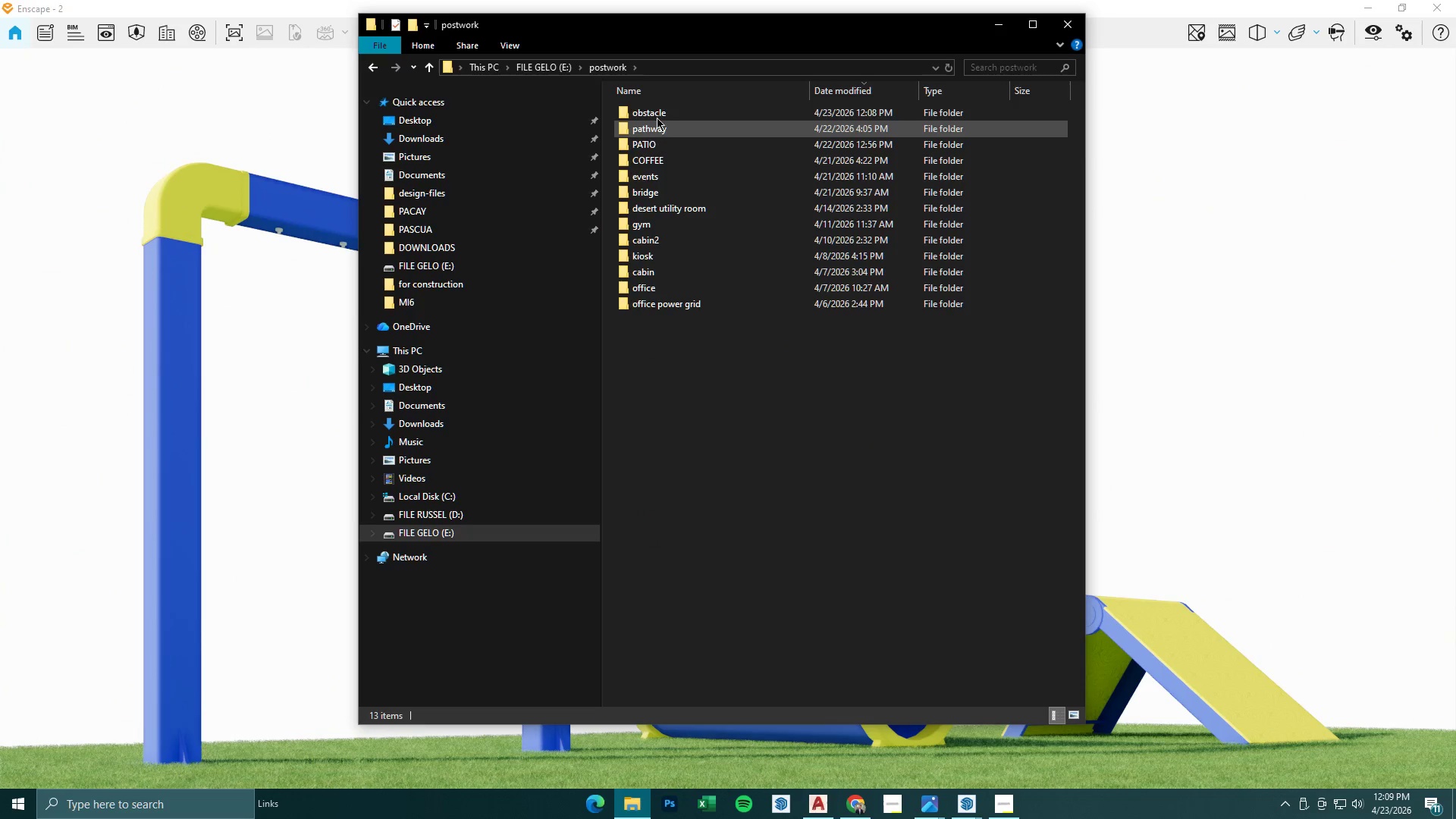 
double_click([658, 116])
 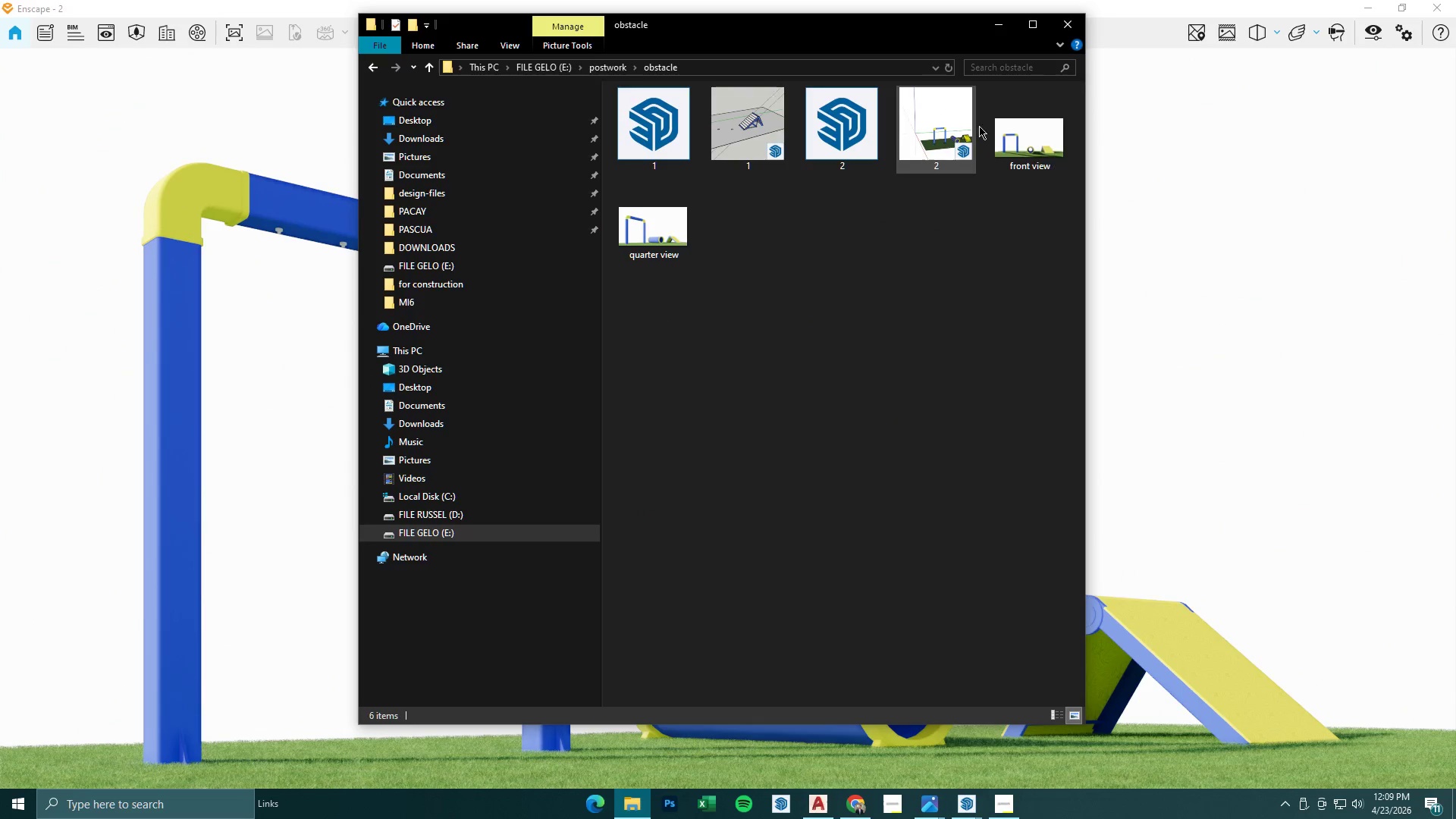 
double_click([1027, 130])
 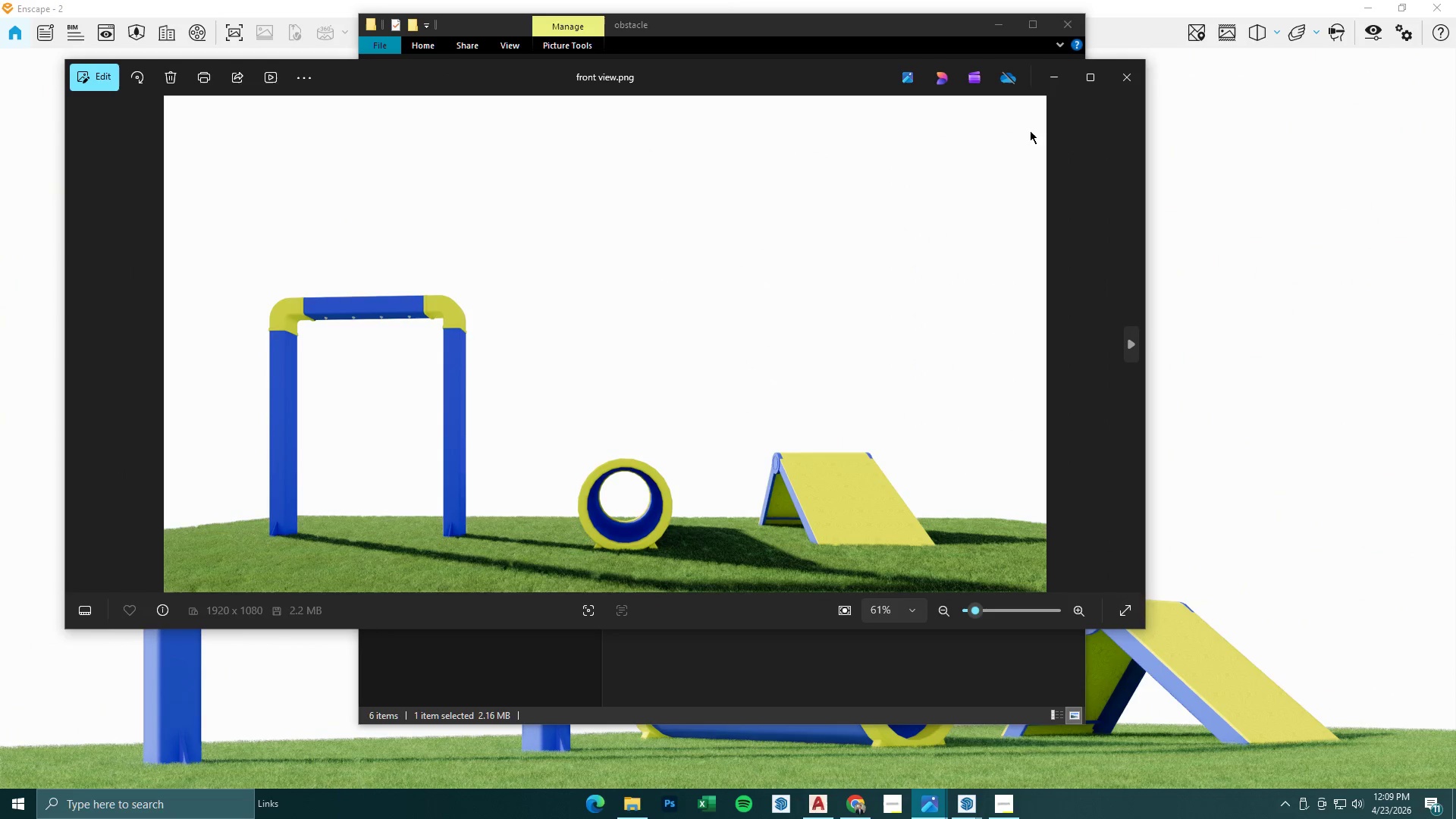 
key(ArrowRight)
 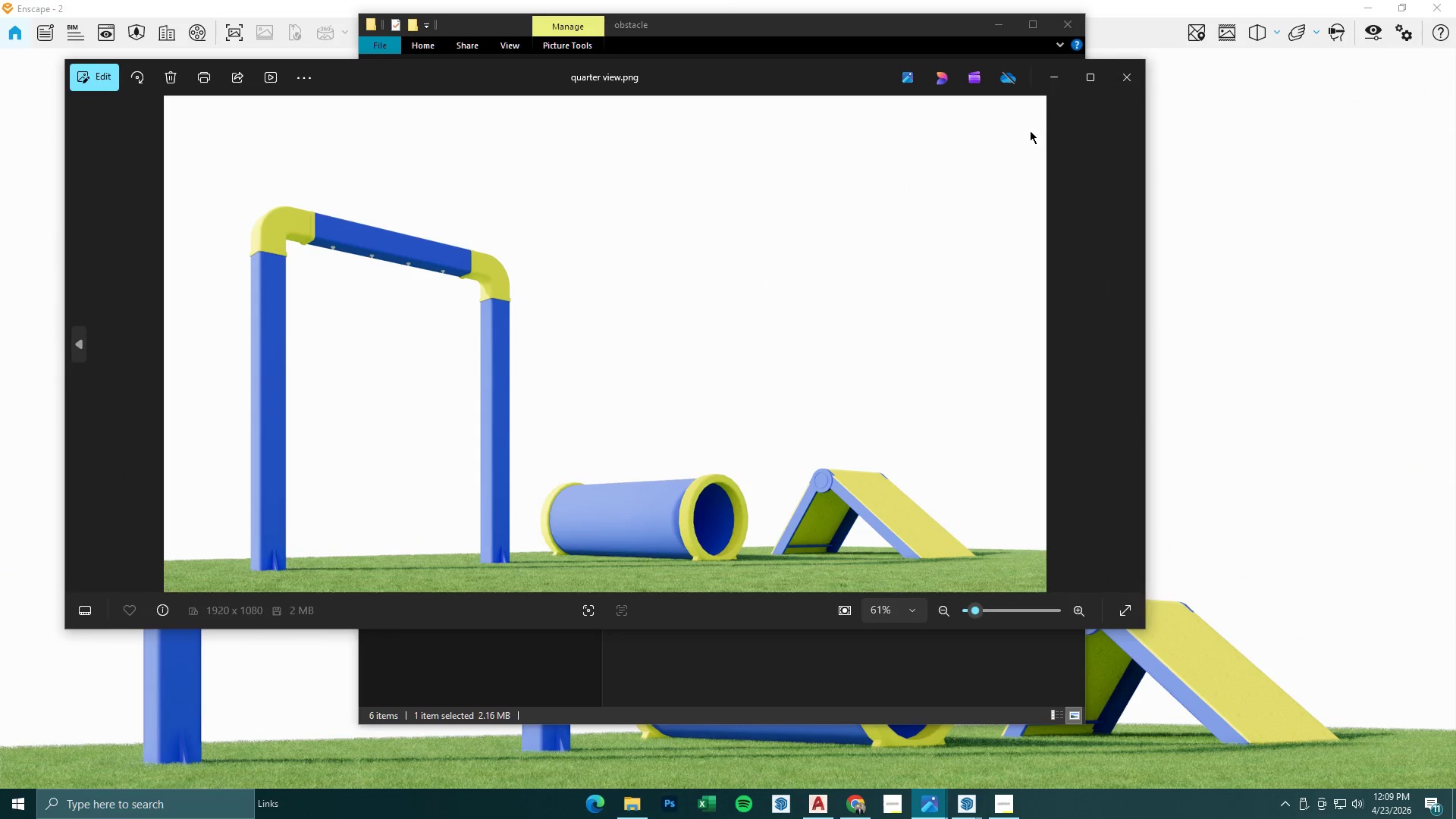 
key(ArrowRight)
 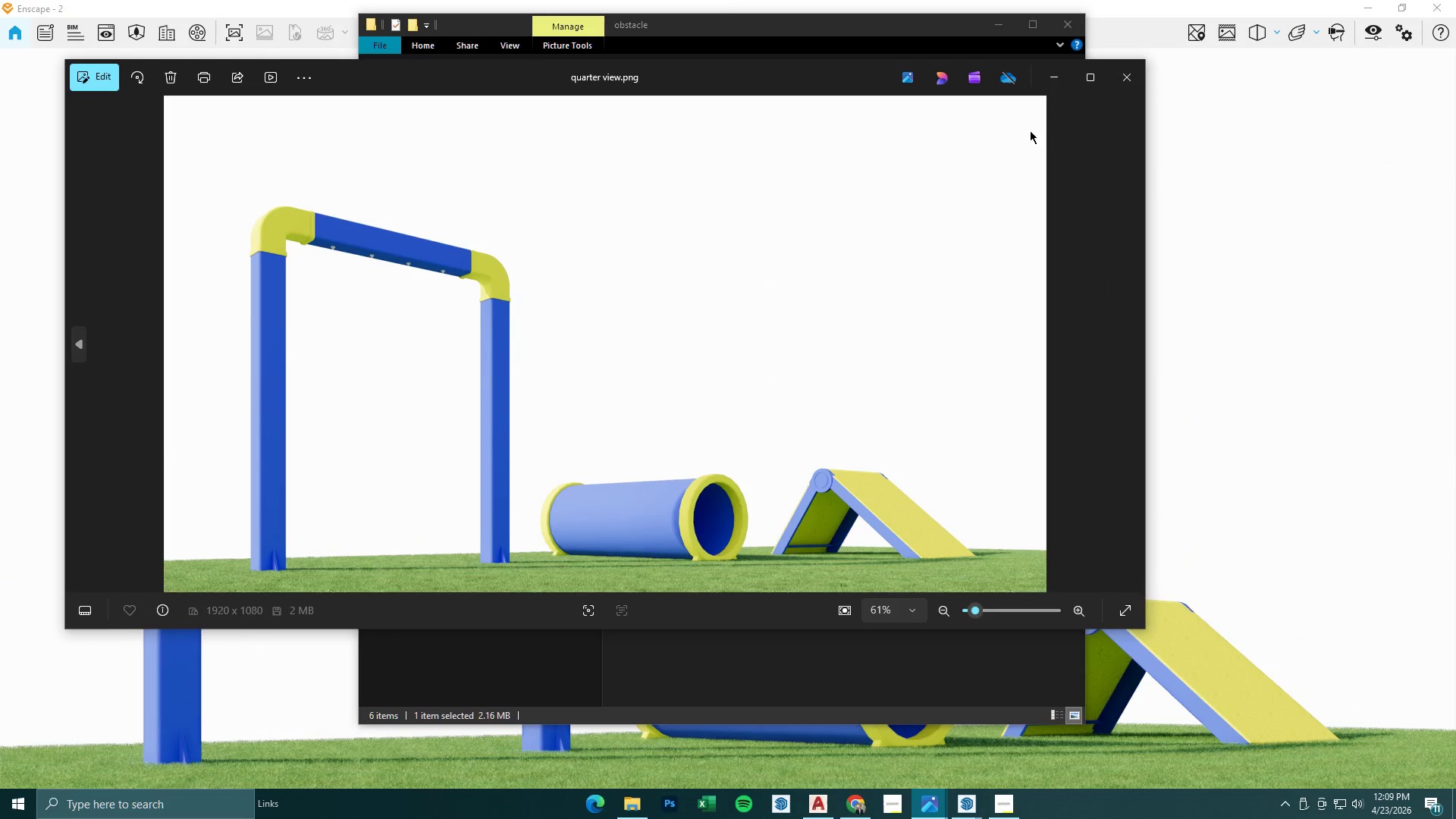 
key(ArrowLeft)
 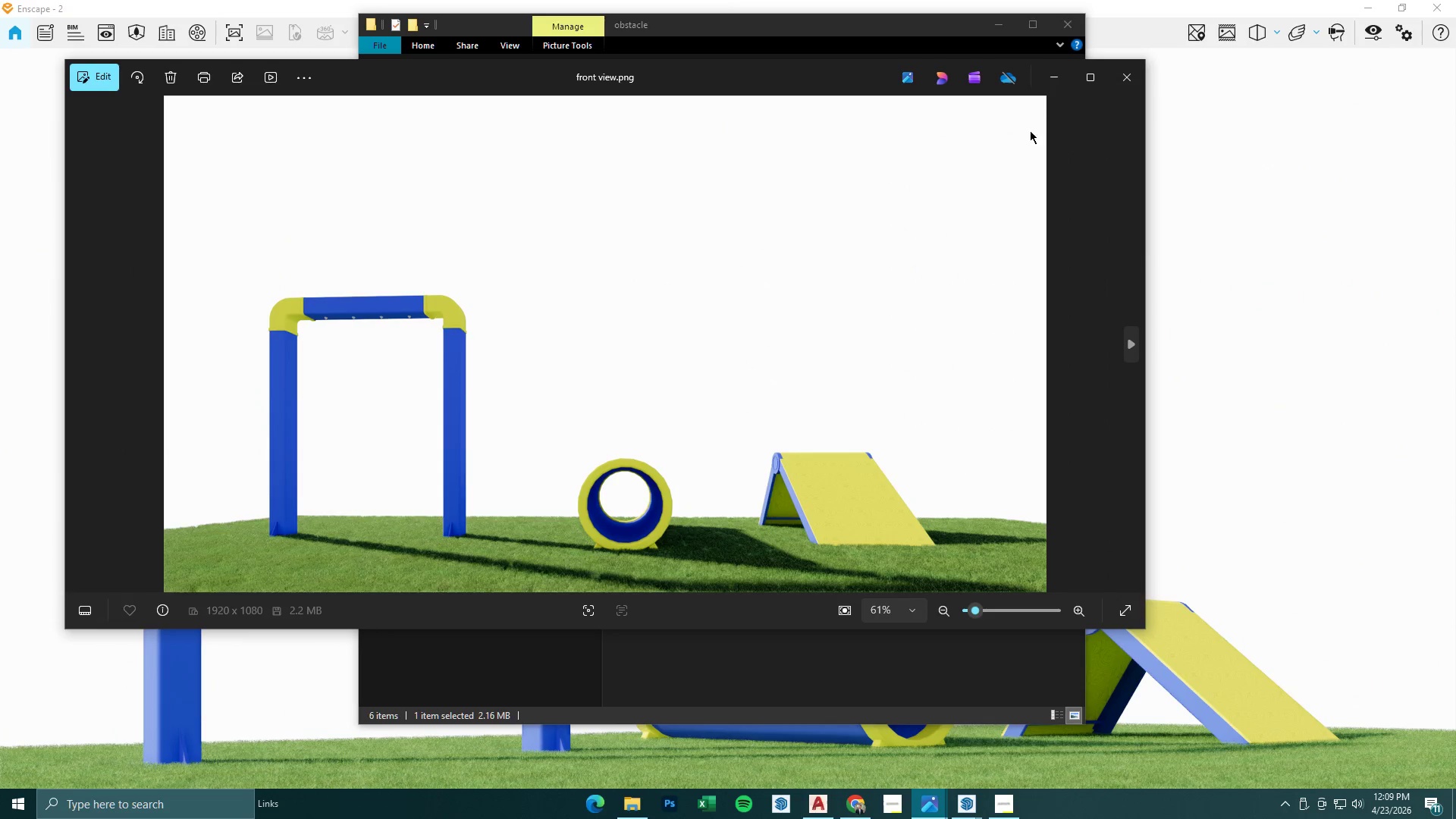 
key(ArrowRight)
 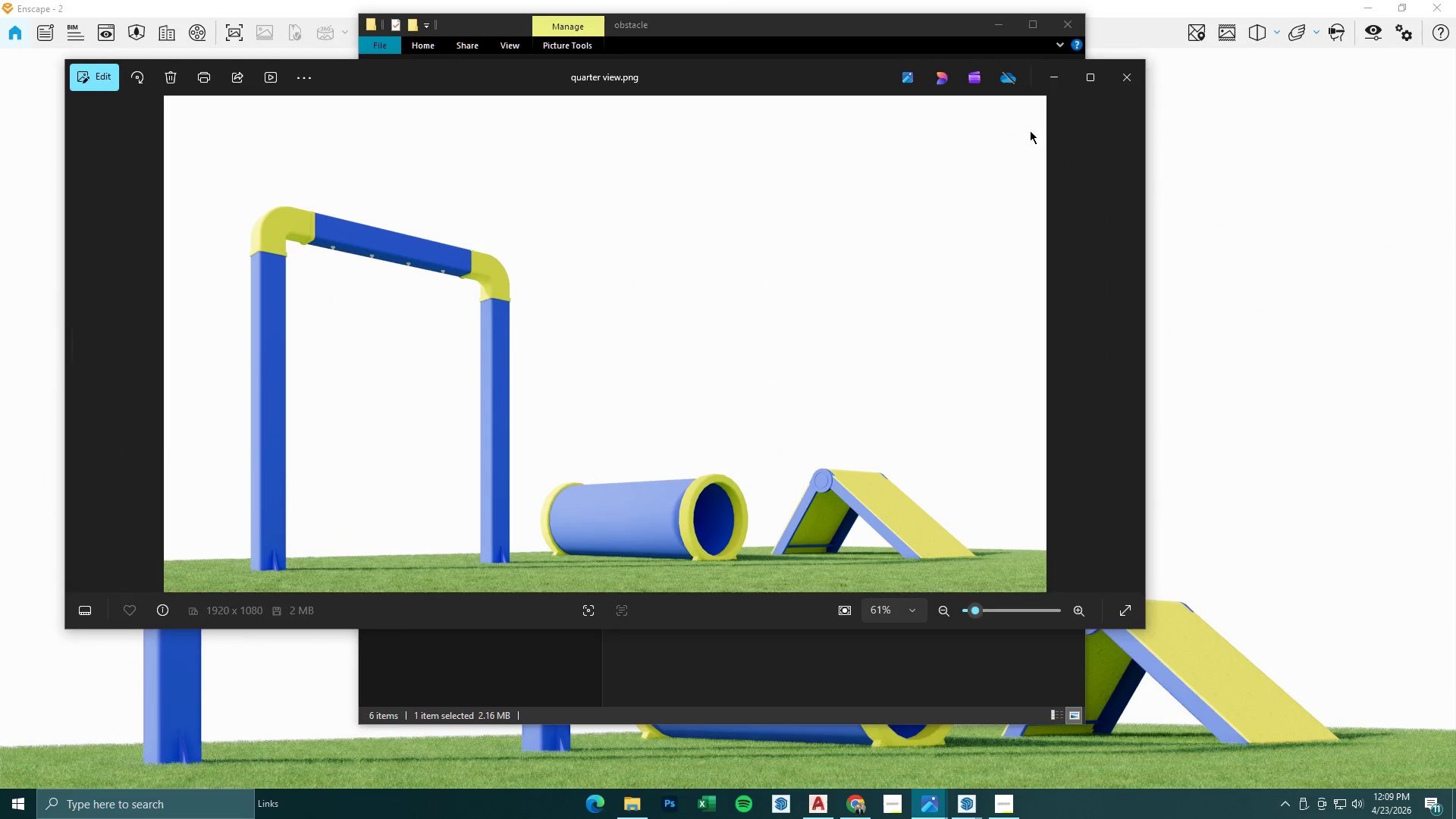 
key(ArrowLeft)
 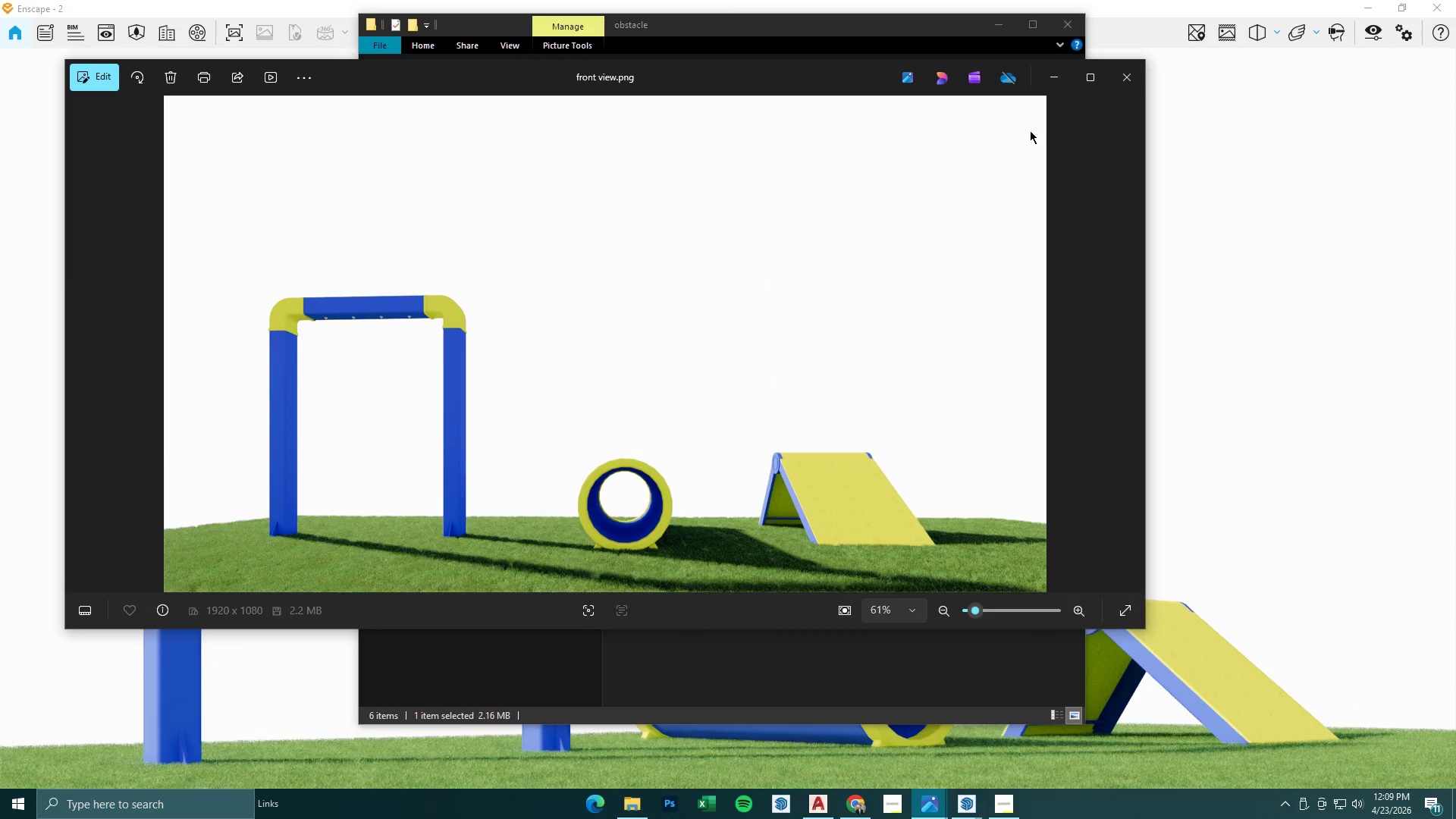 
key(ArrowRight)
 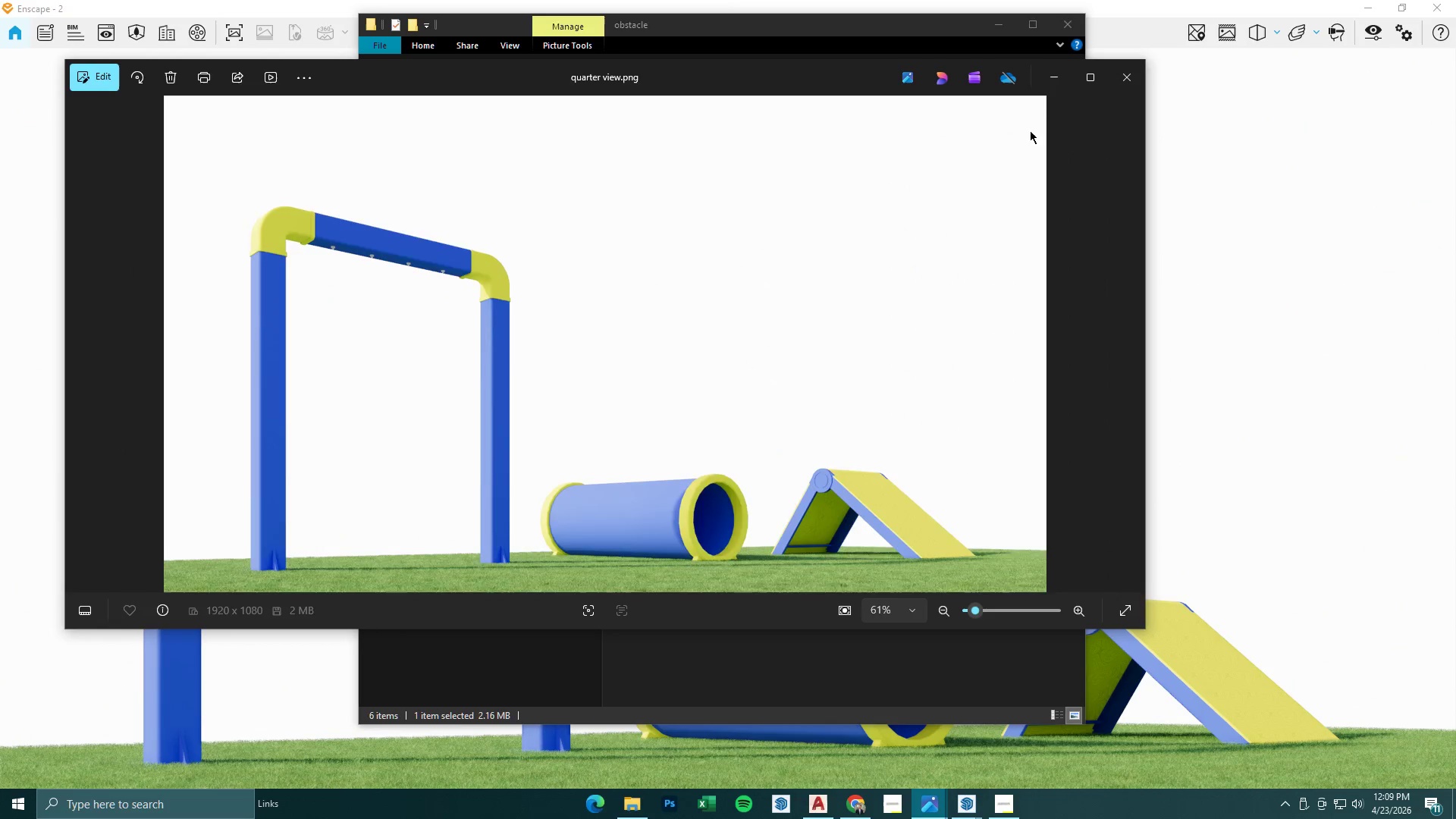 
key(ArrowLeft)
 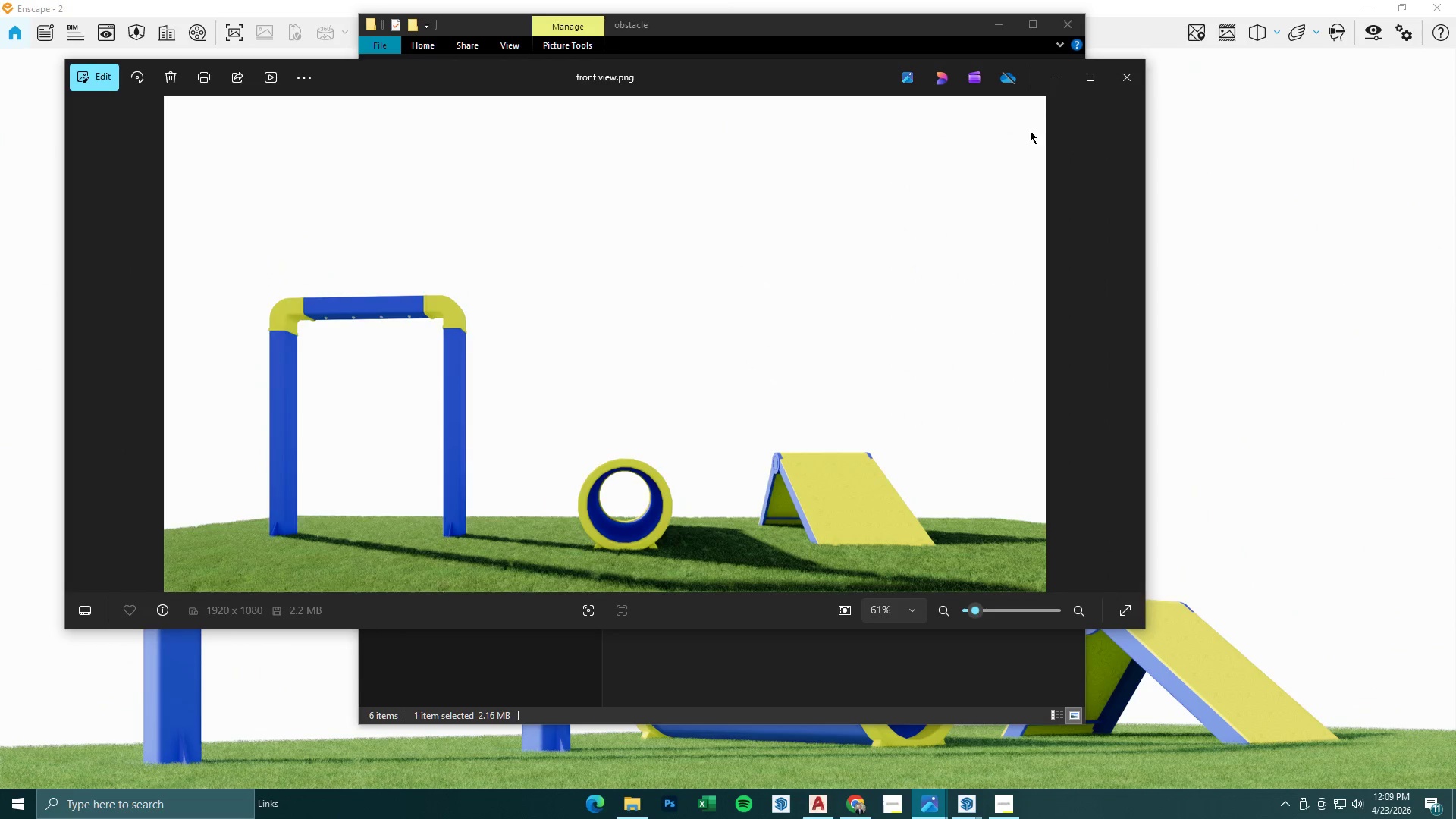 
key(ArrowRight)
 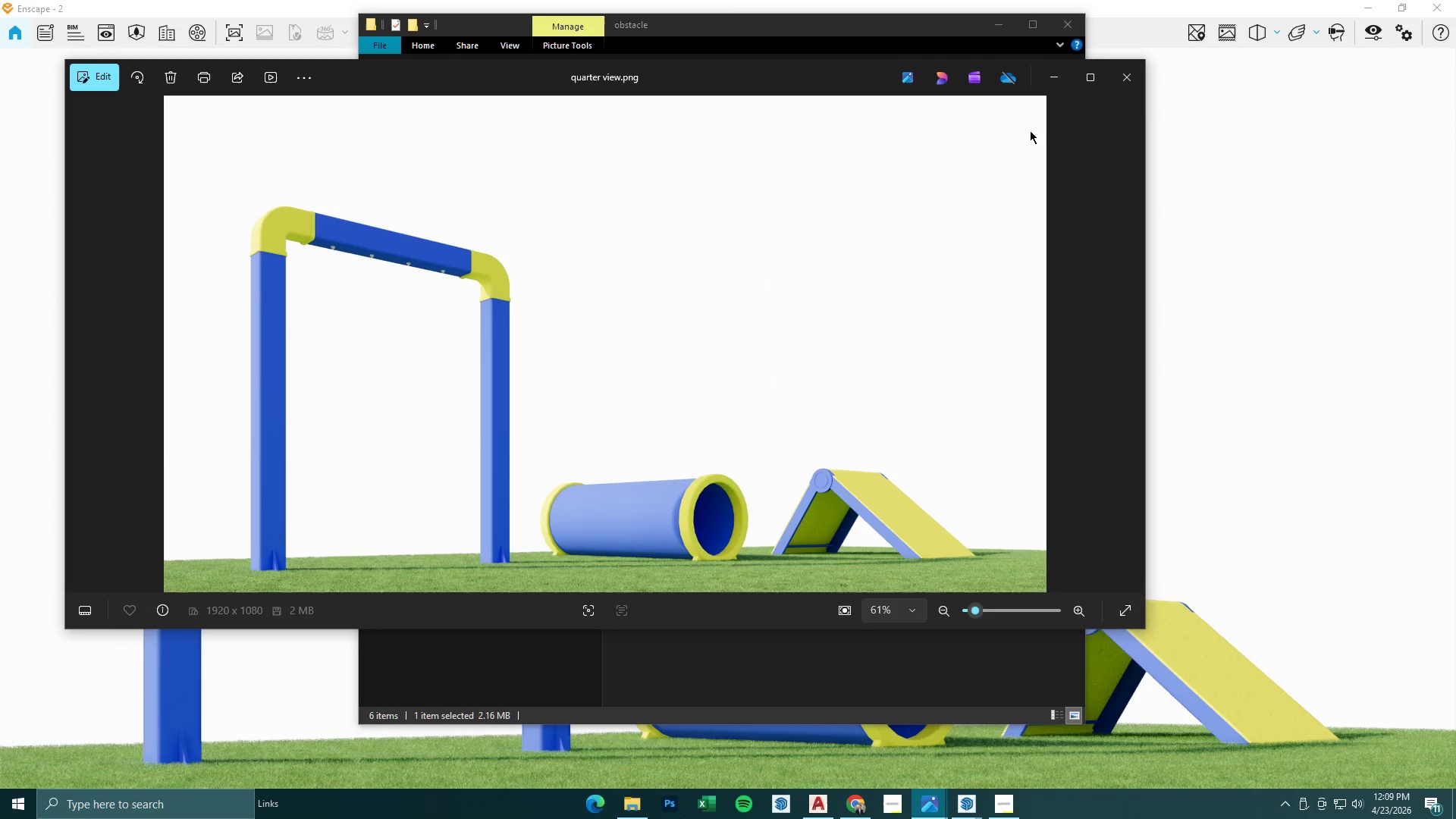 
key(ArrowLeft)
 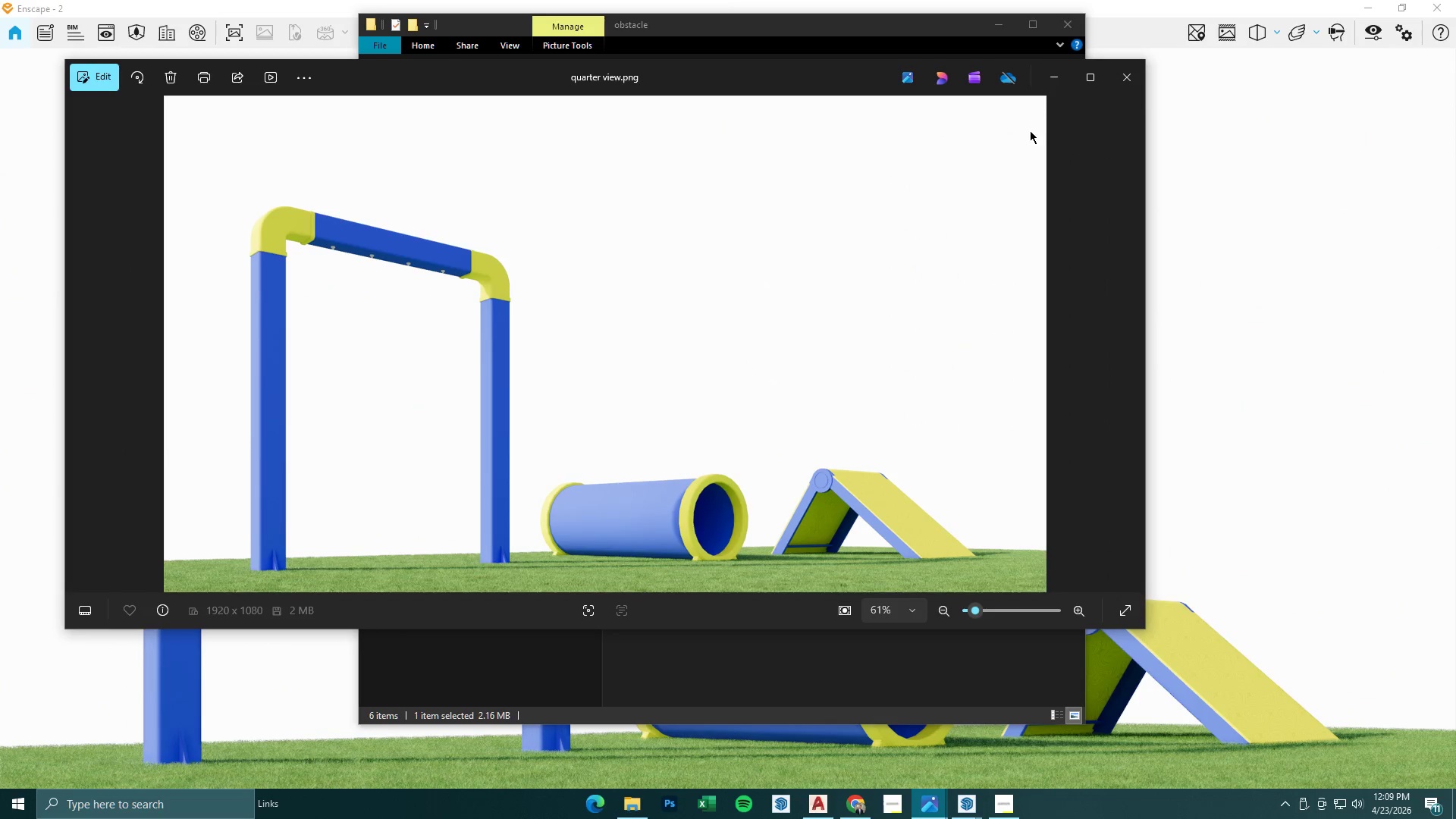 
key(ArrowRight)
 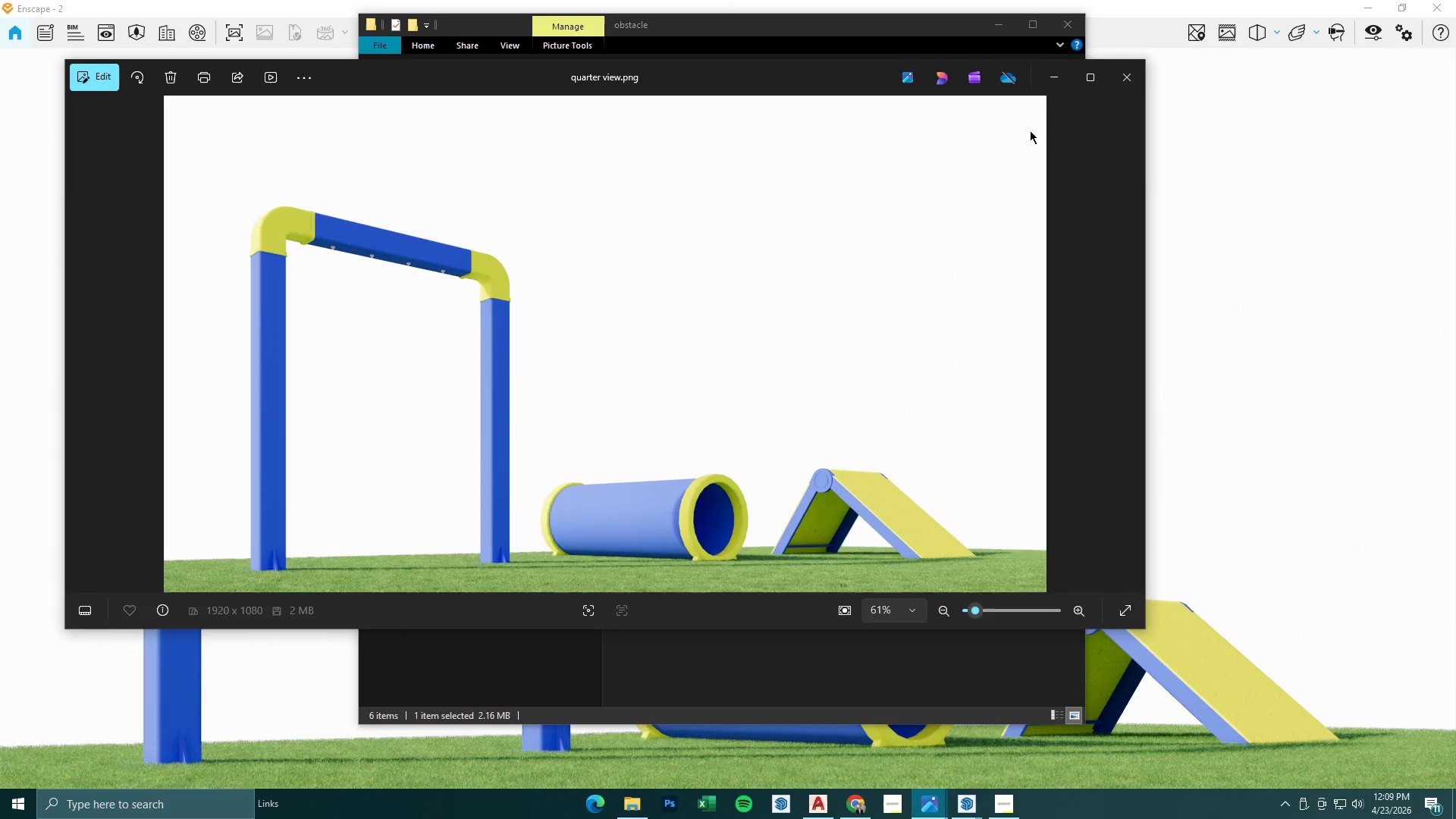 
key(ArrowLeft)
 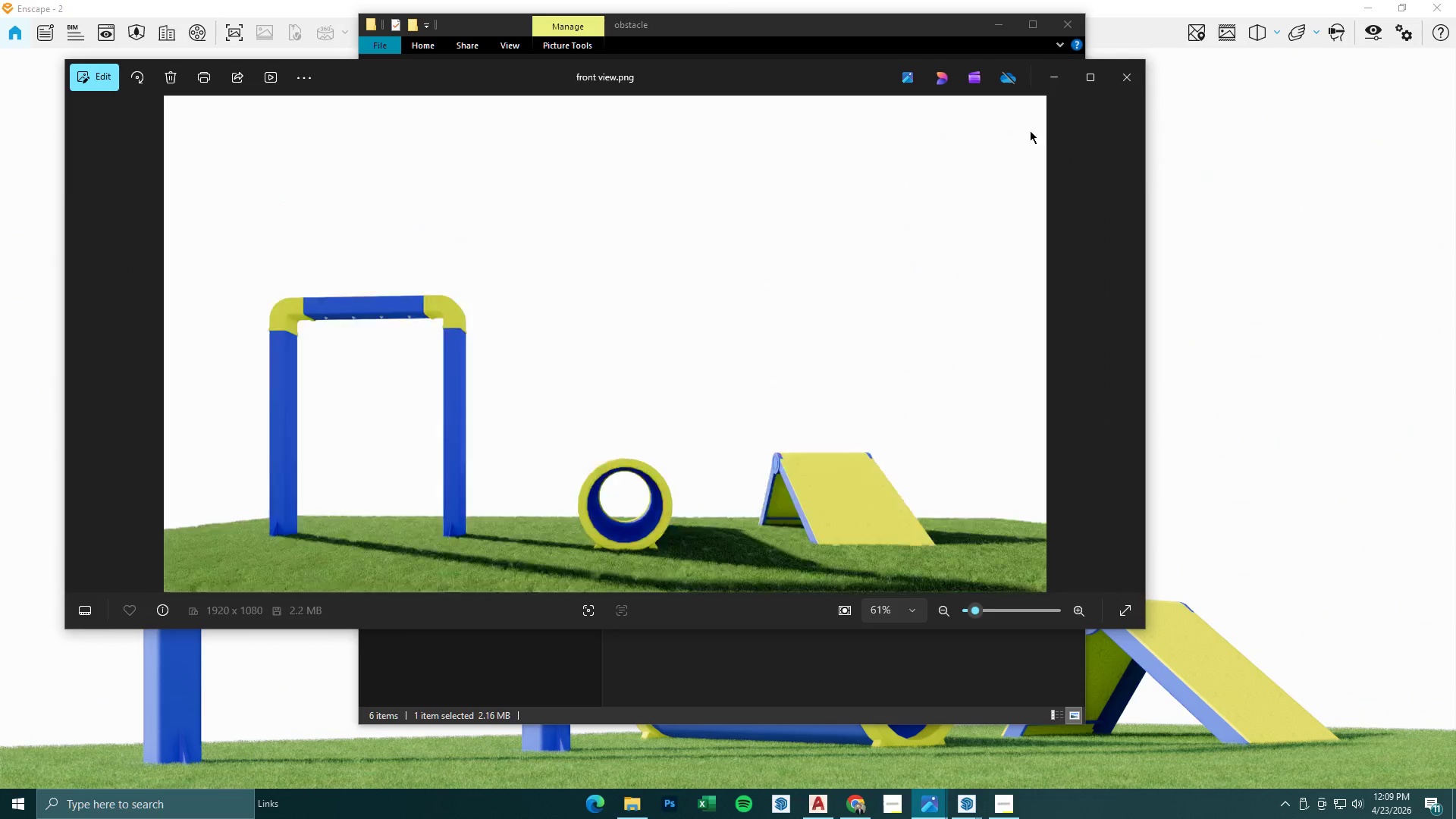 
key(ArrowRight)
 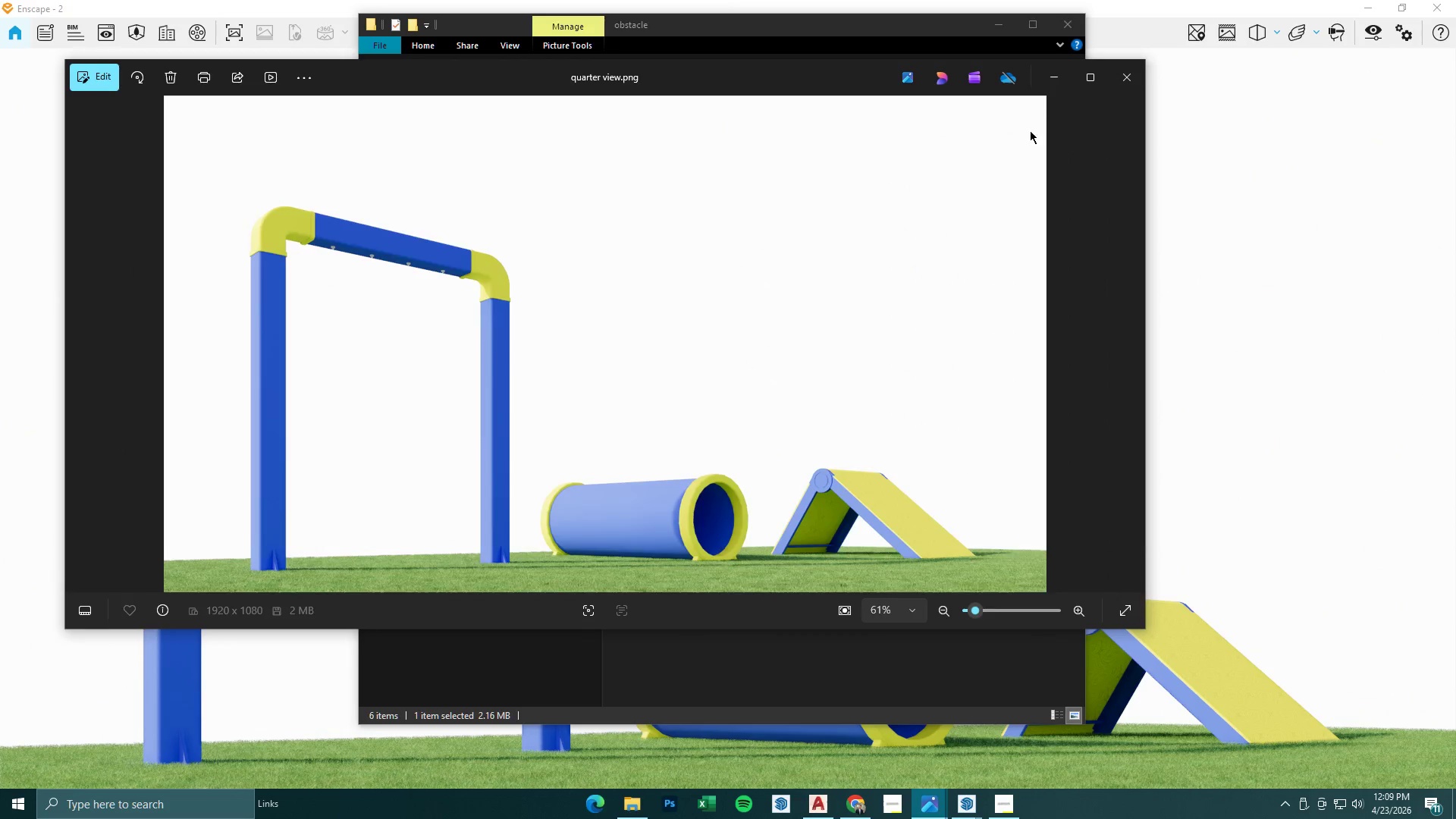 
key(ArrowLeft)
 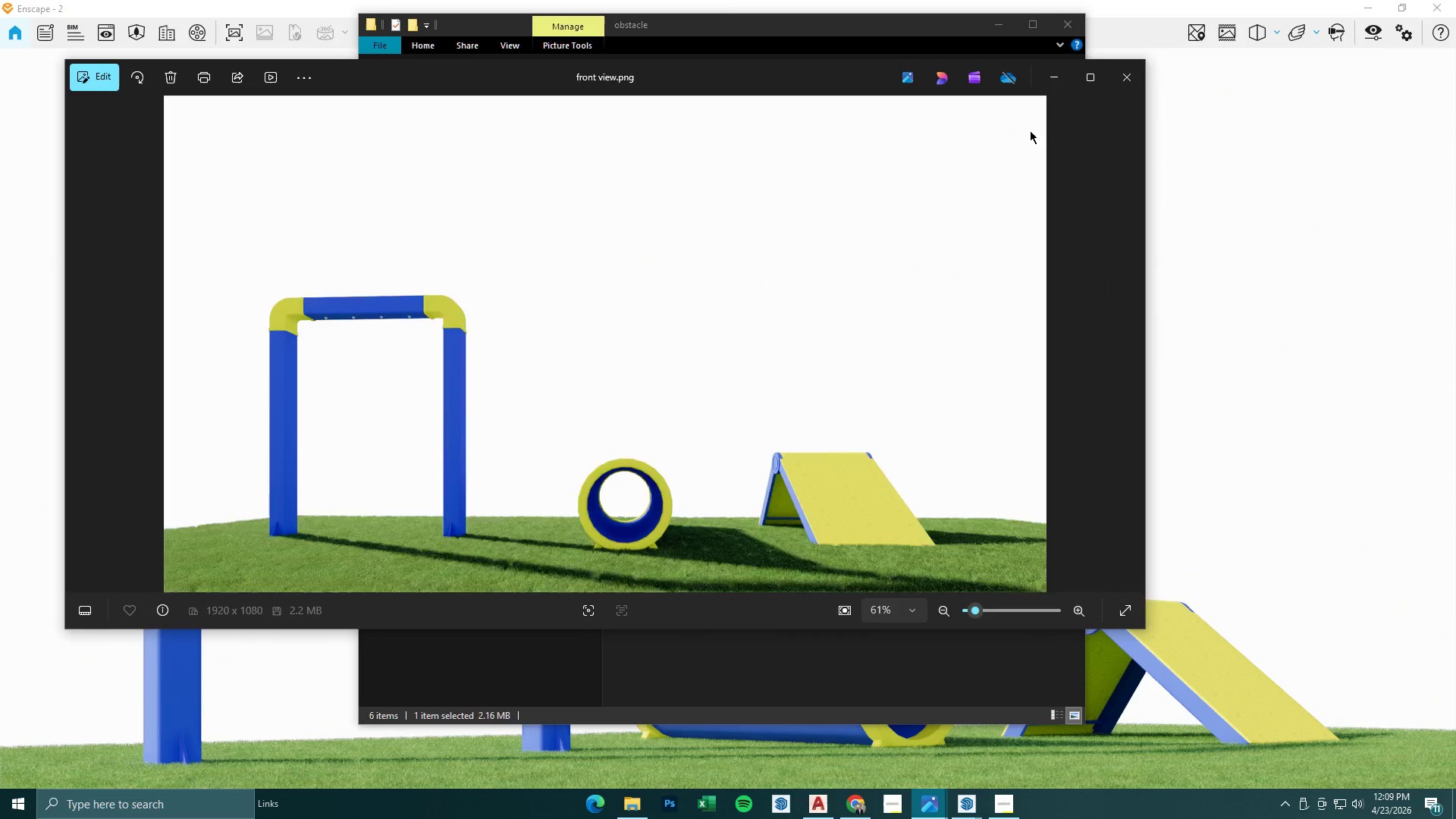 
key(ArrowRight)
 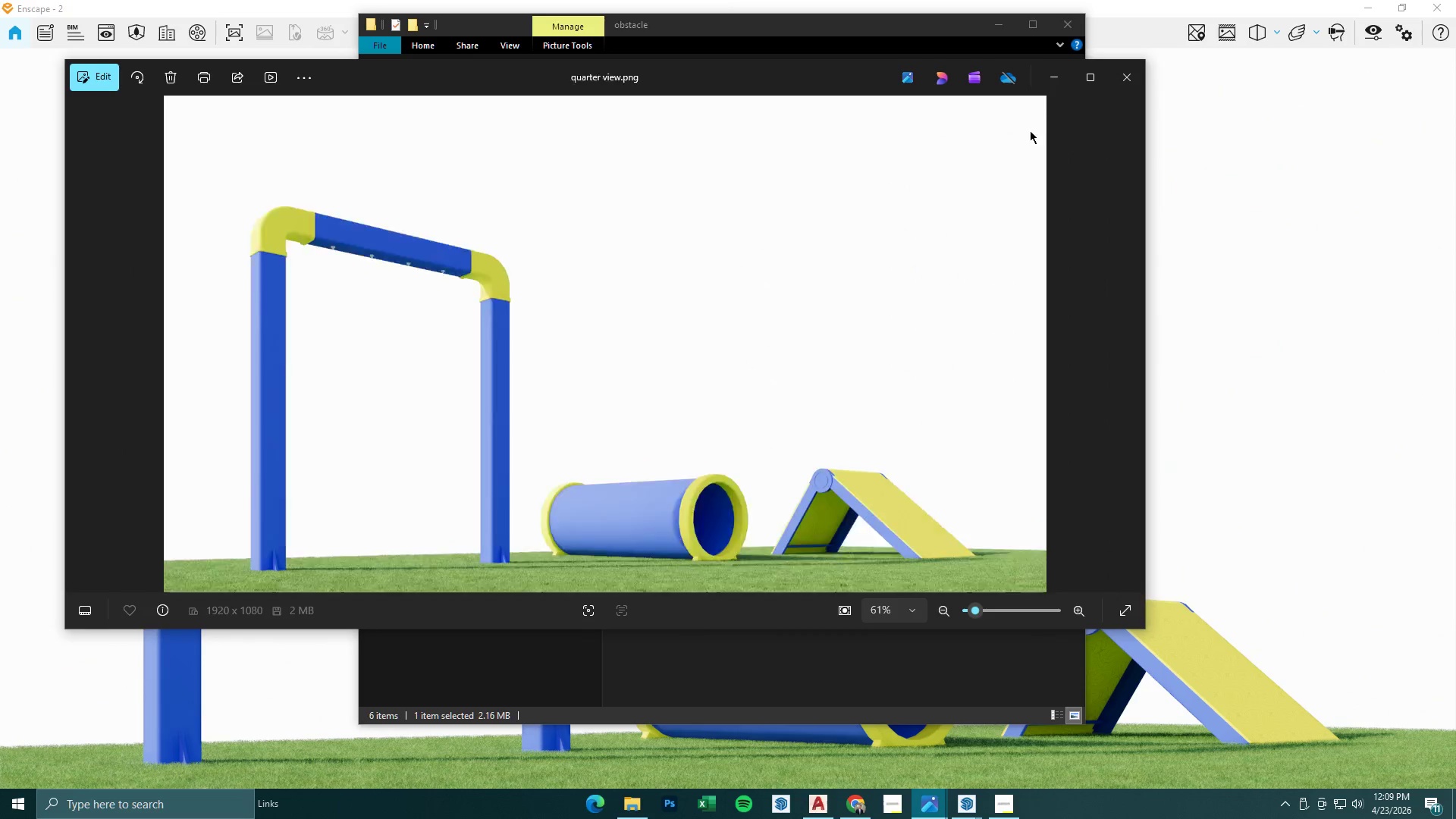 
key(ArrowLeft)
 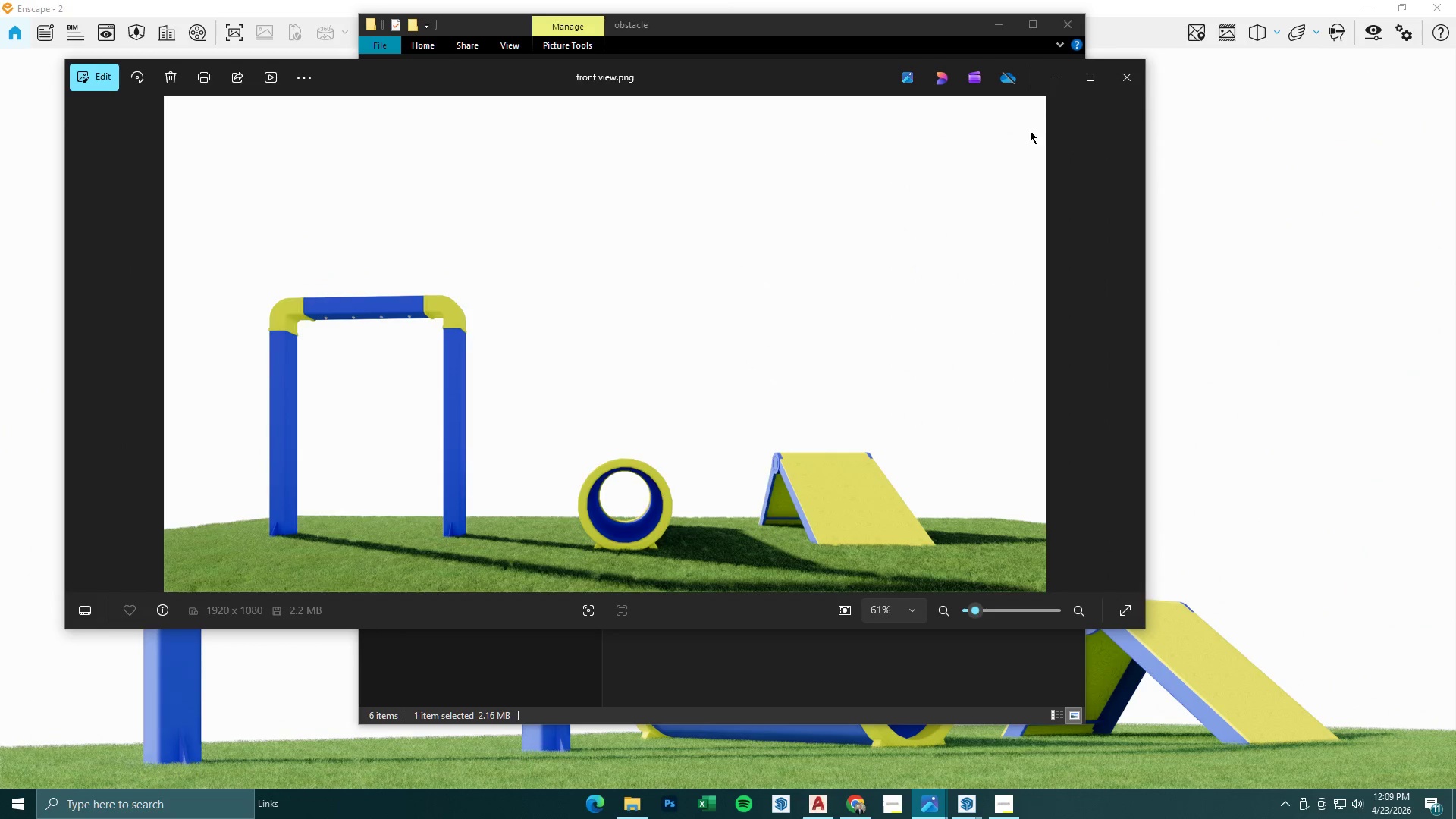 
key(ArrowRight)
 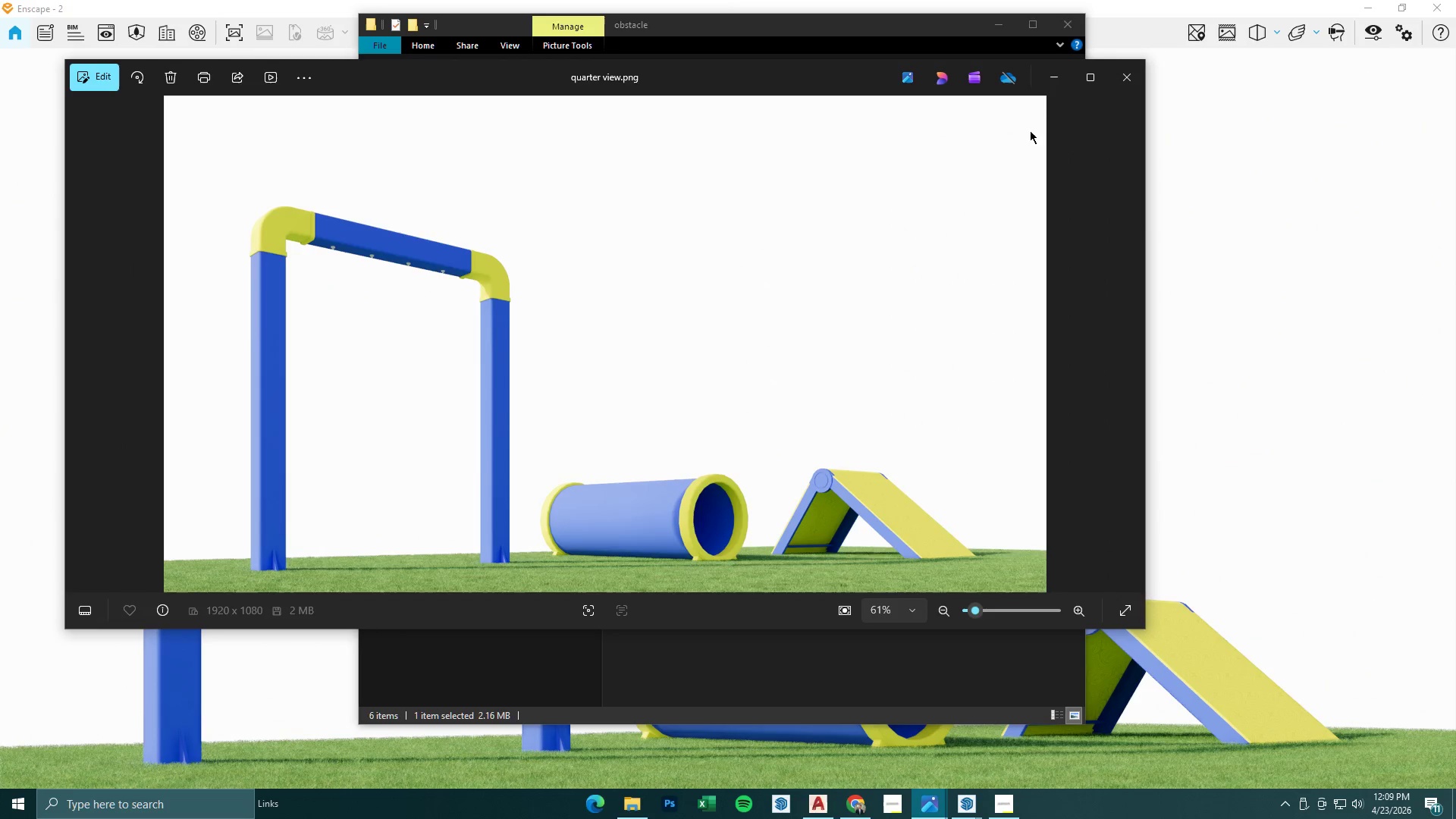 
key(ArrowLeft)
 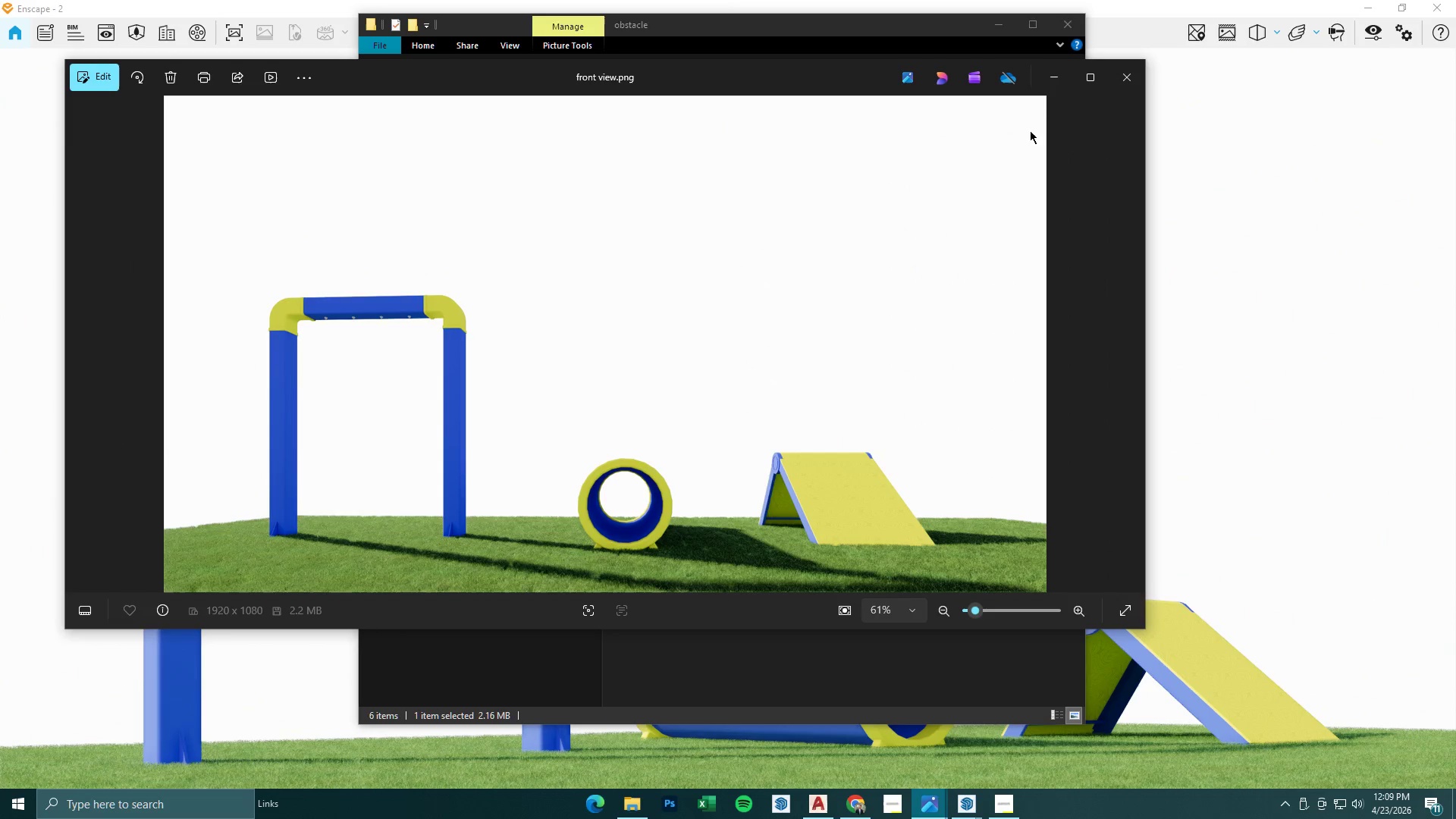 
key(ArrowRight)
 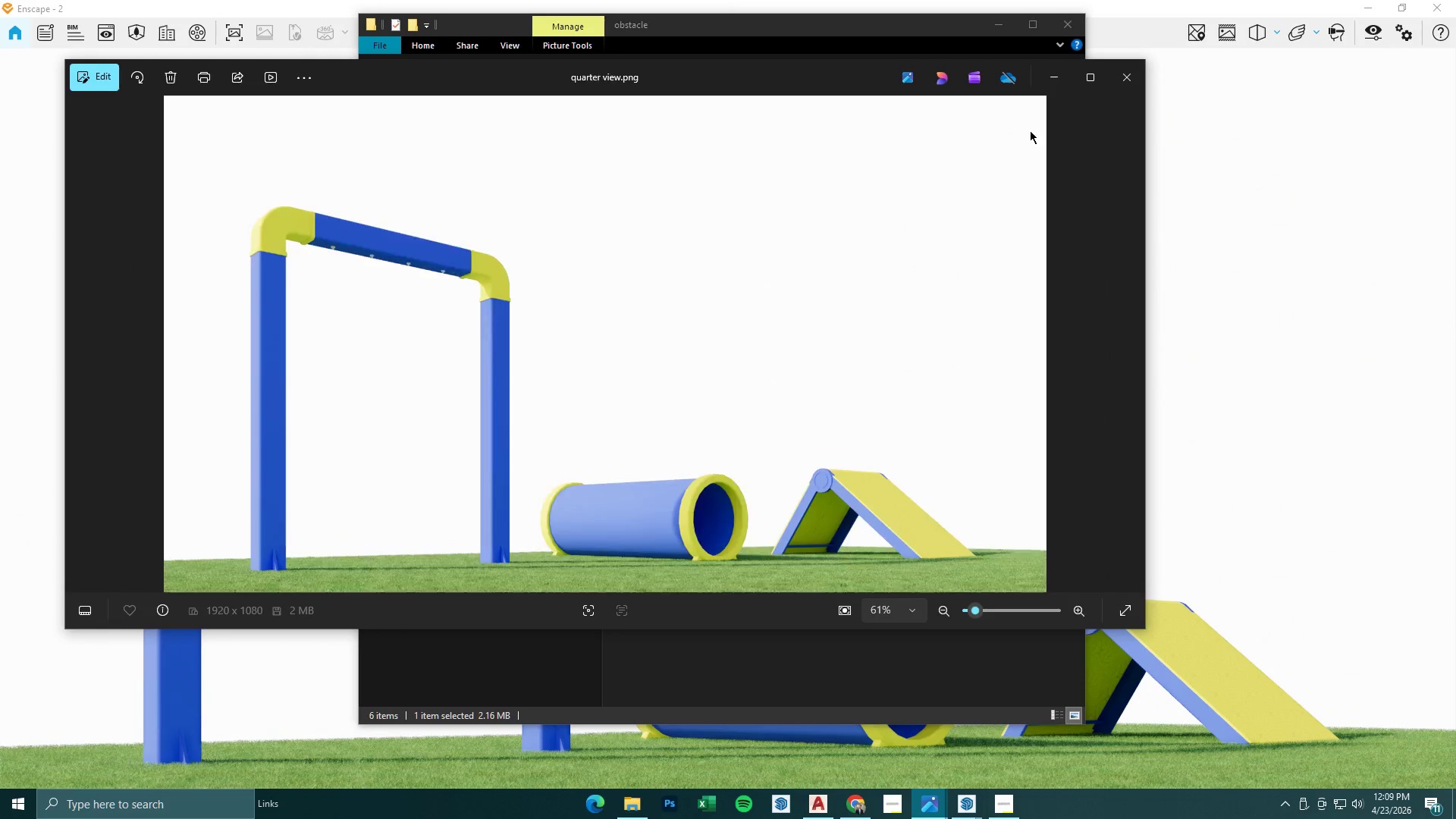 
key(ArrowLeft)
 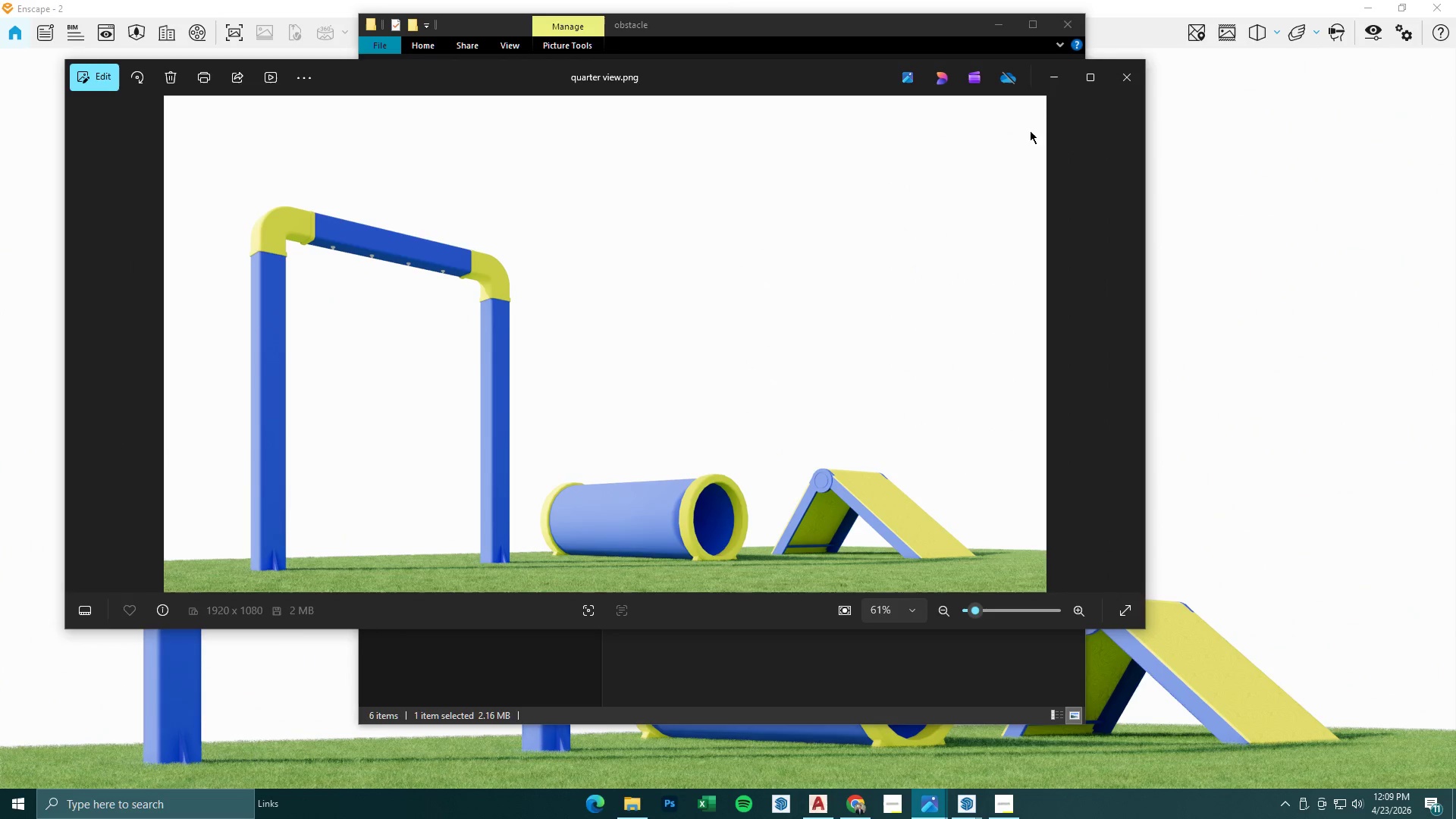 
key(ArrowRight)
 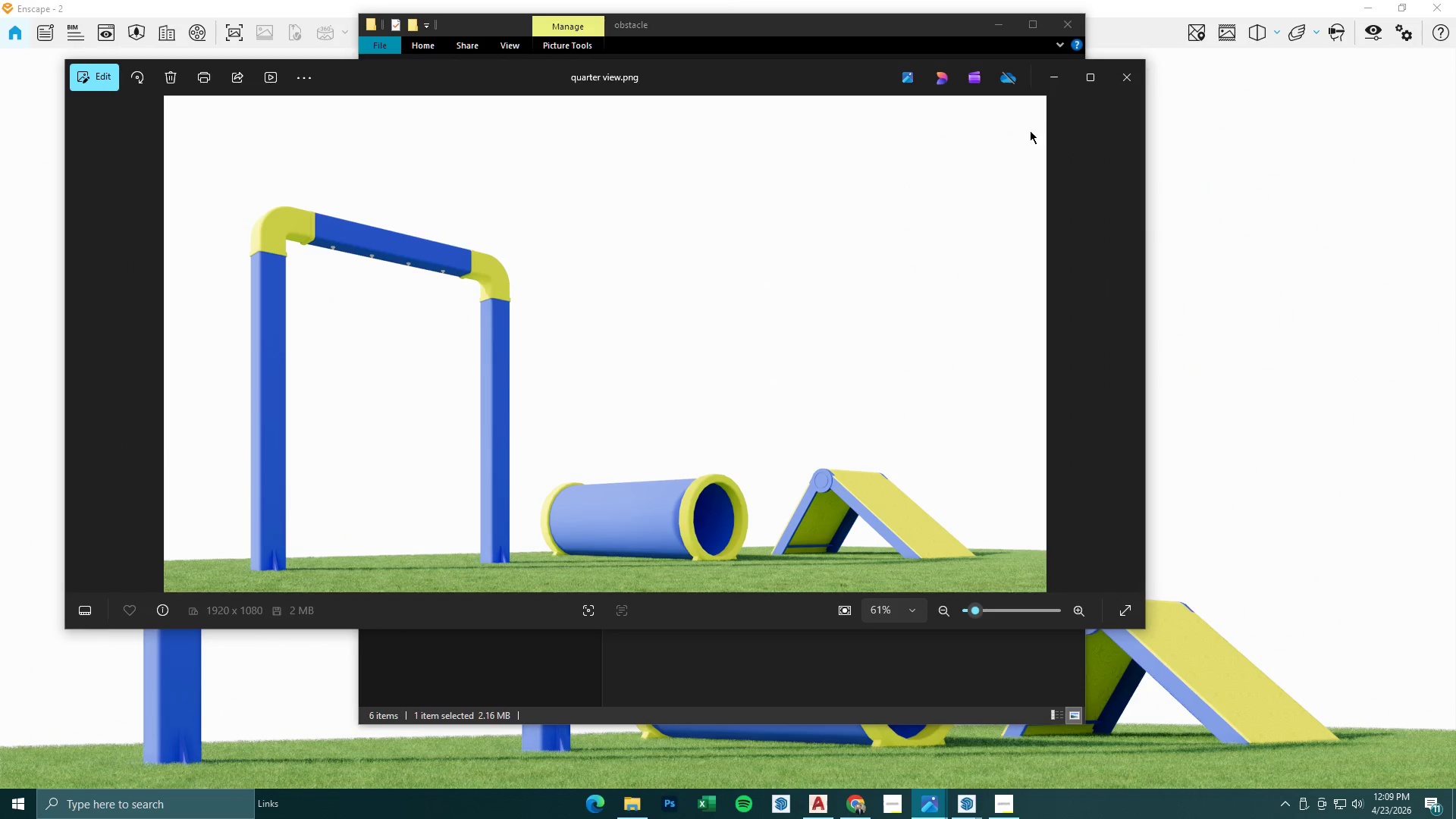 
hold_key(key=ArrowRight, duration=0.66)
 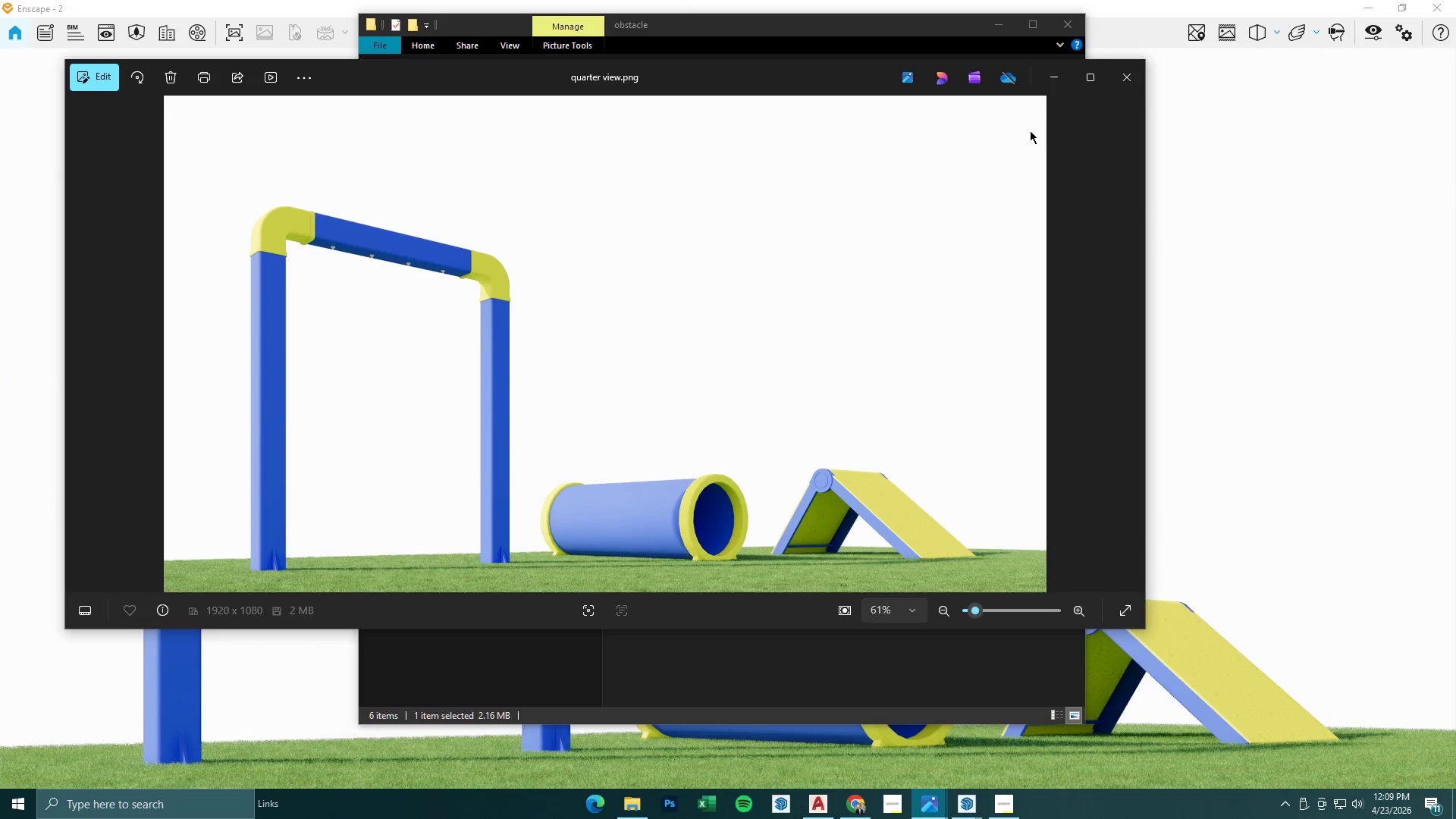 
key(ArrowLeft)
 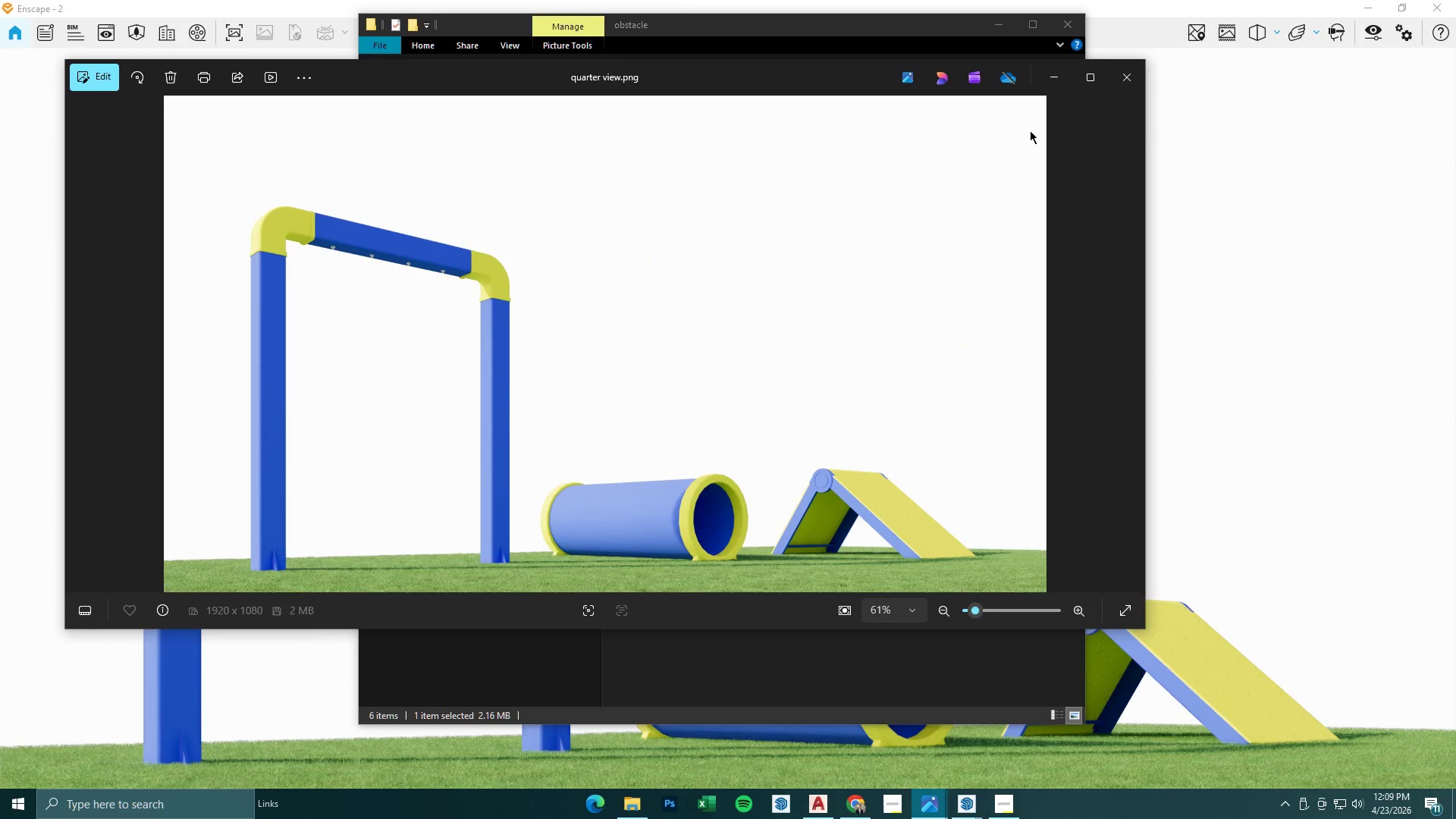 
key(ArrowRight)
 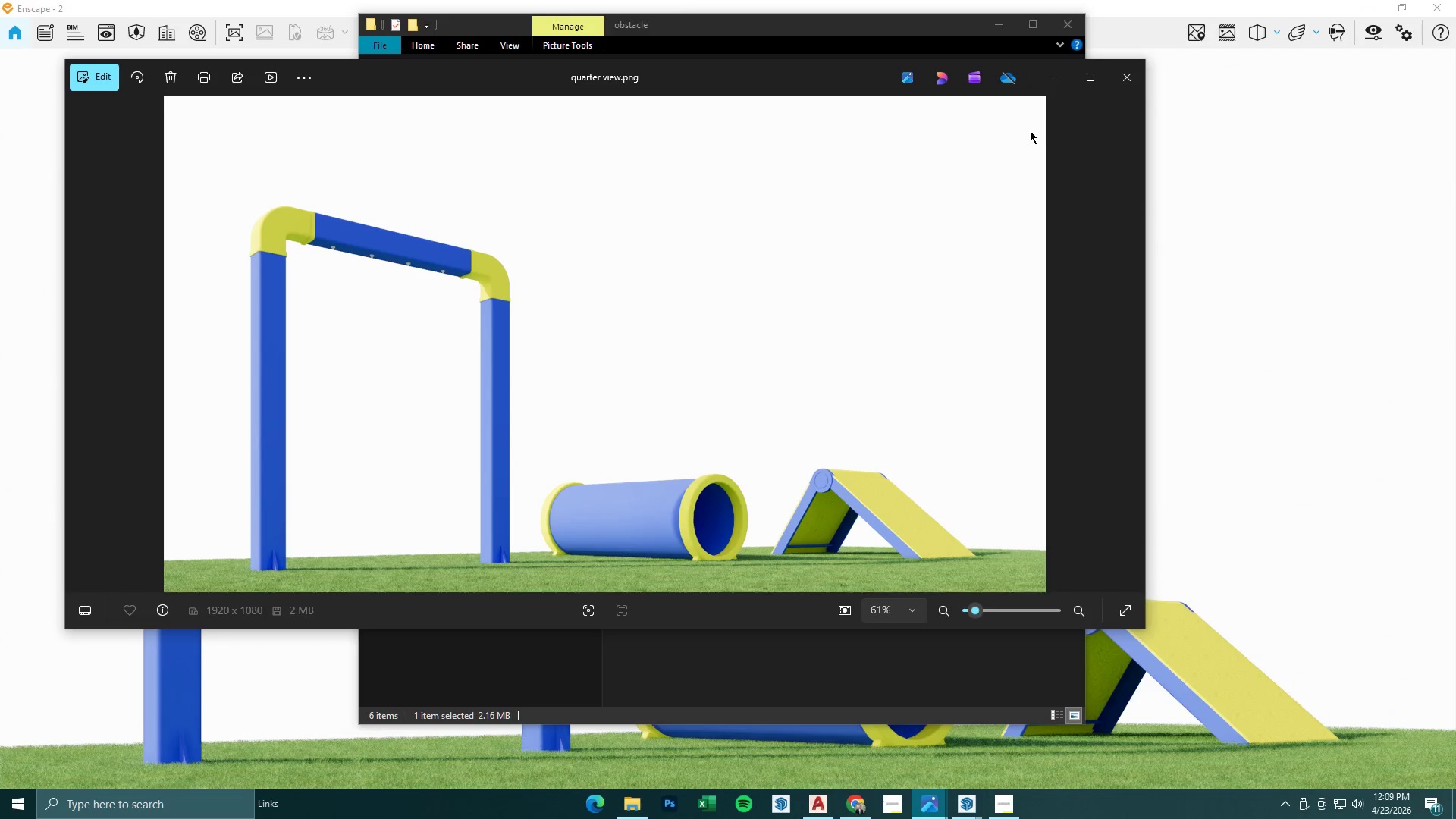 
key(ArrowRight)
 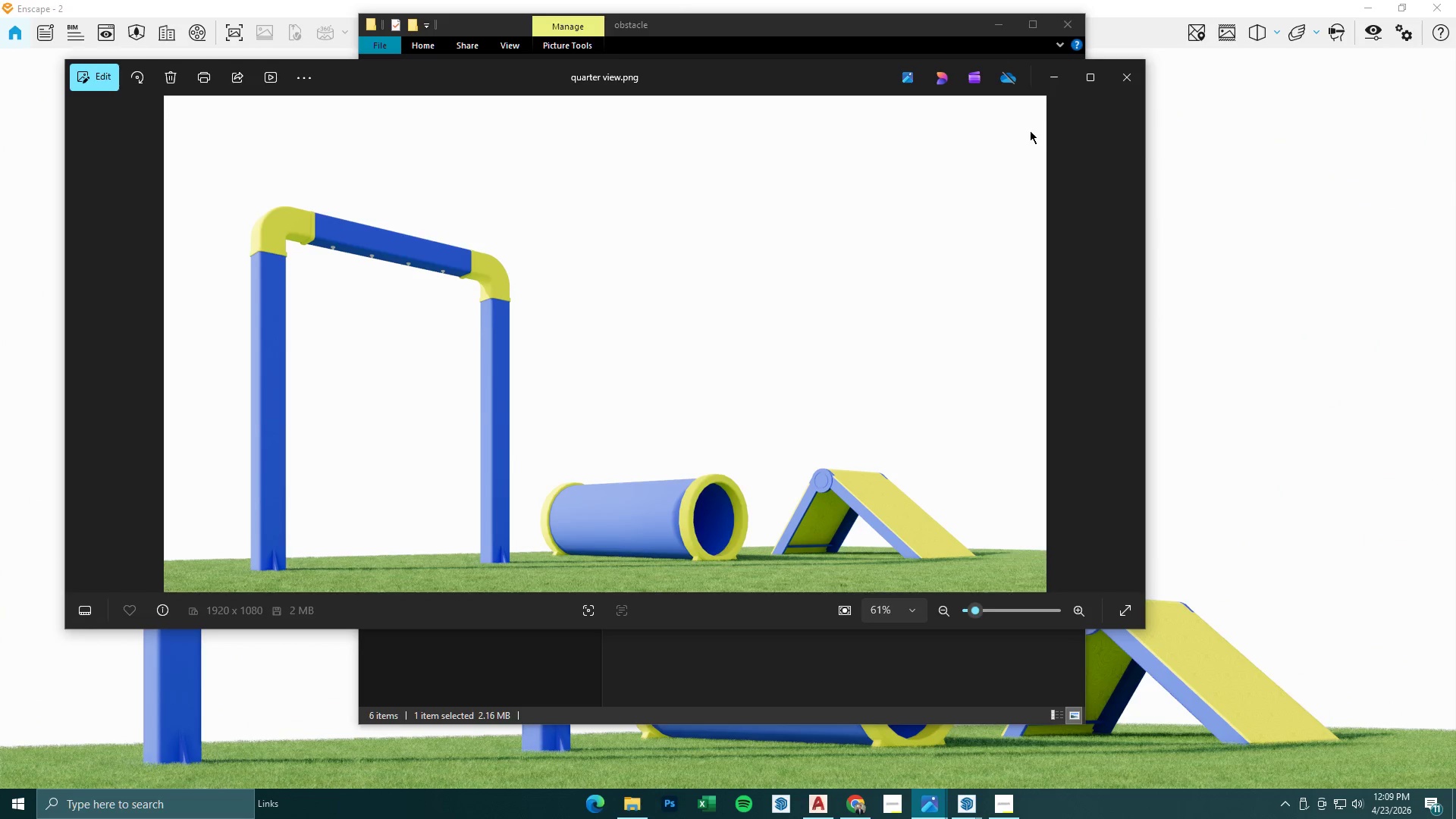 
key(ArrowRight)
 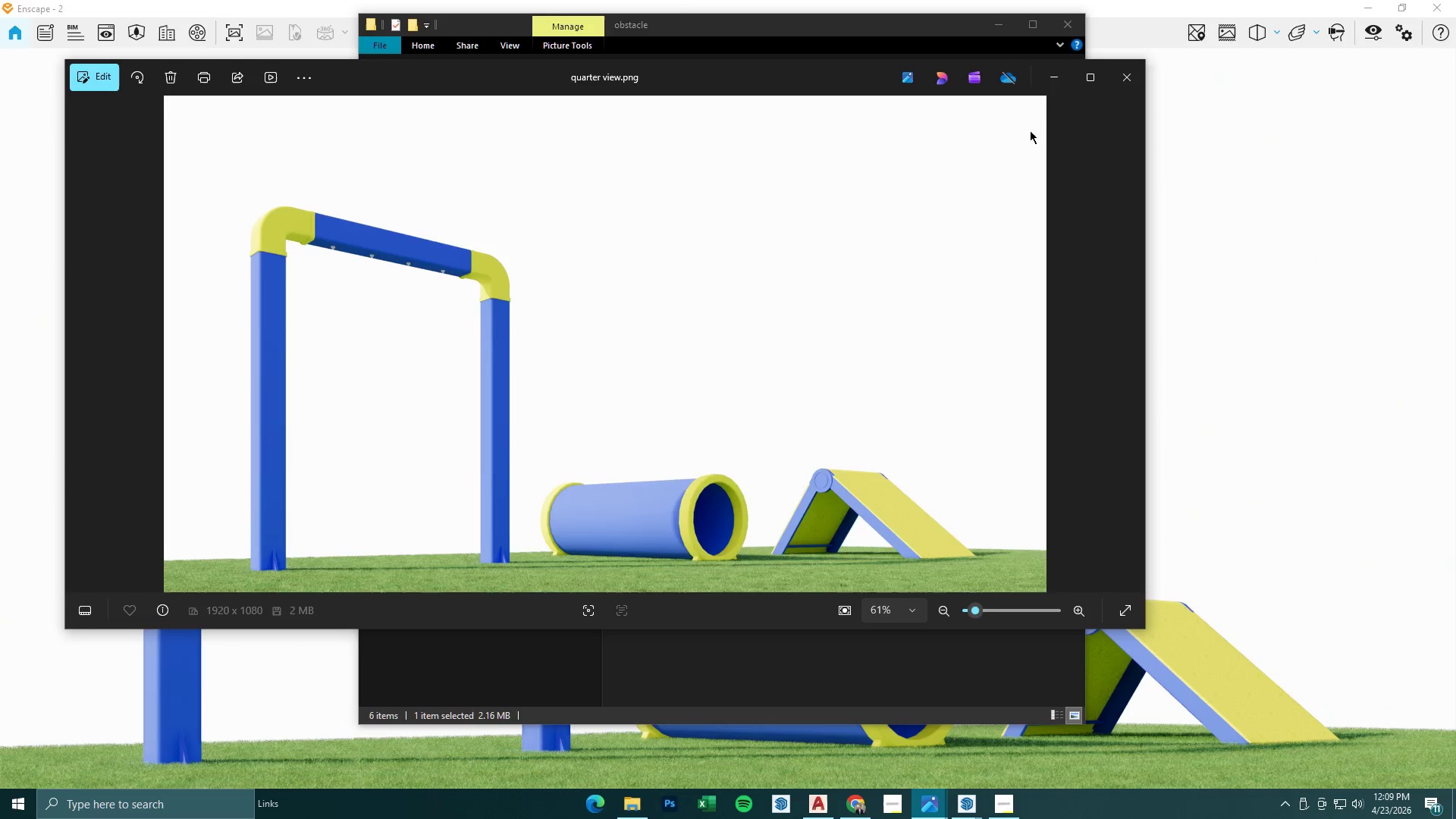 
key(ArrowLeft)
 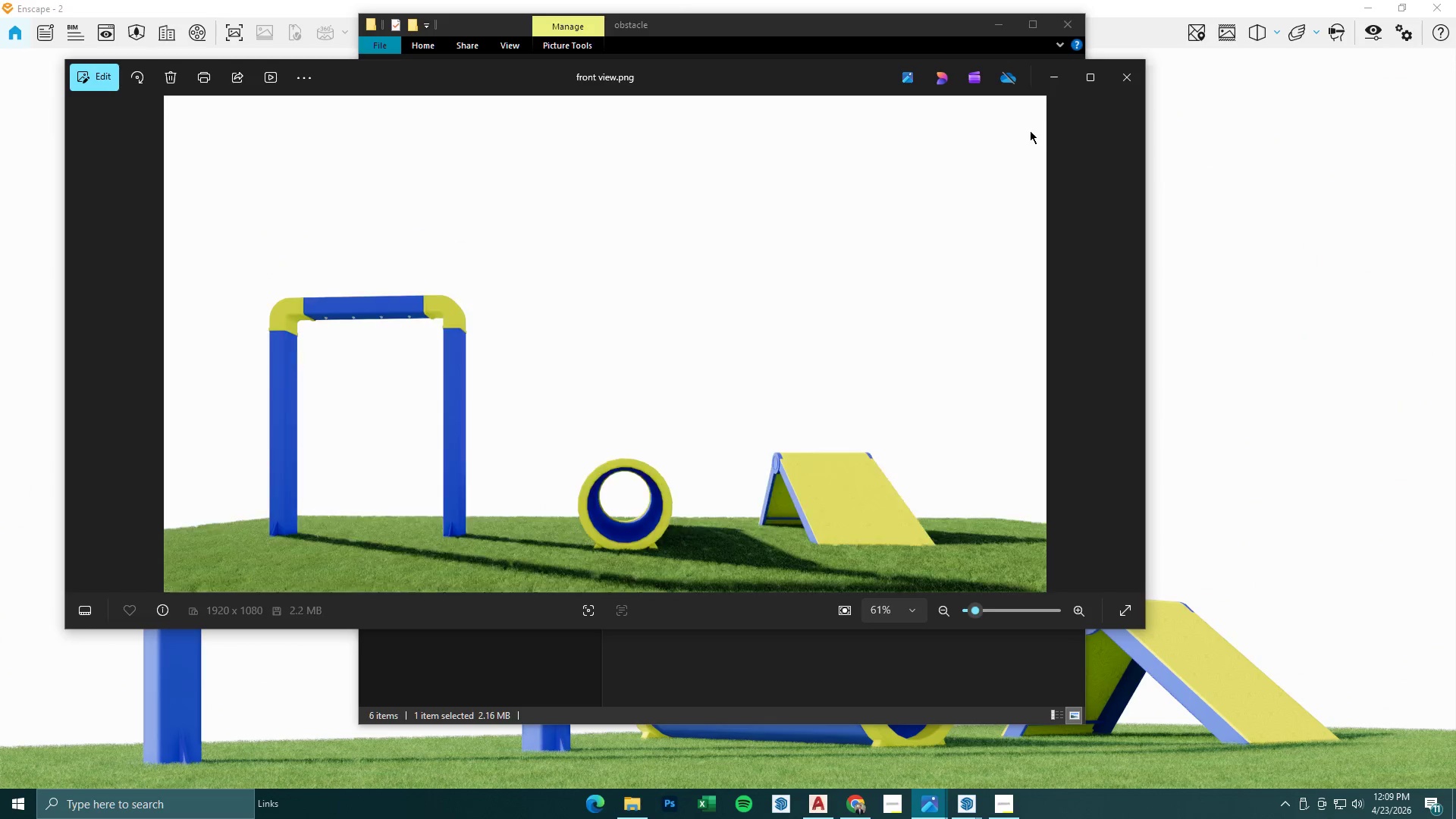 
key(ArrowRight)
 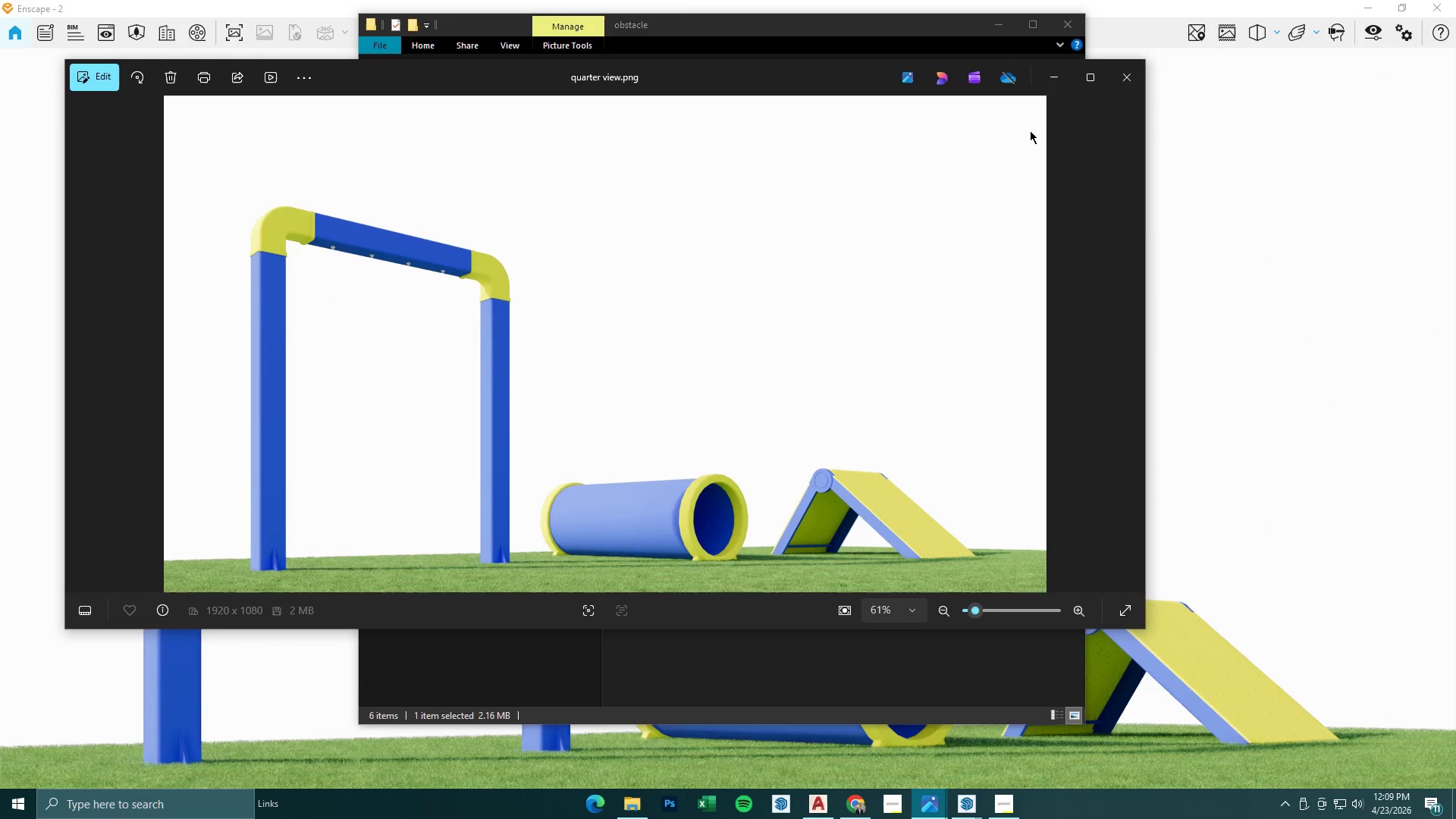 
key(ArrowLeft)
 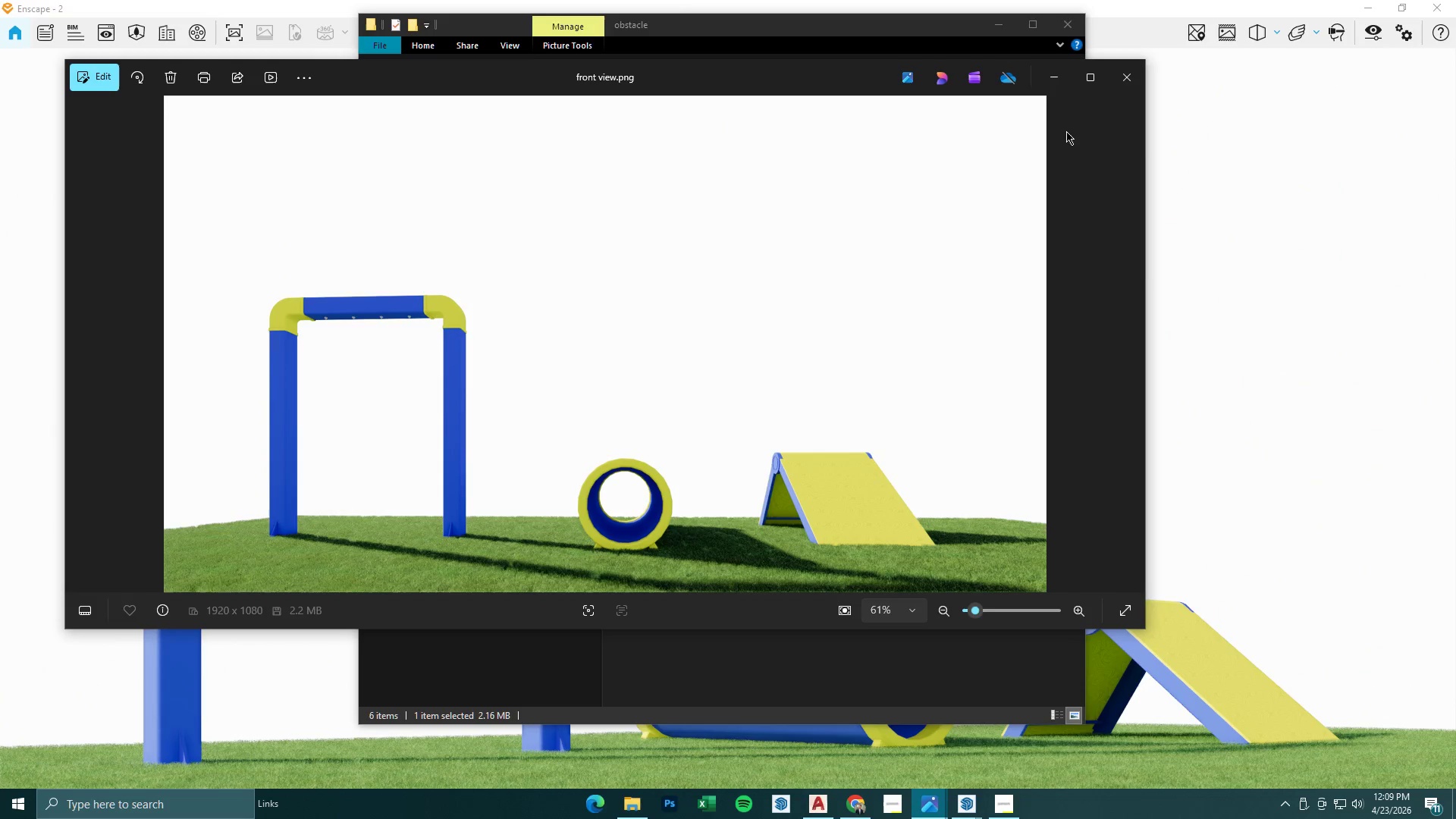 
left_click([1049, 77])
 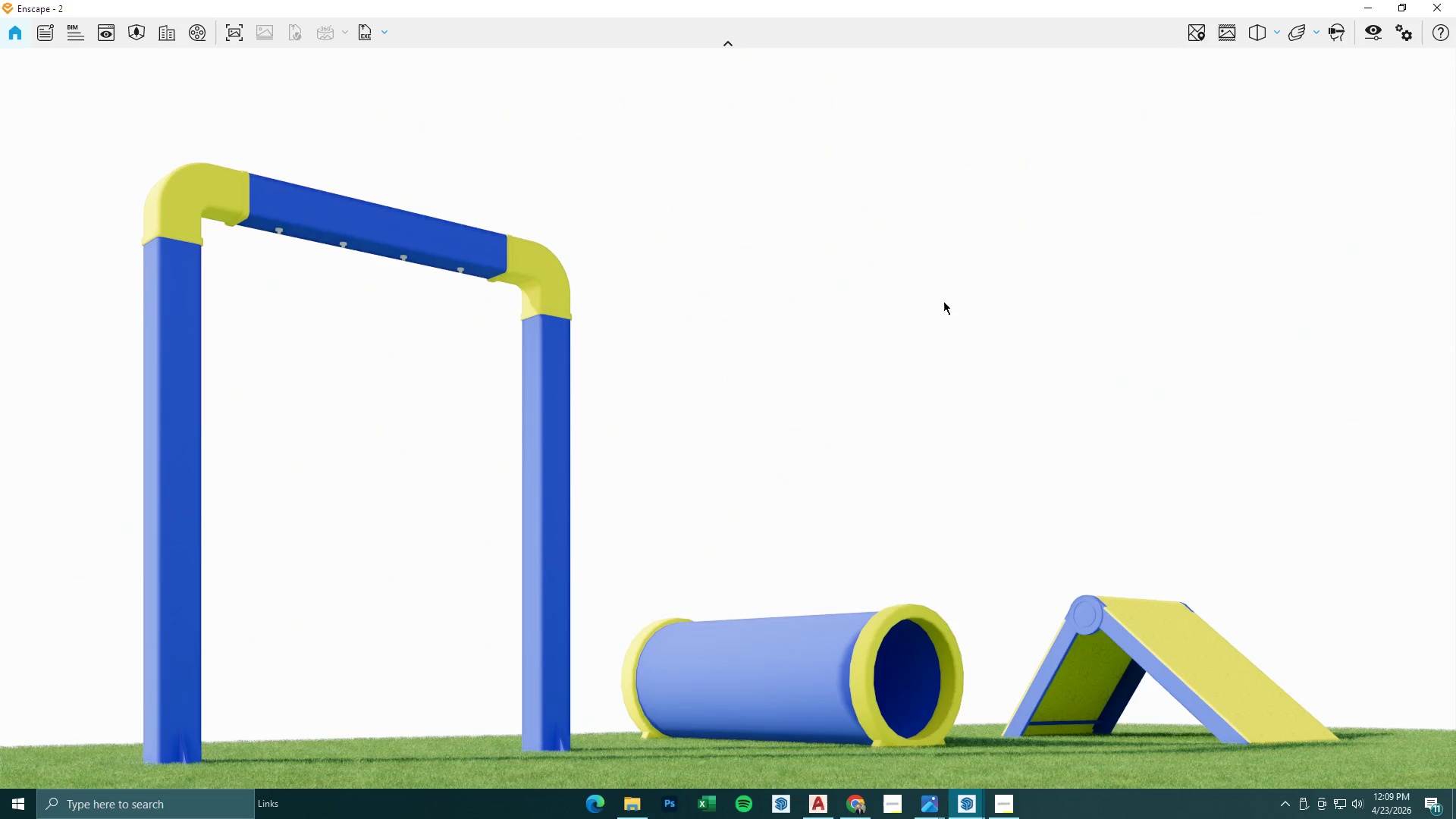 
scroll: coordinate [945, 304], scroll_direction: down, amount: 2.0
 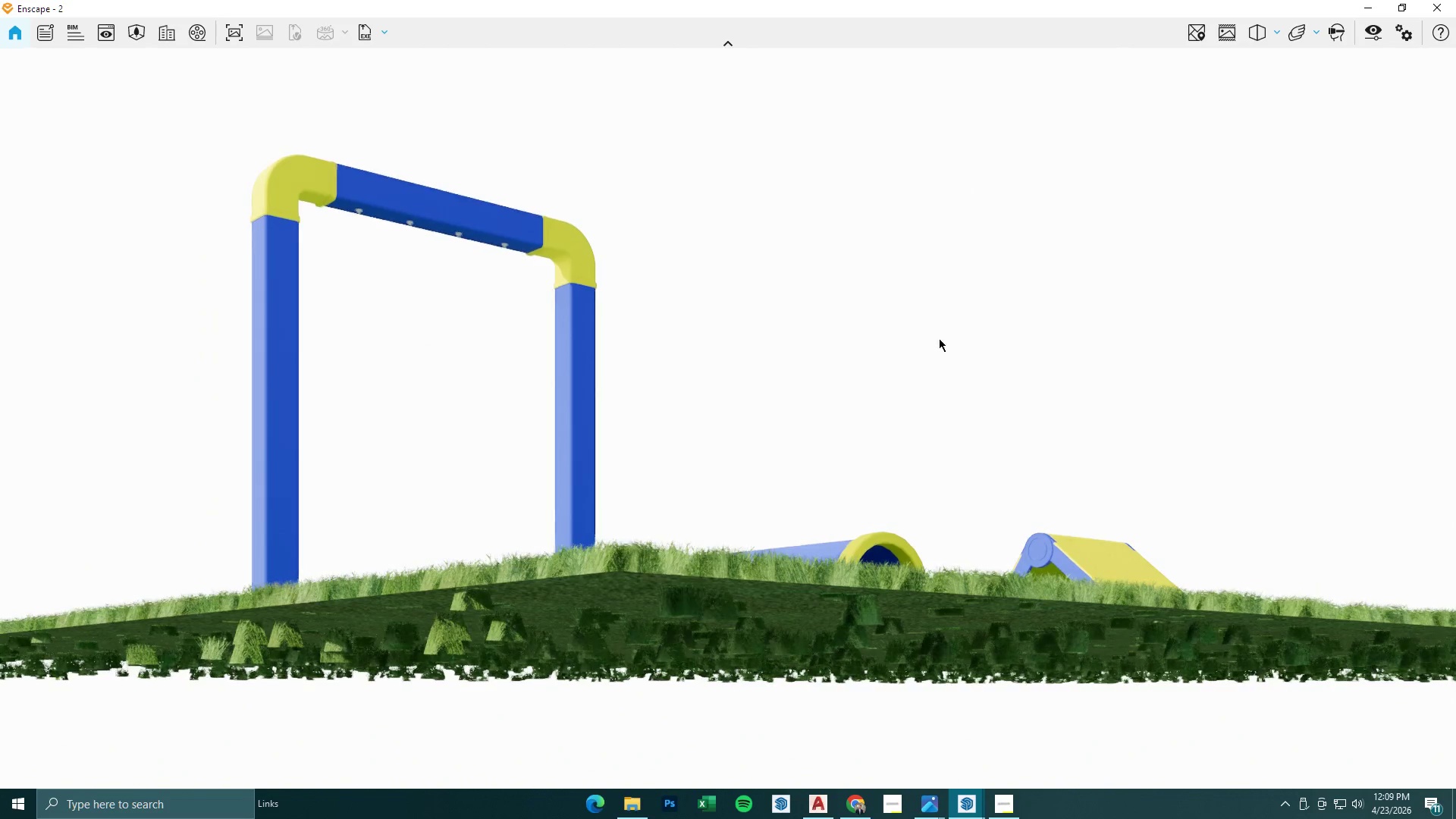 
scroll: coordinate [943, 352], scroll_direction: up, amount: 1.0
 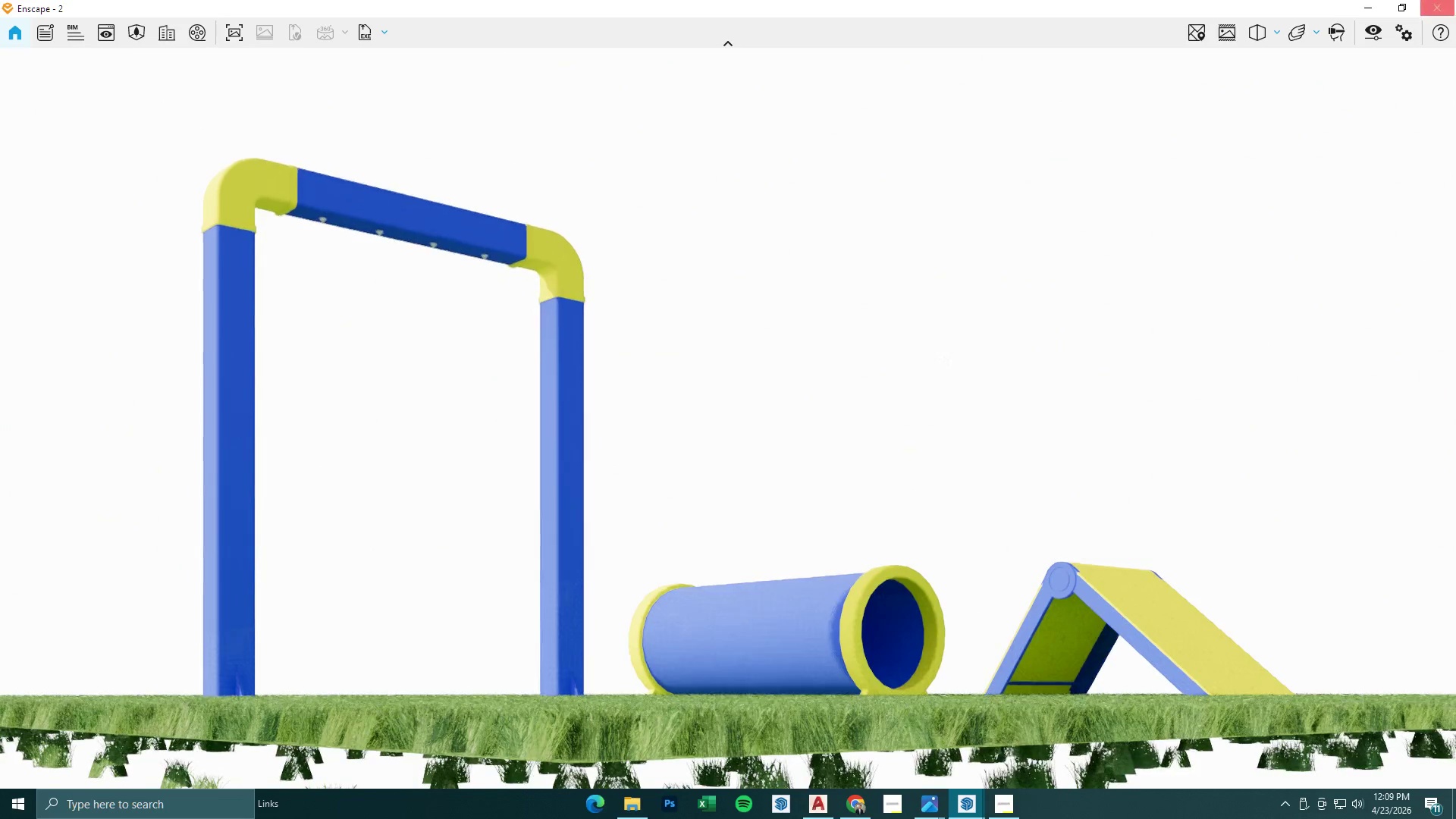 
left_click([1449, 2])
 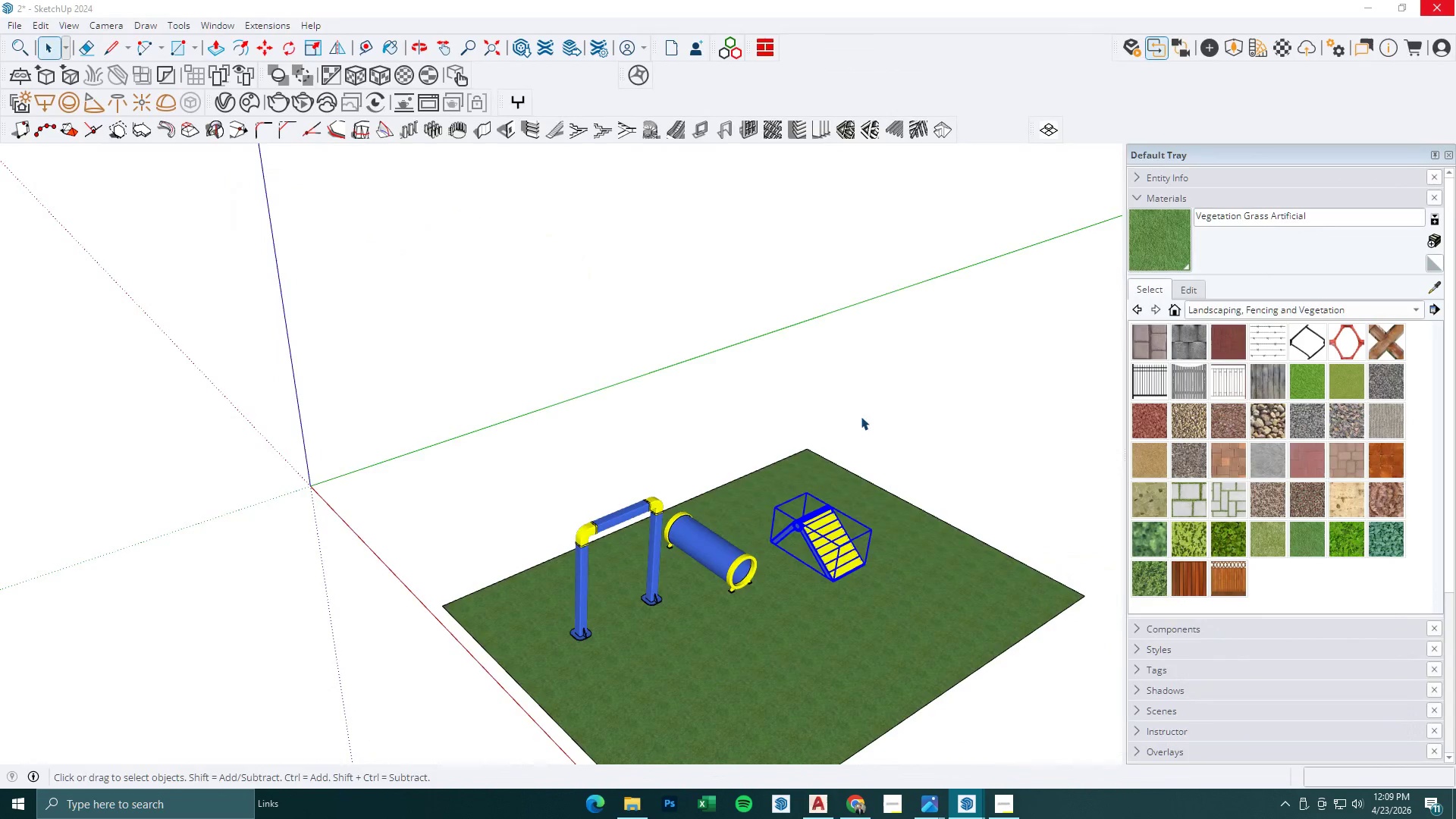 
scroll: coordinate [798, 436], scroll_direction: down, amount: 3.0
 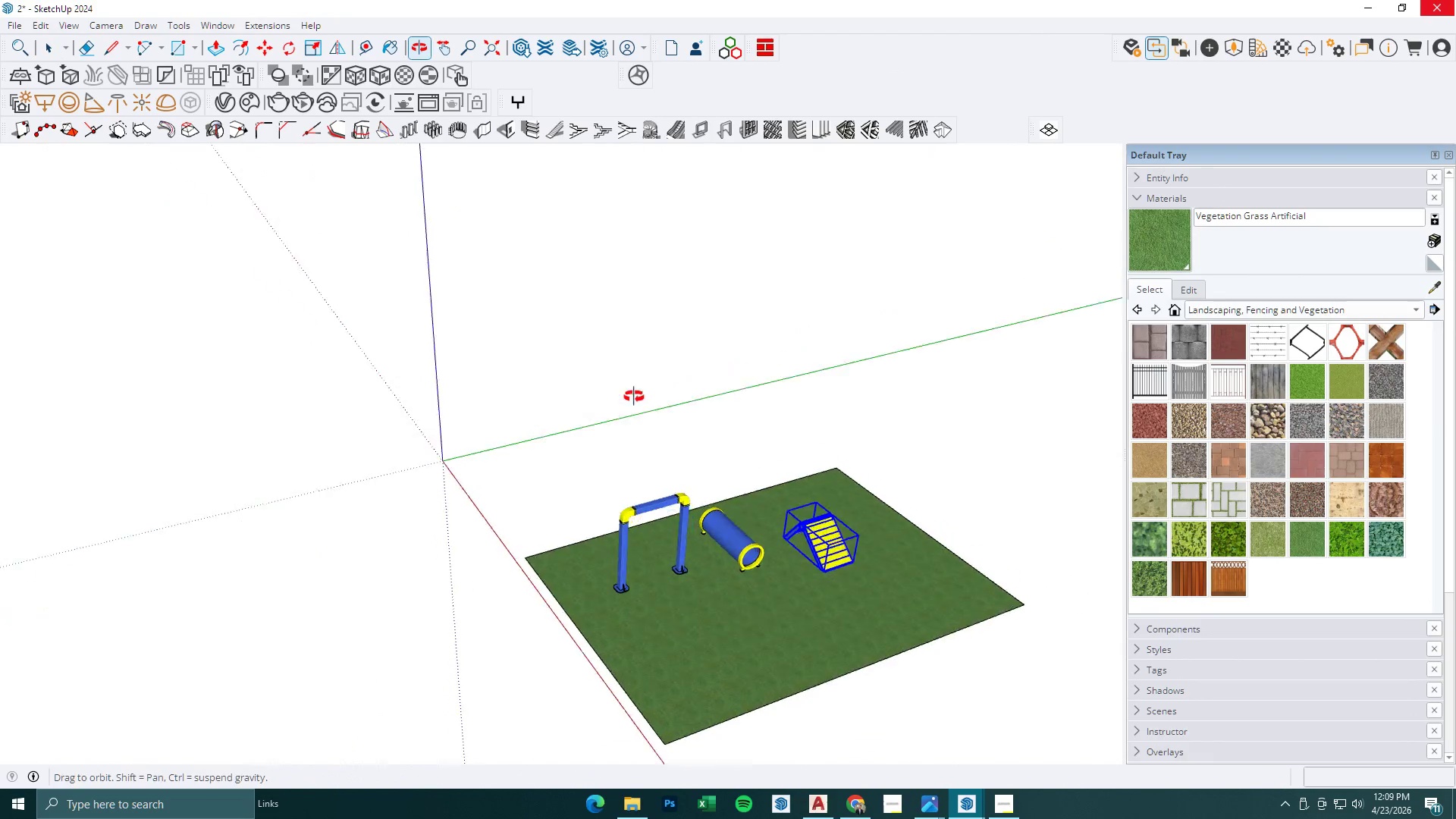 
key(Space)
 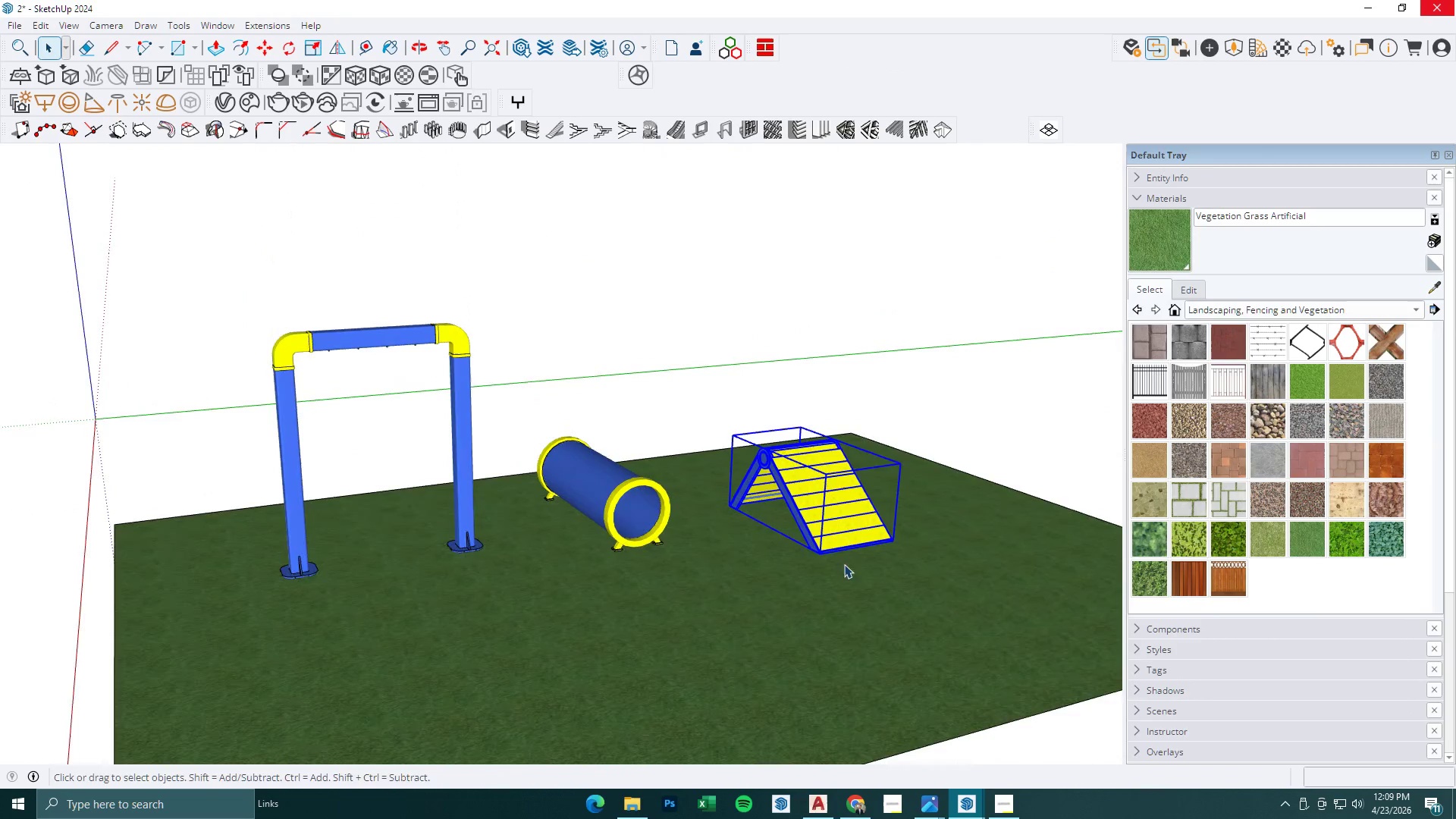 
key(M)
 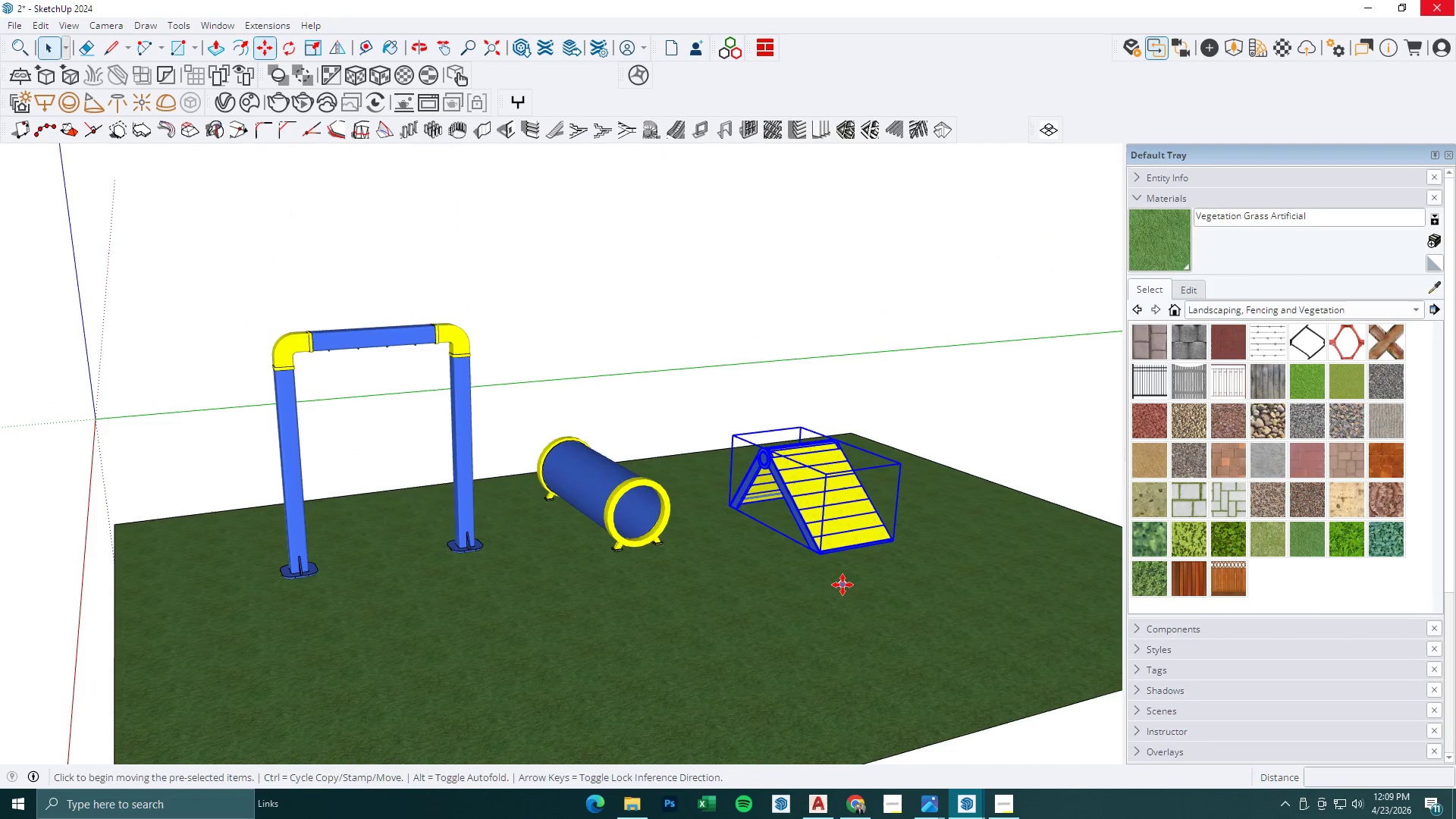 
left_click([843, 585])
 